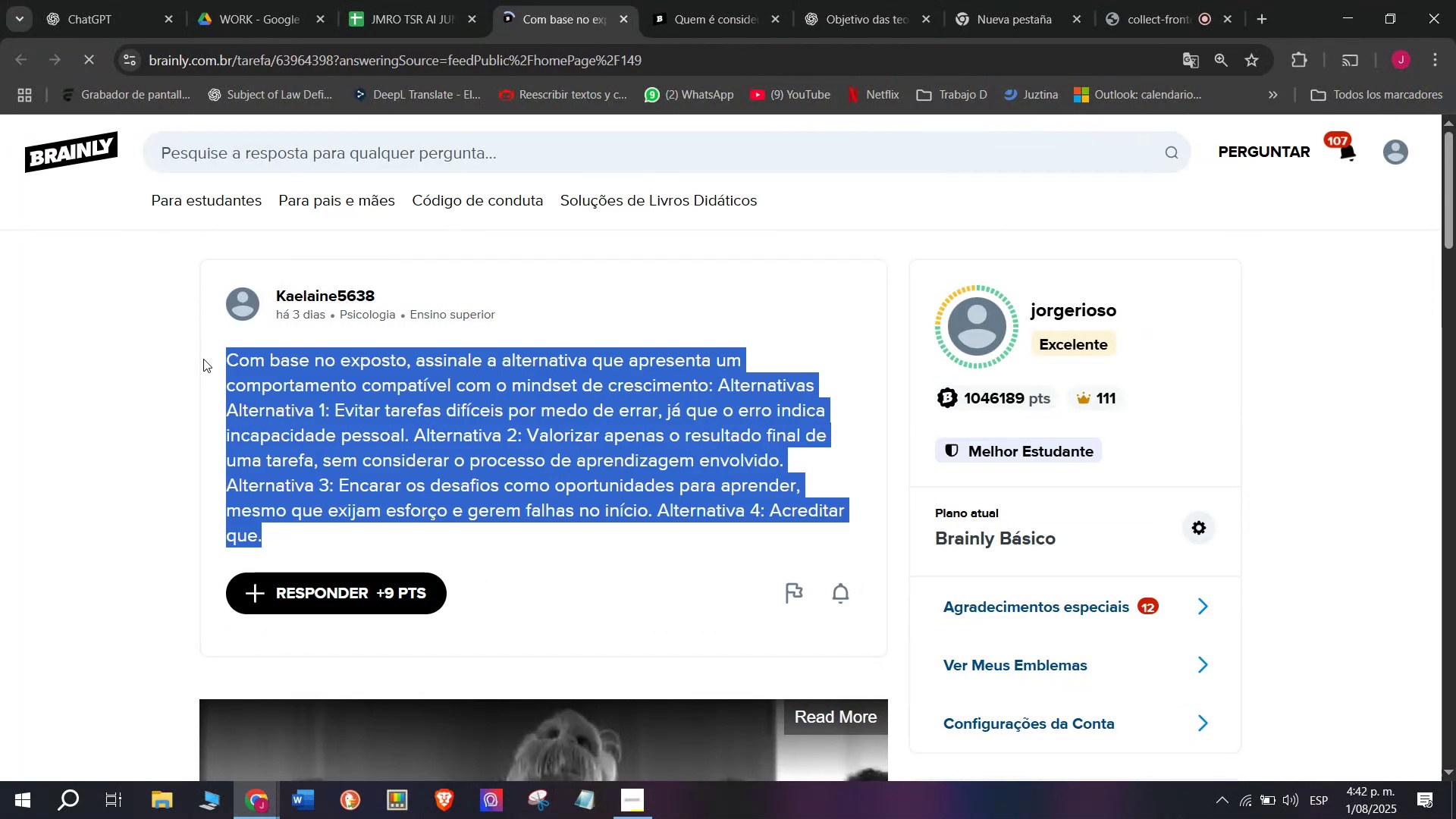 
key(Control+C)
 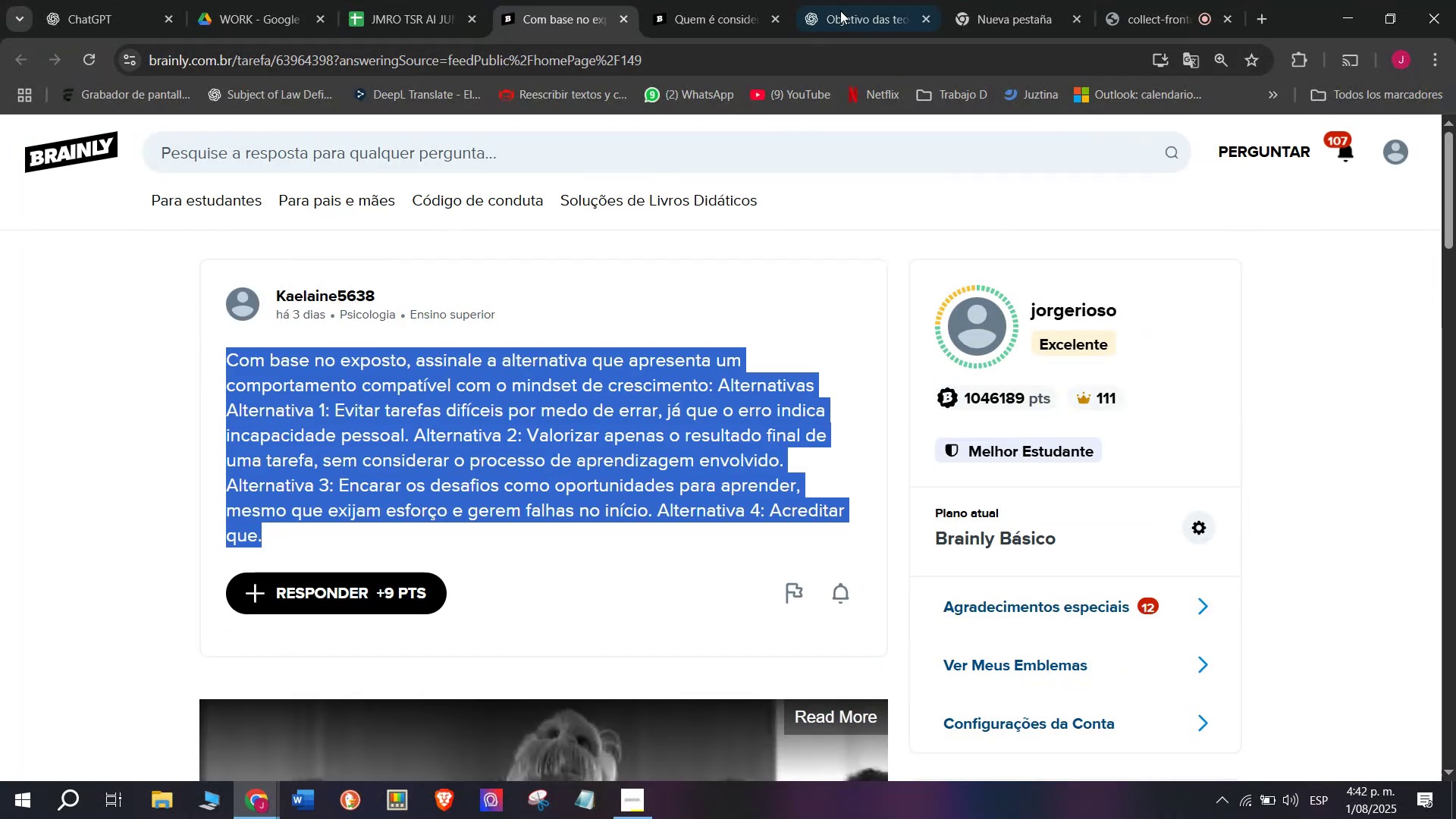 
left_click([869, 0])
 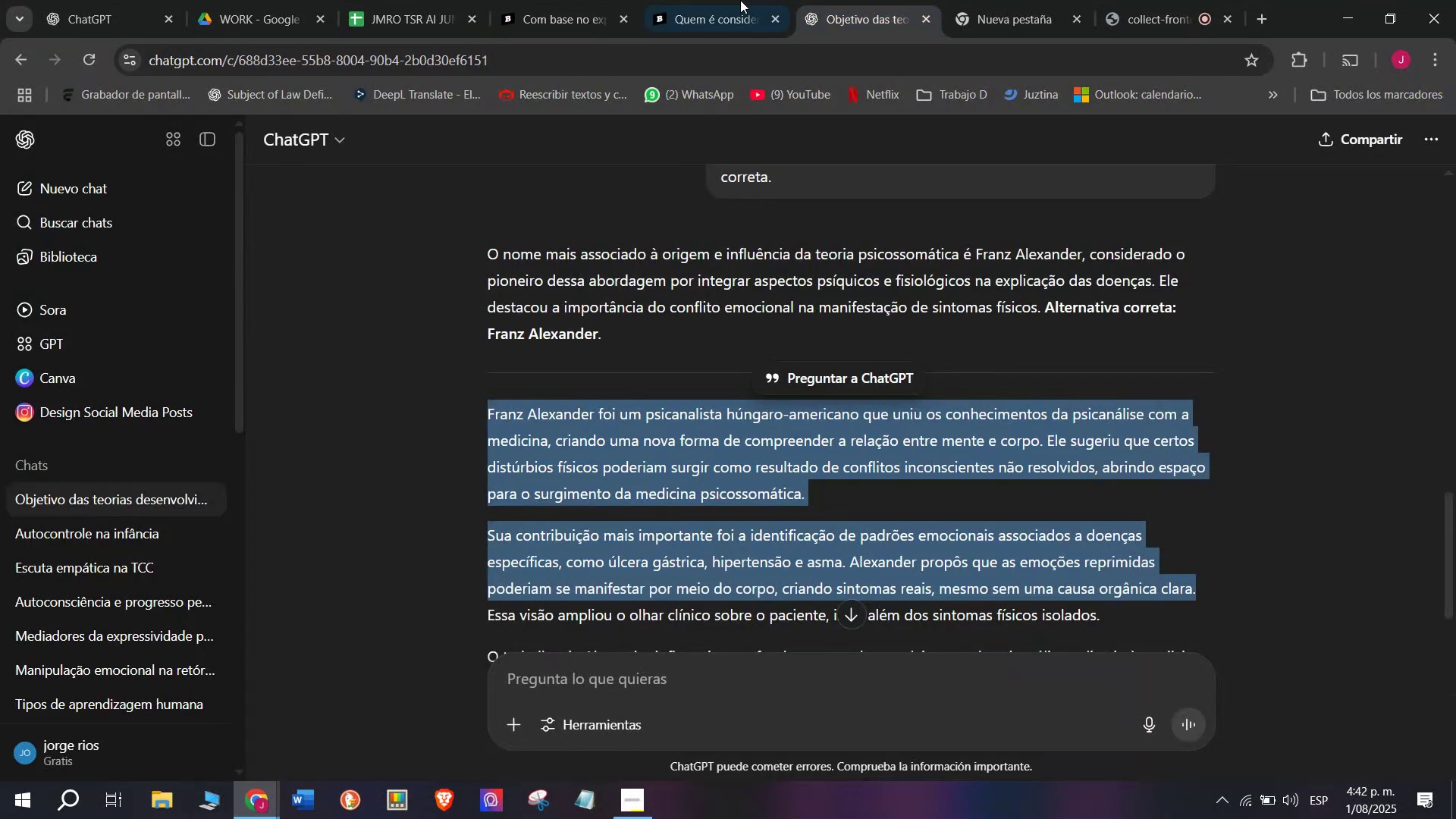 
left_click([712, 0])
 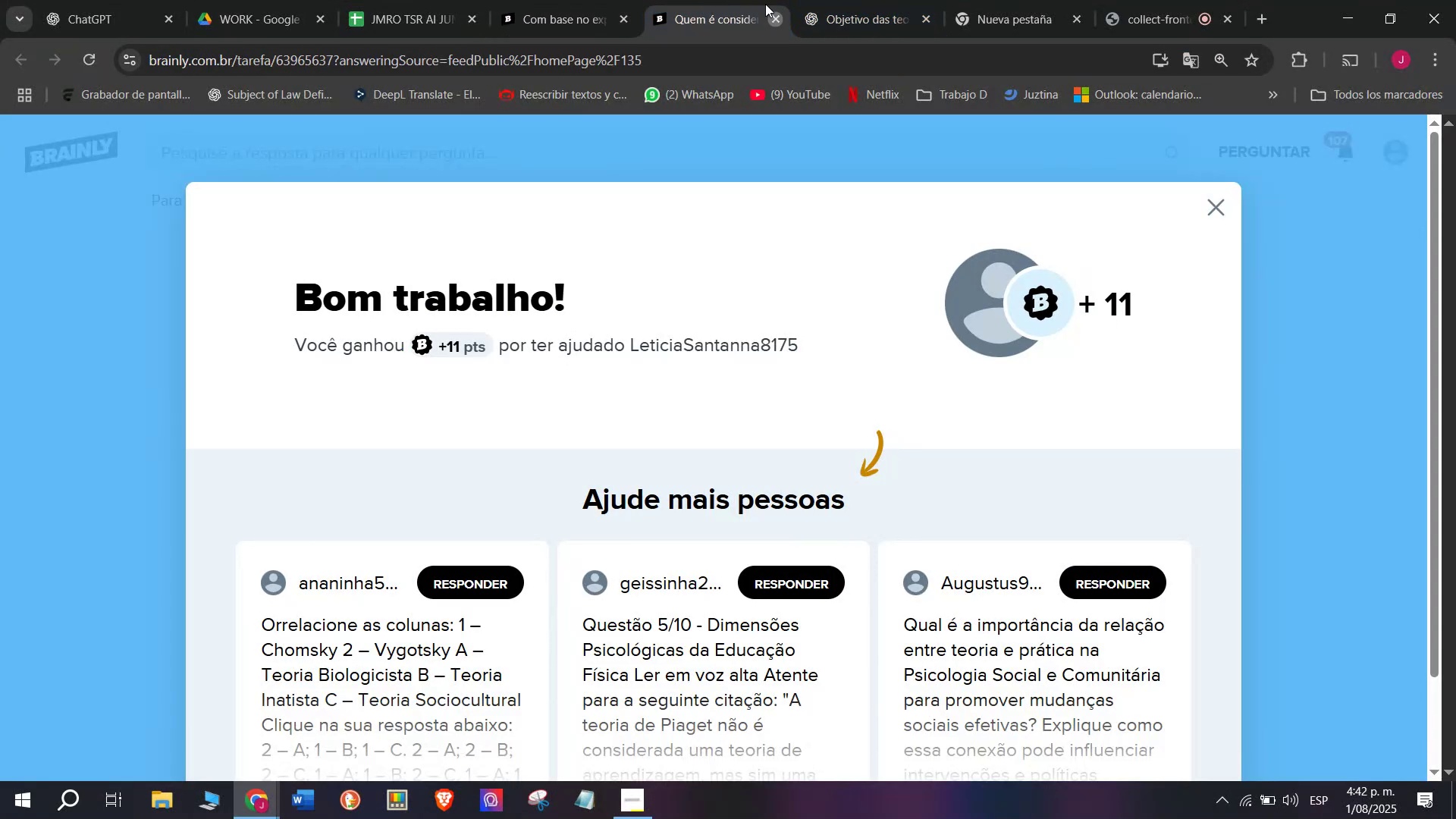 
double_click([729, 0])
 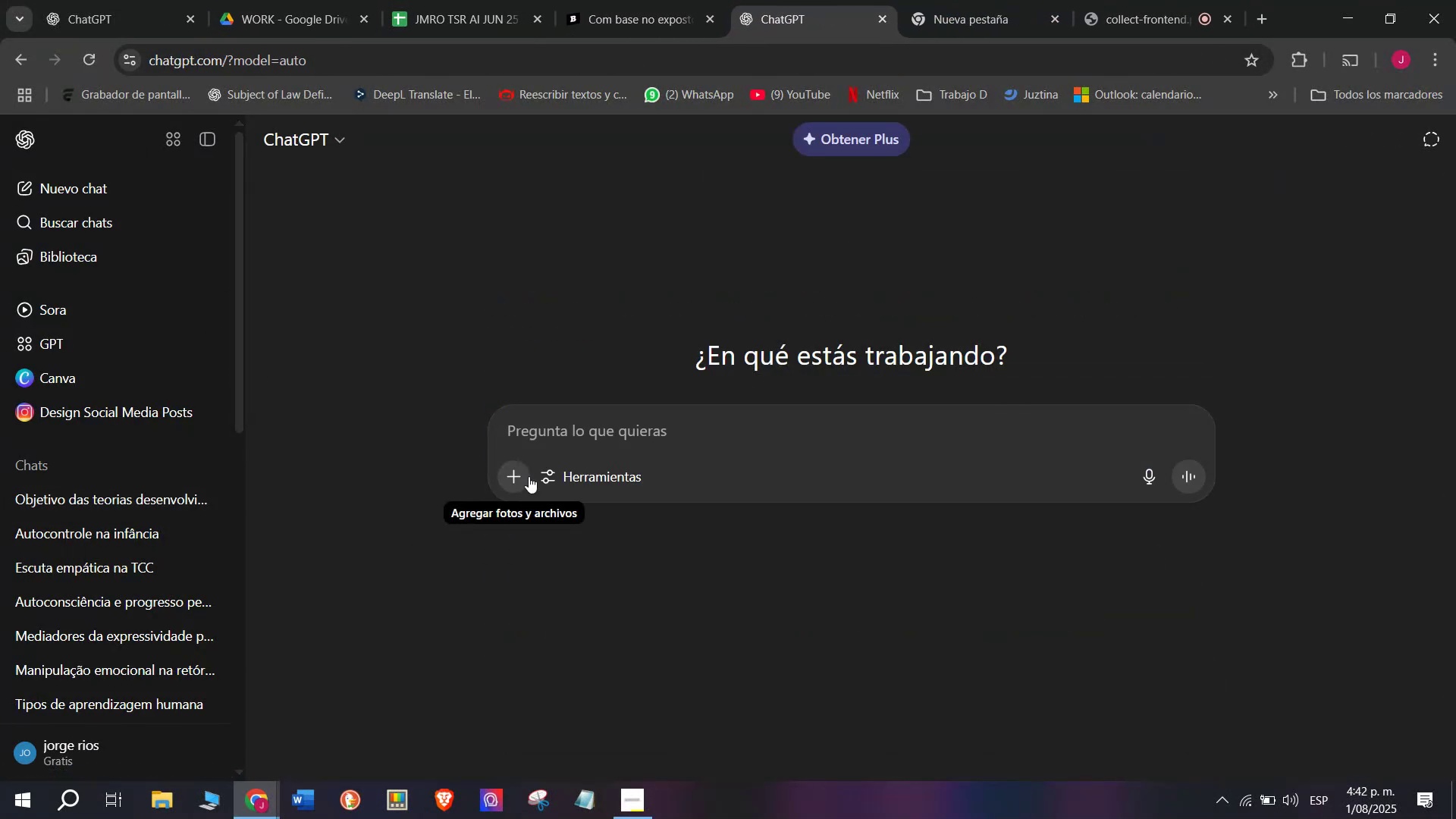 
key(Meta+V)
 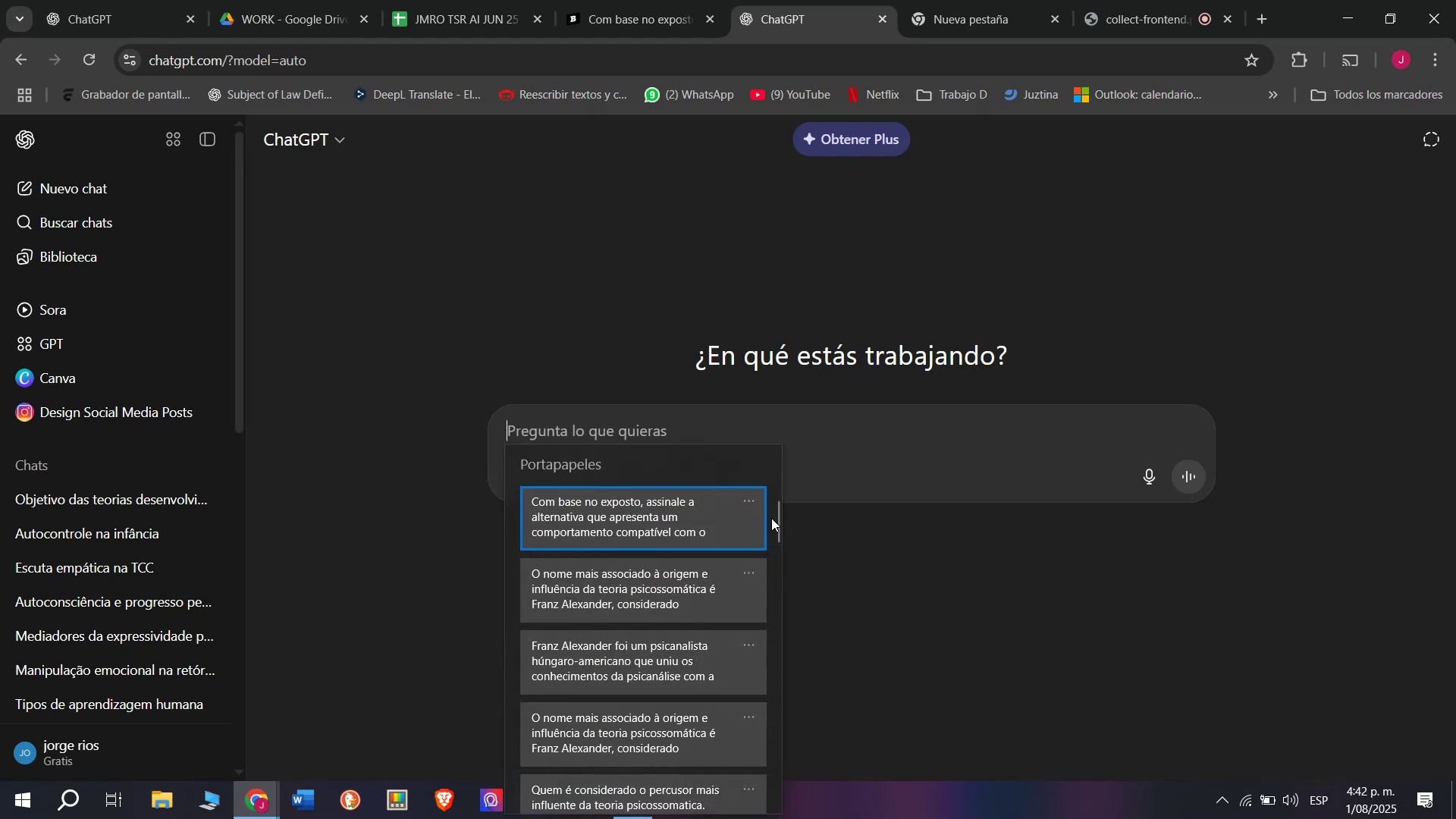 
left_click_drag(start_coordinate=[773, 519], to_coordinate=[767, 818])
 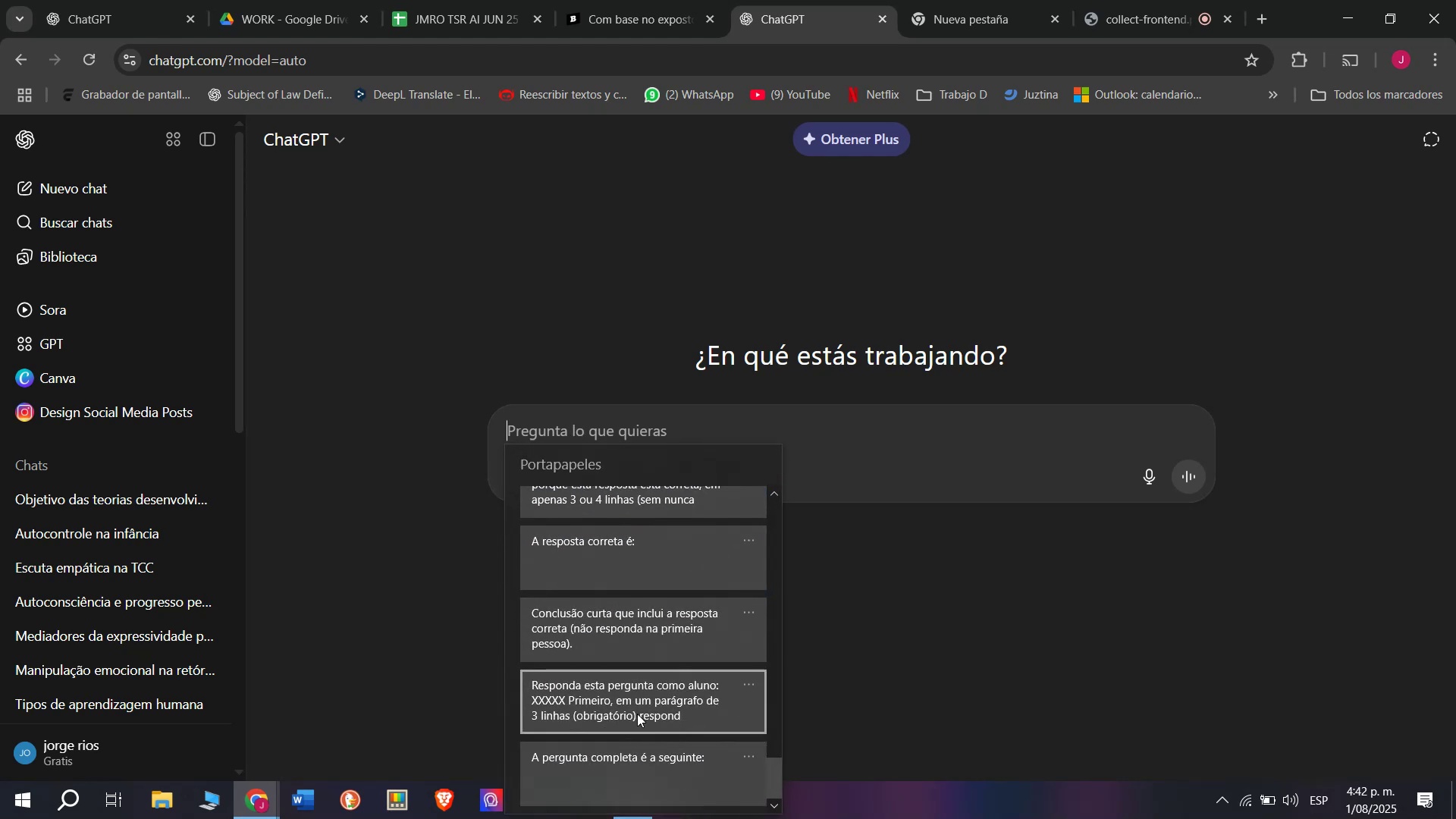 
key(Control+ControlLeft)
 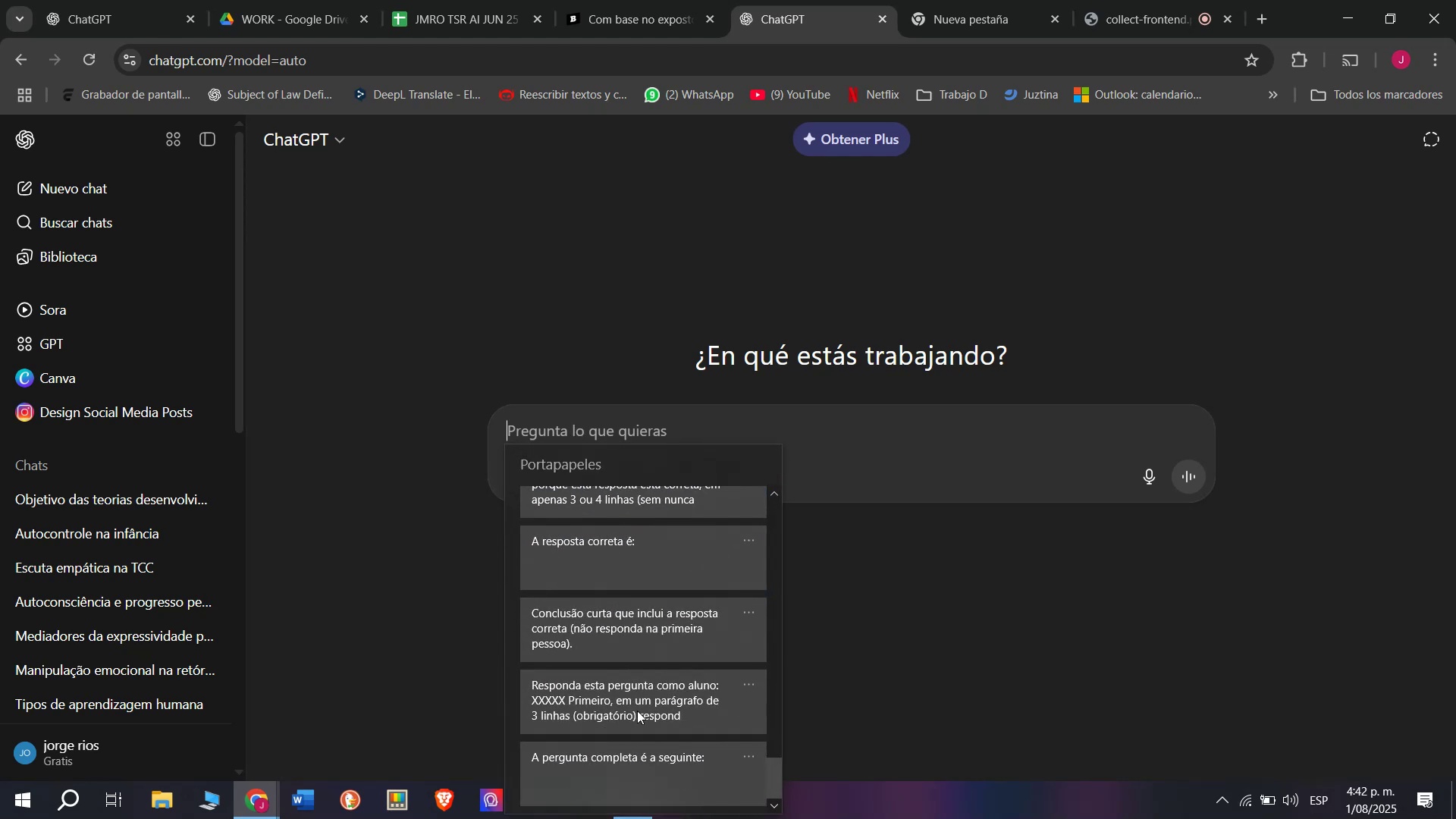 
key(Control+V)
 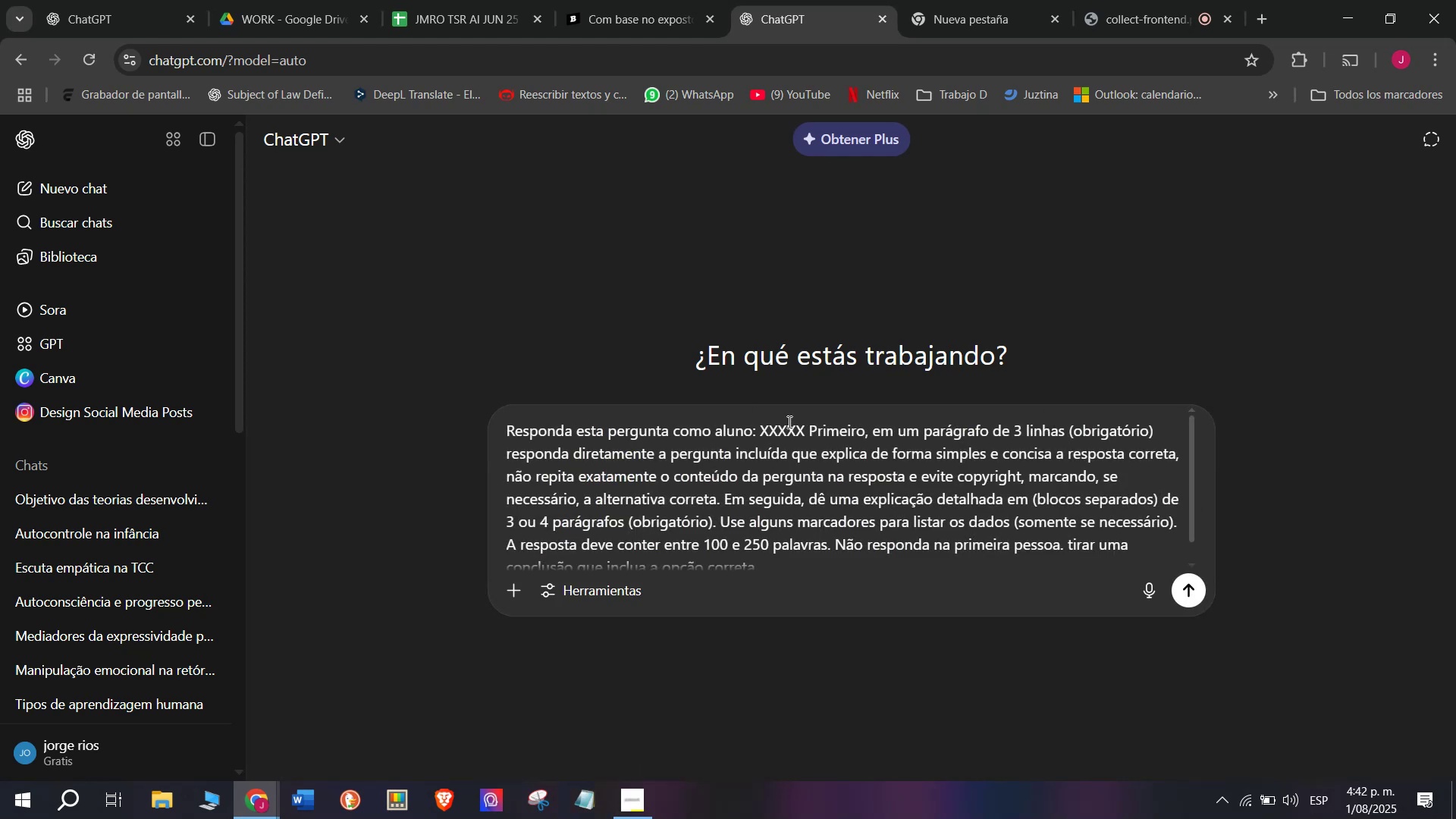 
left_click_drag(start_coordinate=[802, 429], to_coordinate=[761, 434])
 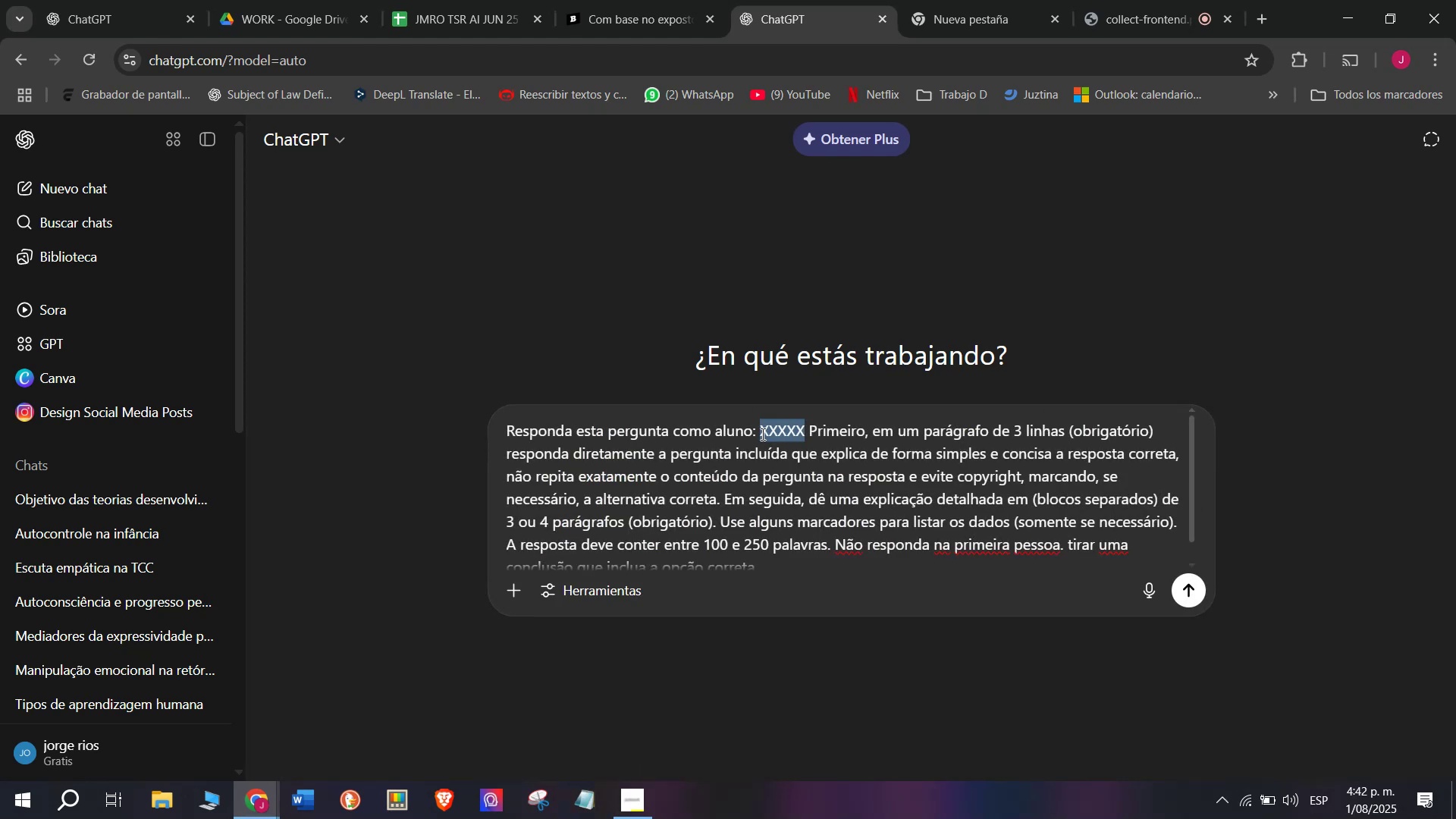 
key(Meta+V)
 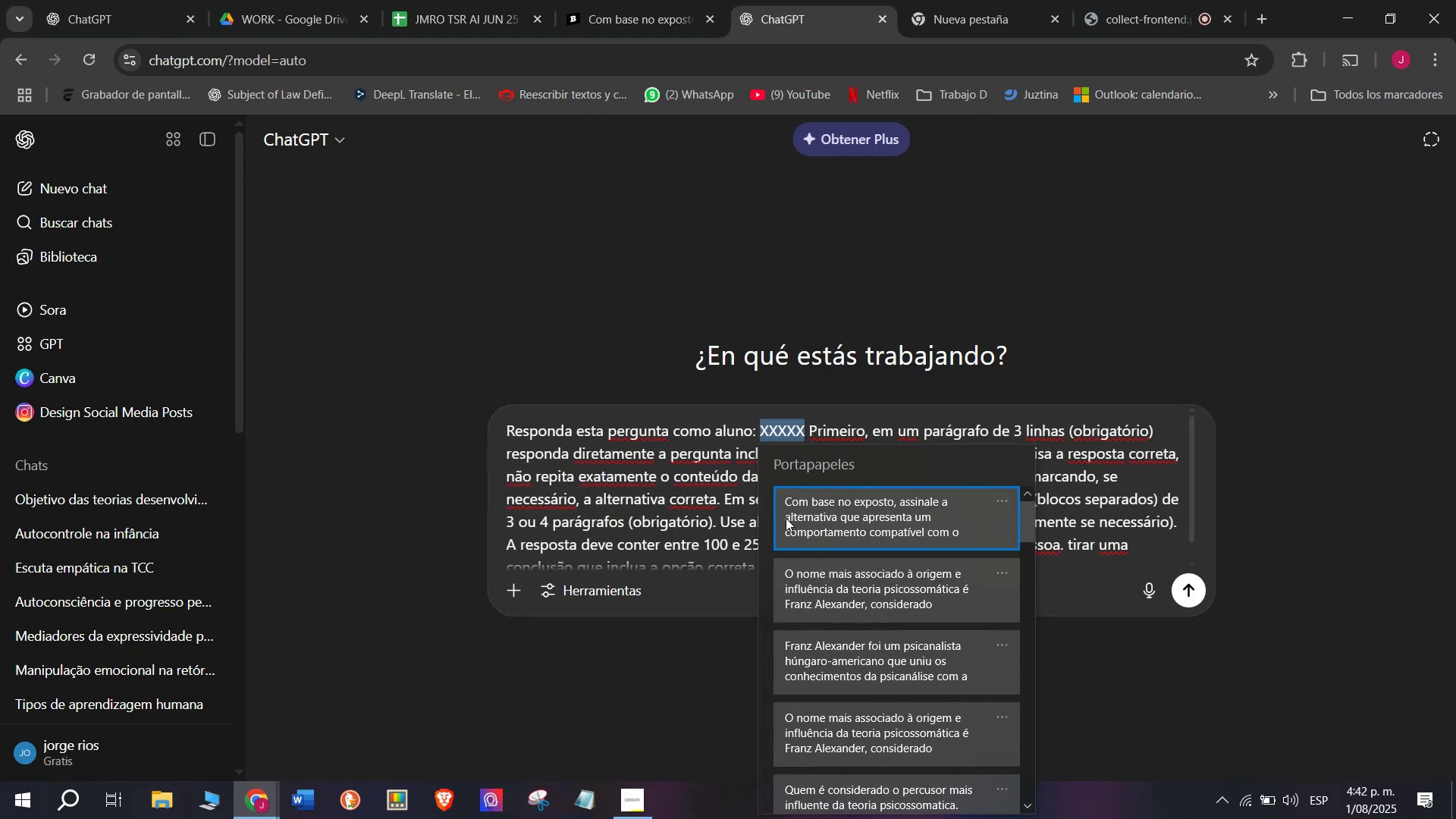 
left_click([788, 519])
 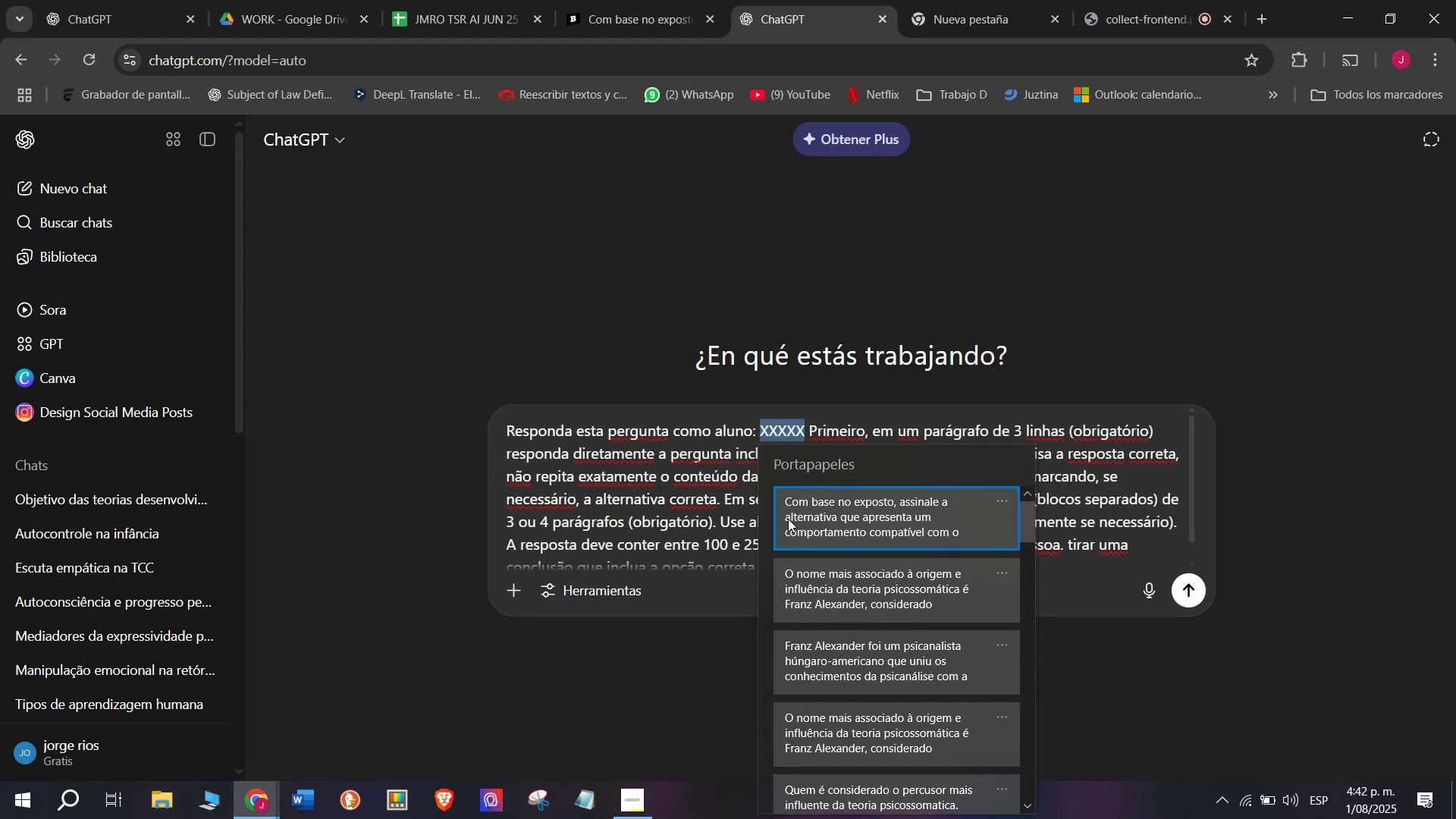 
key(Control+ControlLeft)
 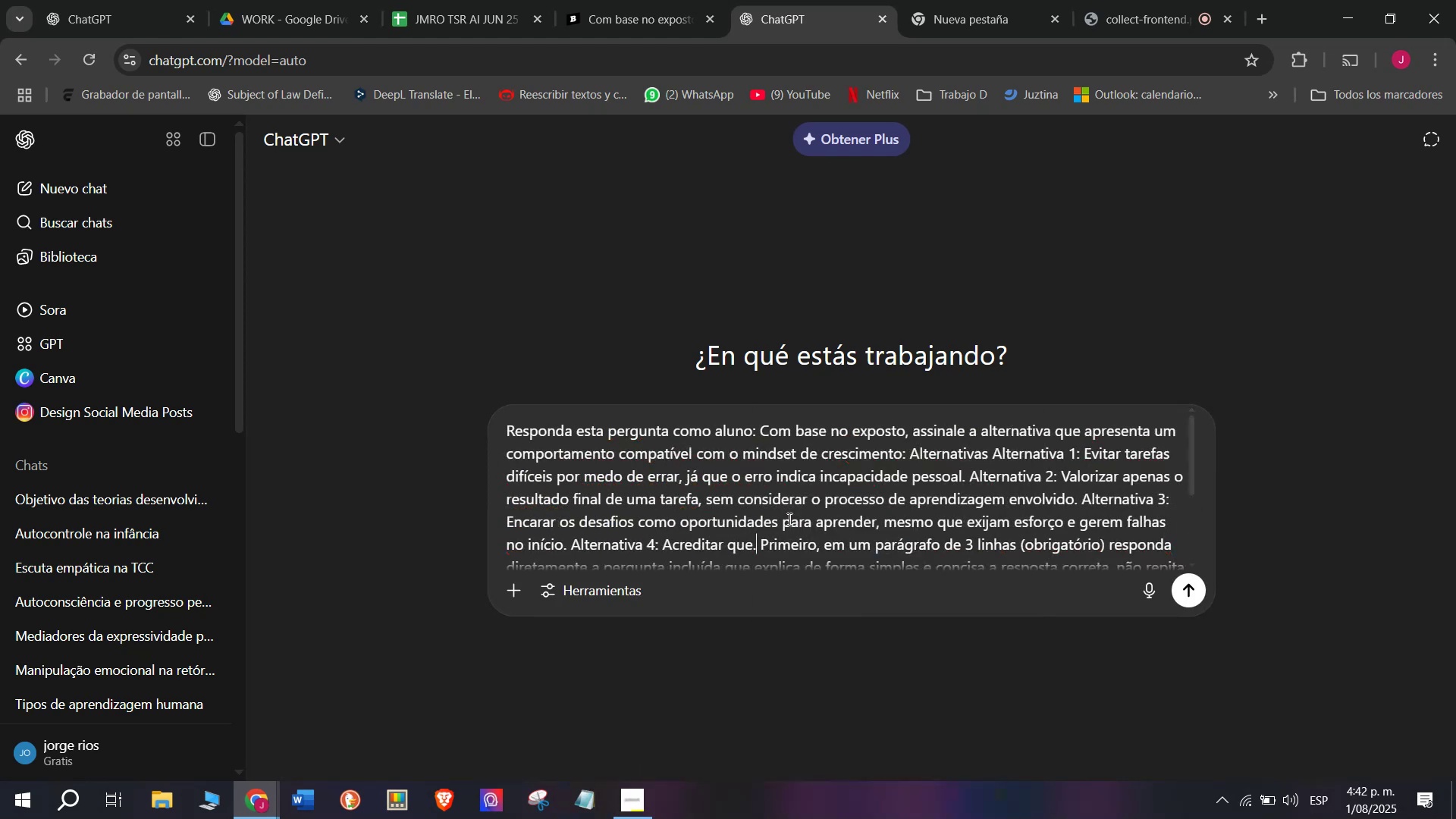 
key(Control+V)
 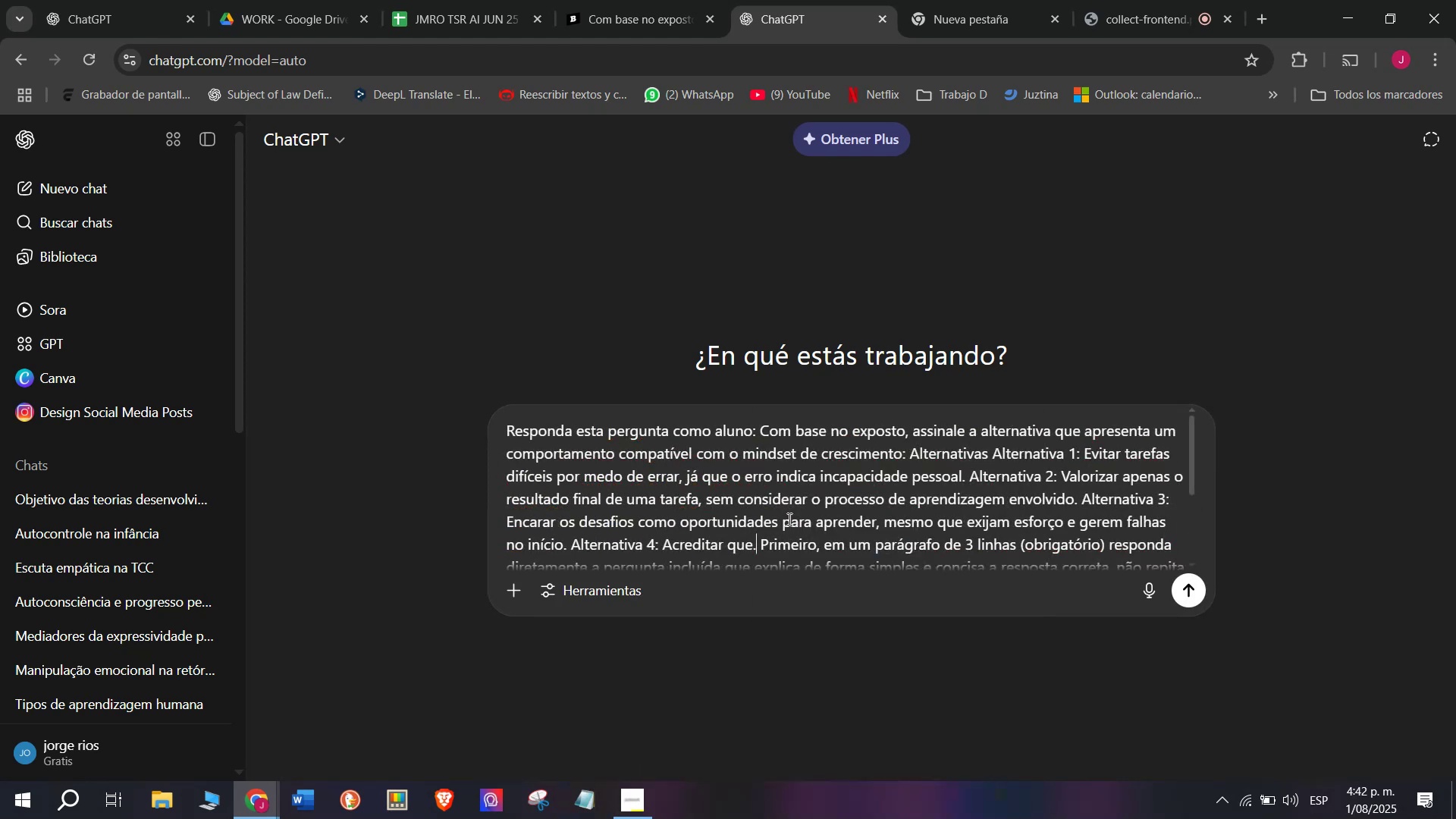 
key(Enter)
 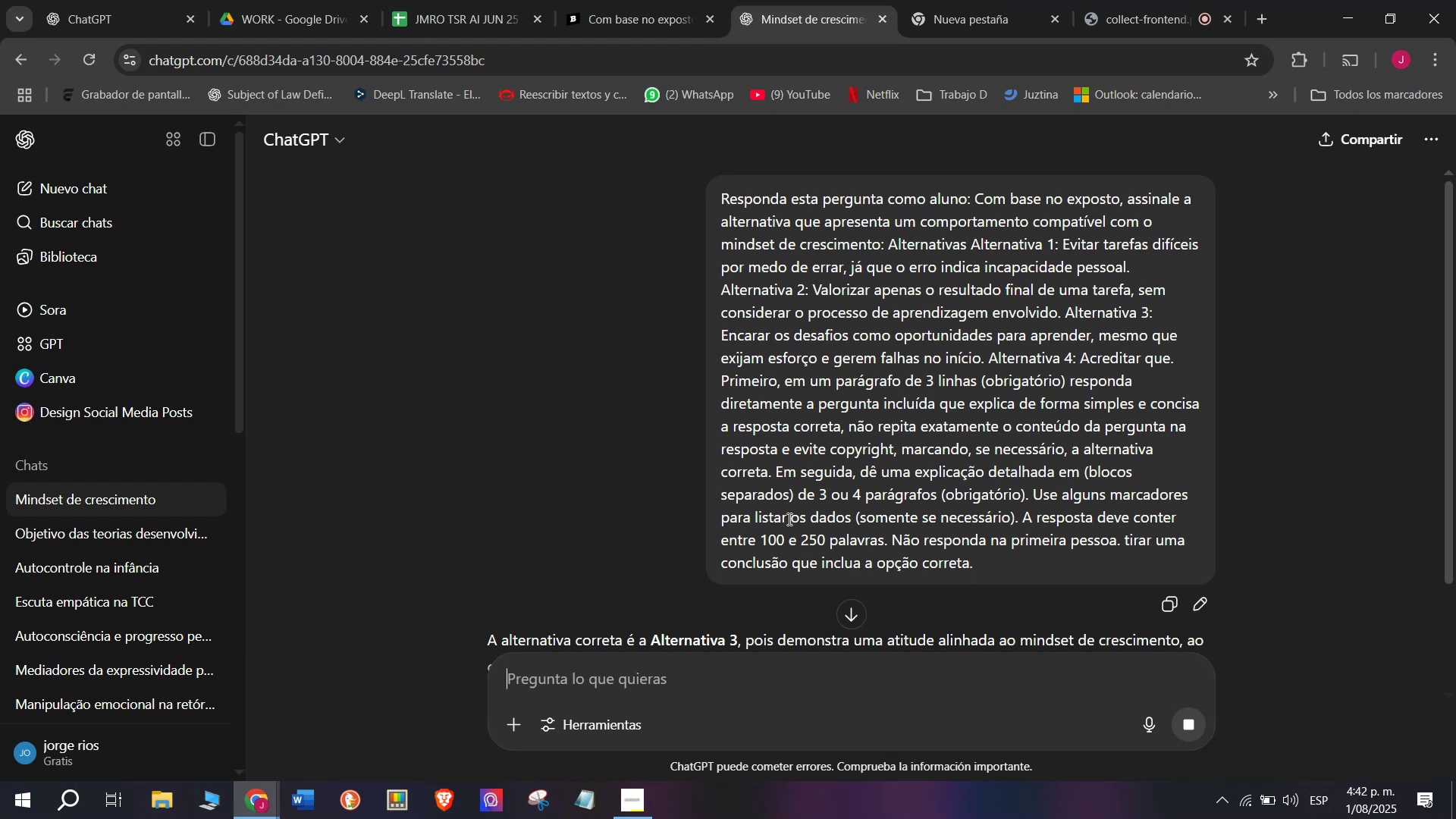 
scroll: coordinate [774, 403], scroll_direction: down, amount: 1.0
 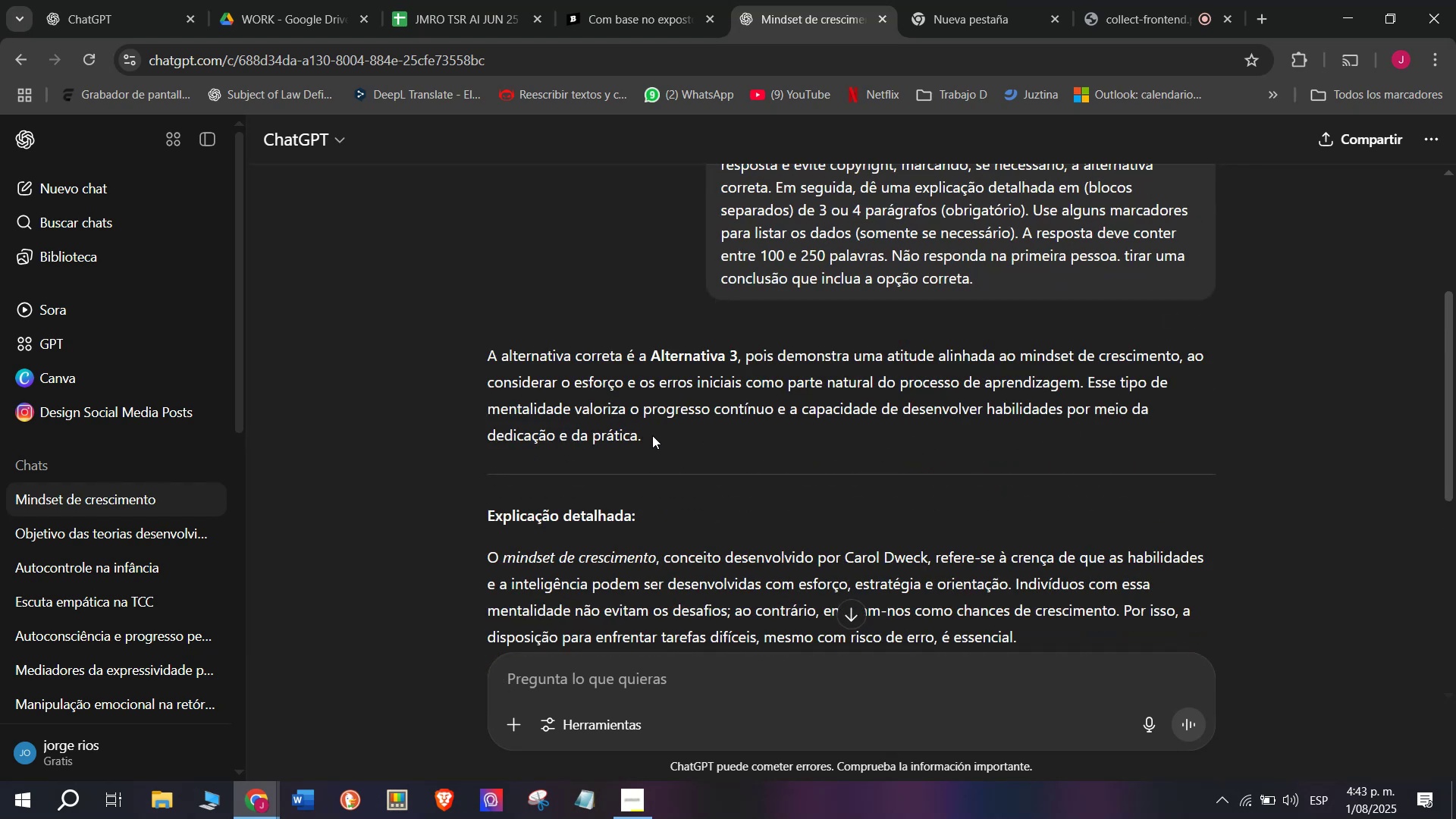 
wait(5.32)
 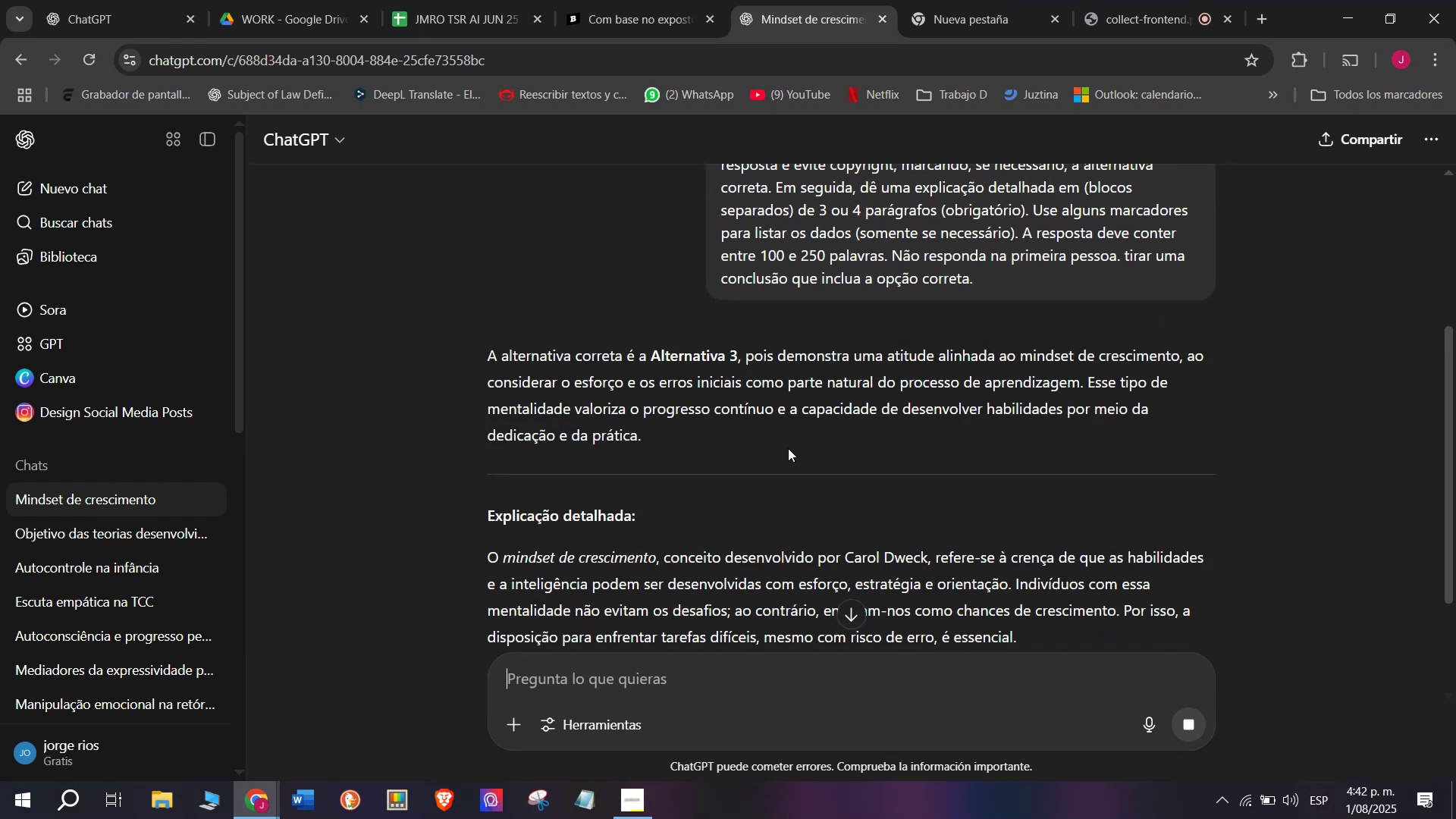 
left_click_drag(start_coordinate=[653, 428], to_coordinate=[463, 352])
 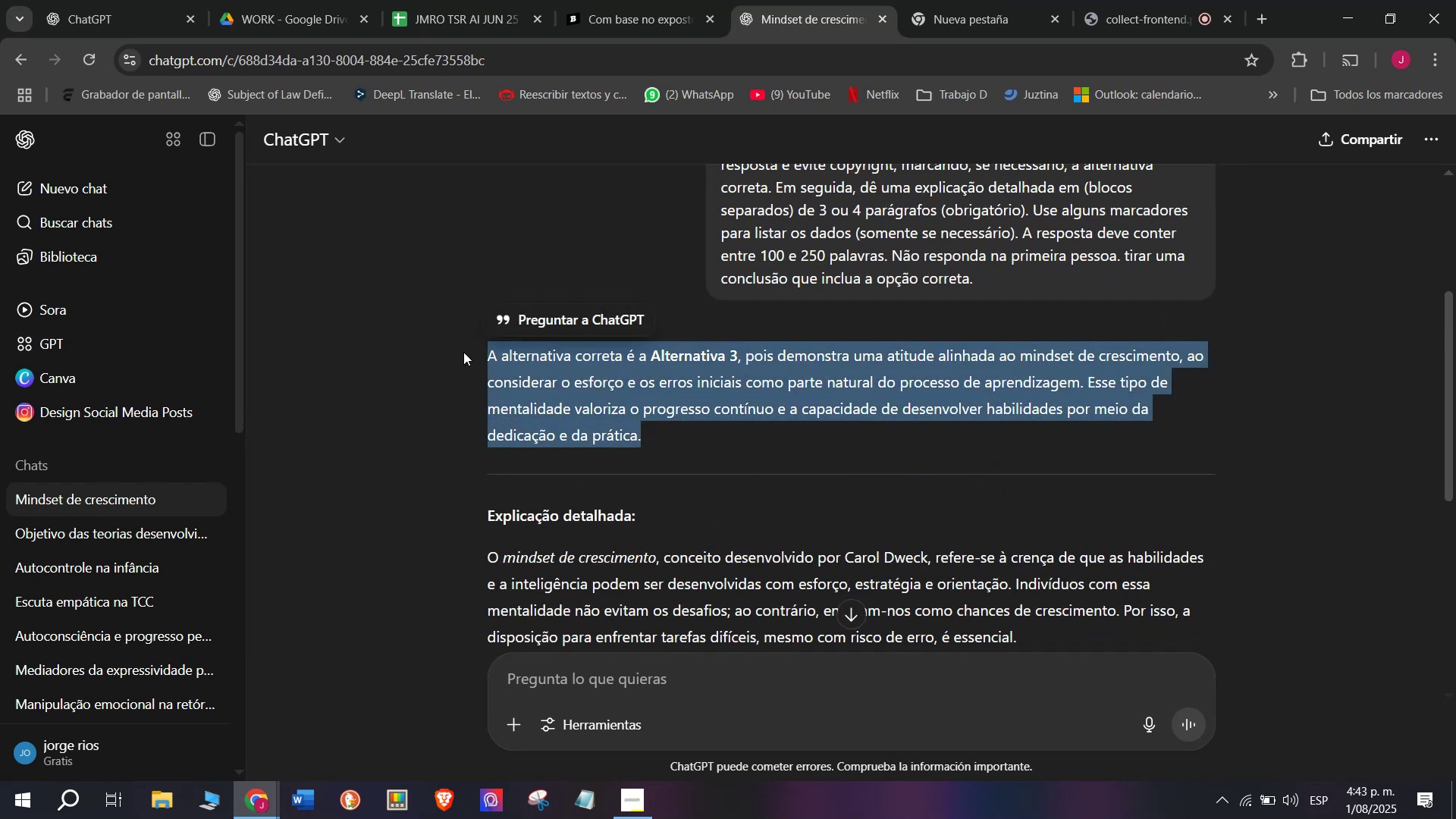 
key(Control+C)
 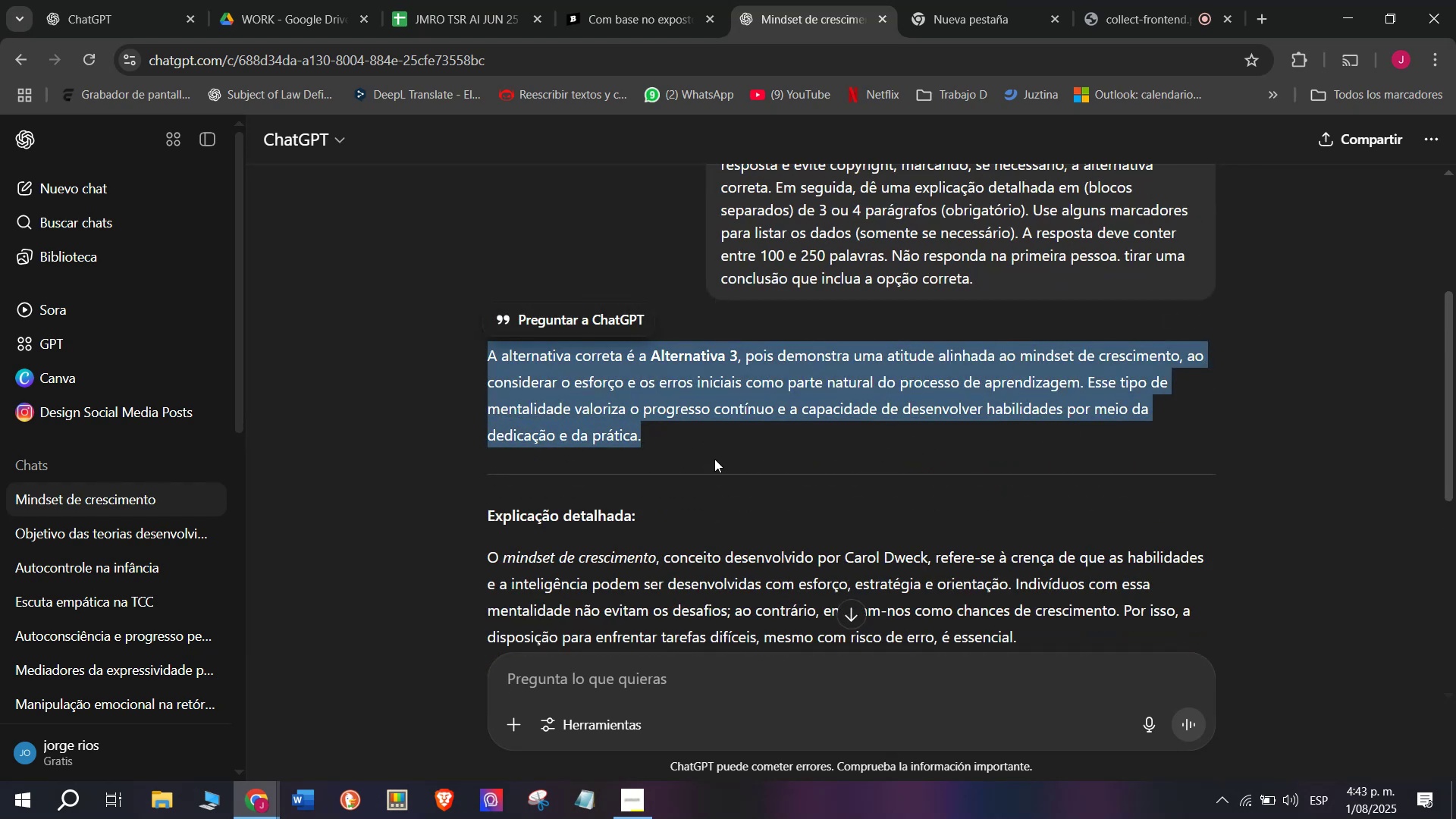 
scroll: coordinate [714, 459], scroll_direction: down, amount: 1.0
 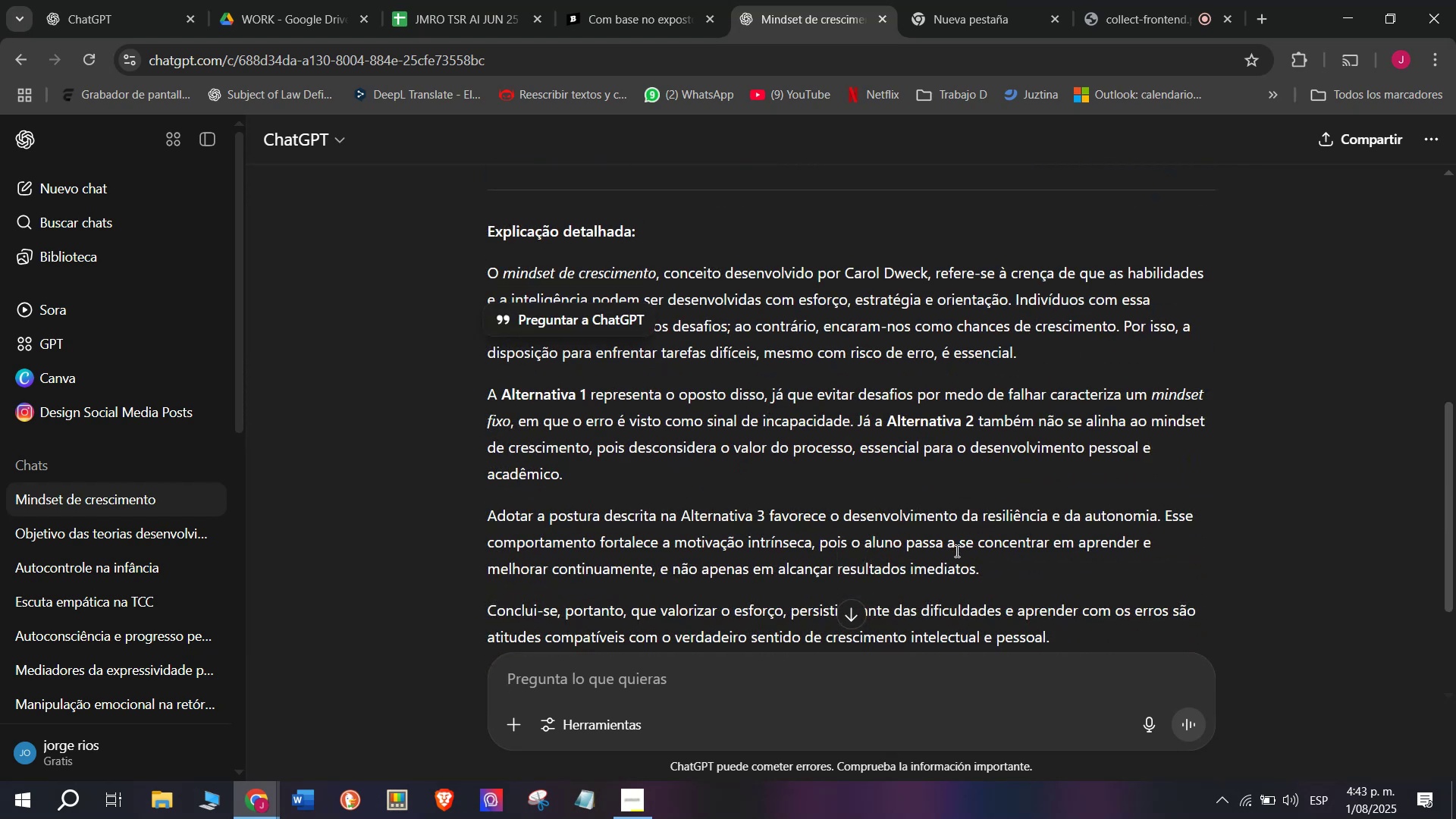 
left_click_drag(start_coordinate=[985, 566], to_coordinate=[487, 281])
 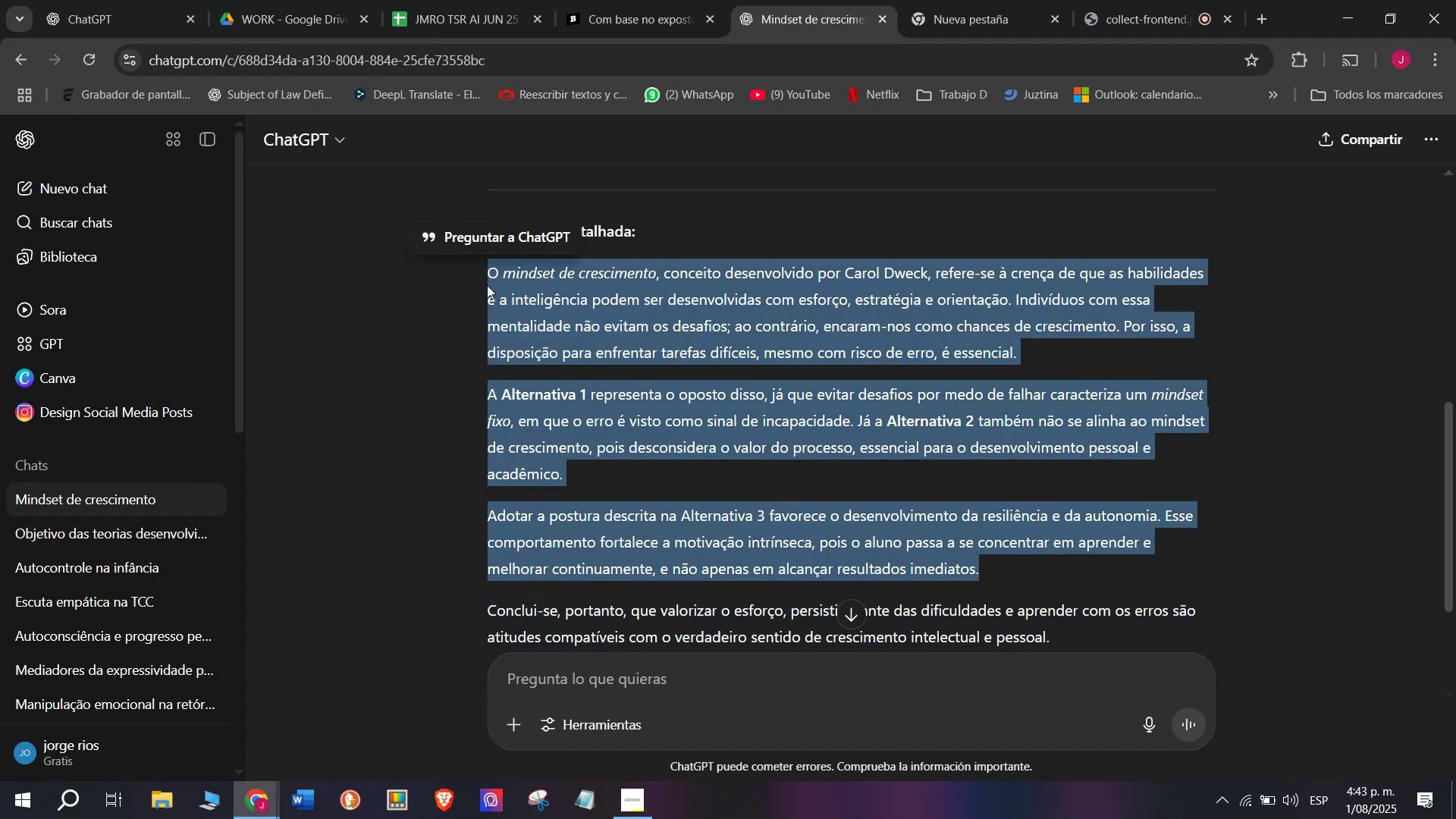 
key(Control+C)
 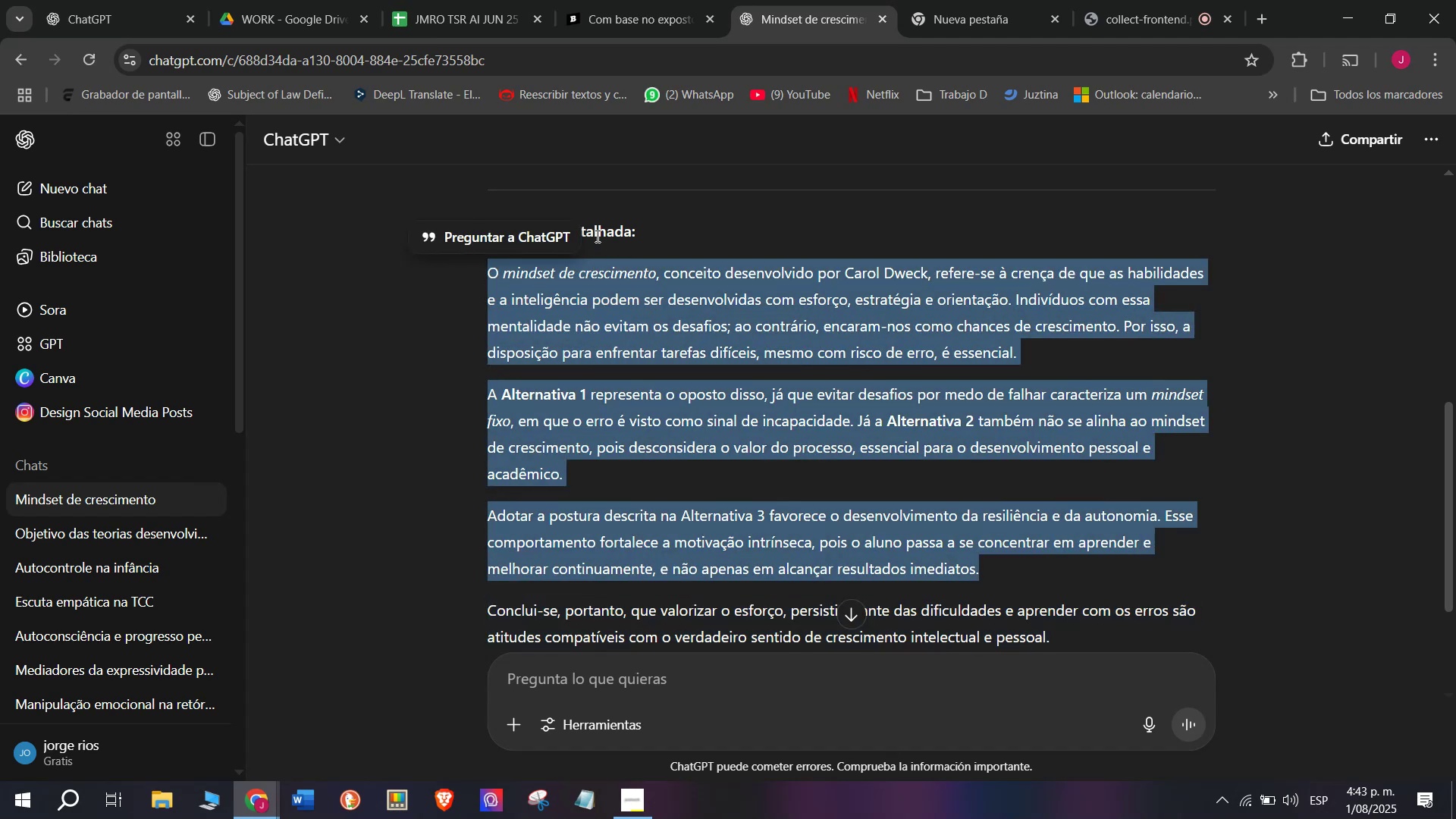 
left_click([598, 0])
 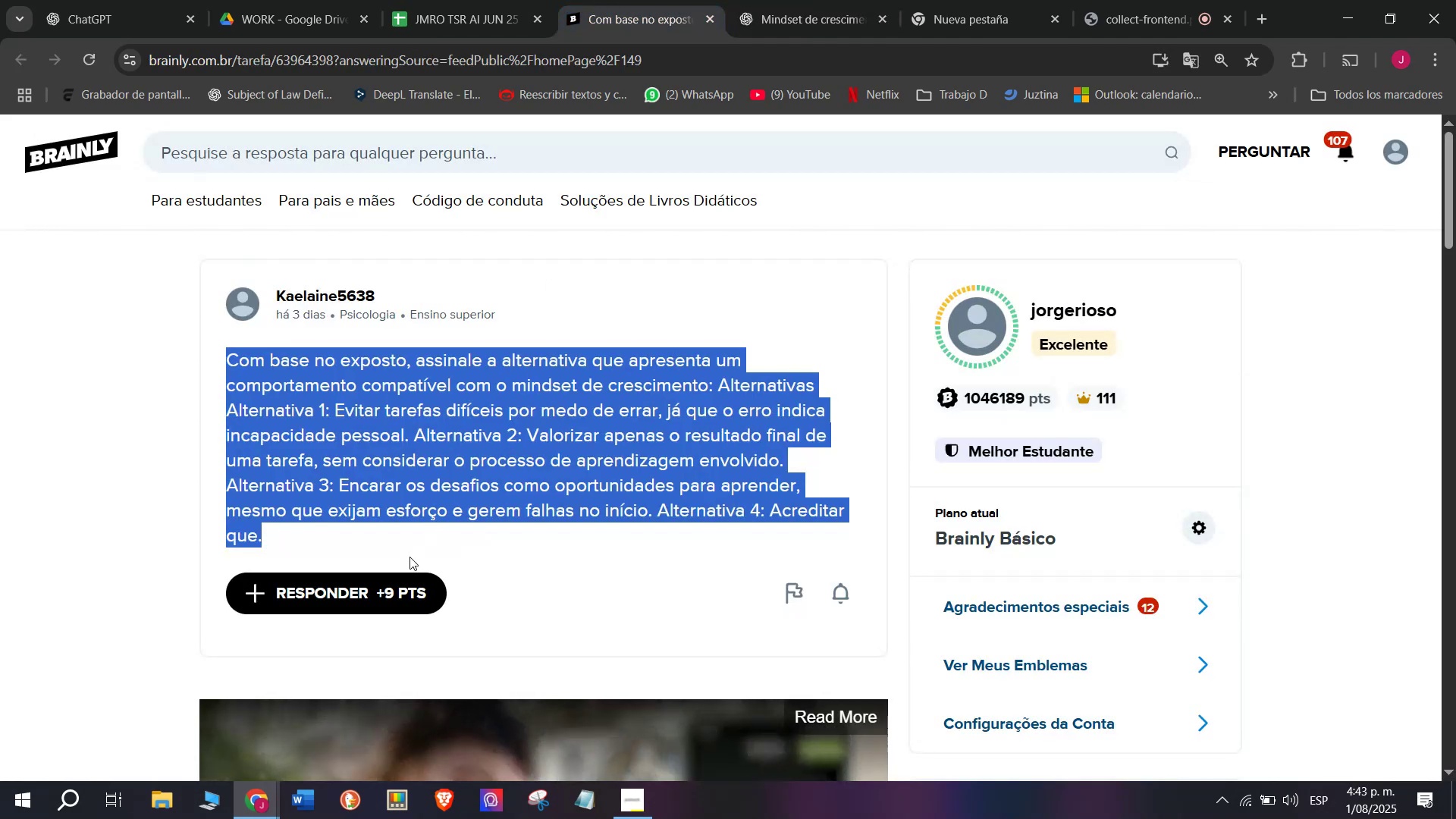 
left_click([403, 580])
 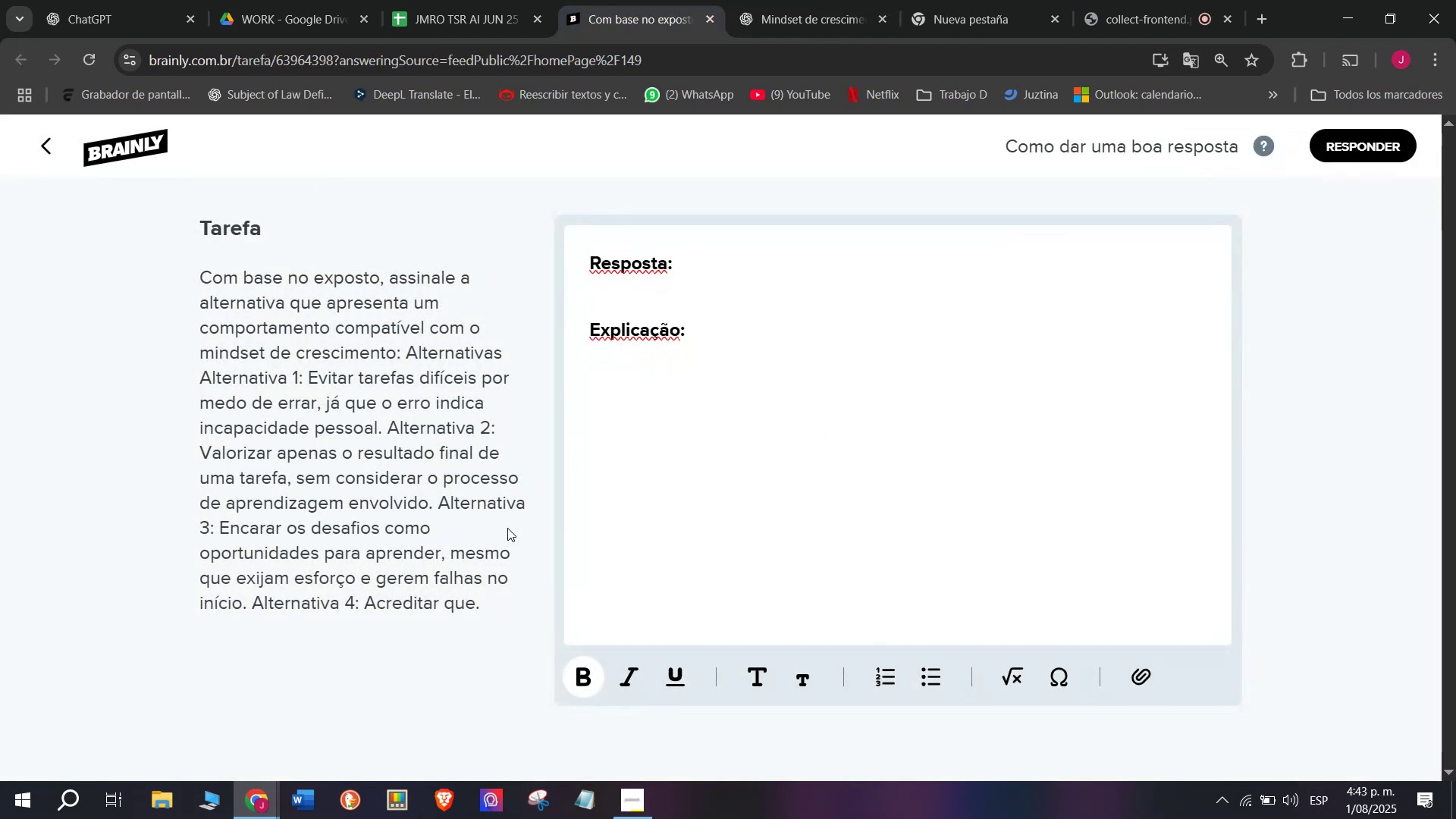 
left_click_drag(start_coordinate=[739, 378], to_coordinate=[531, 172])
 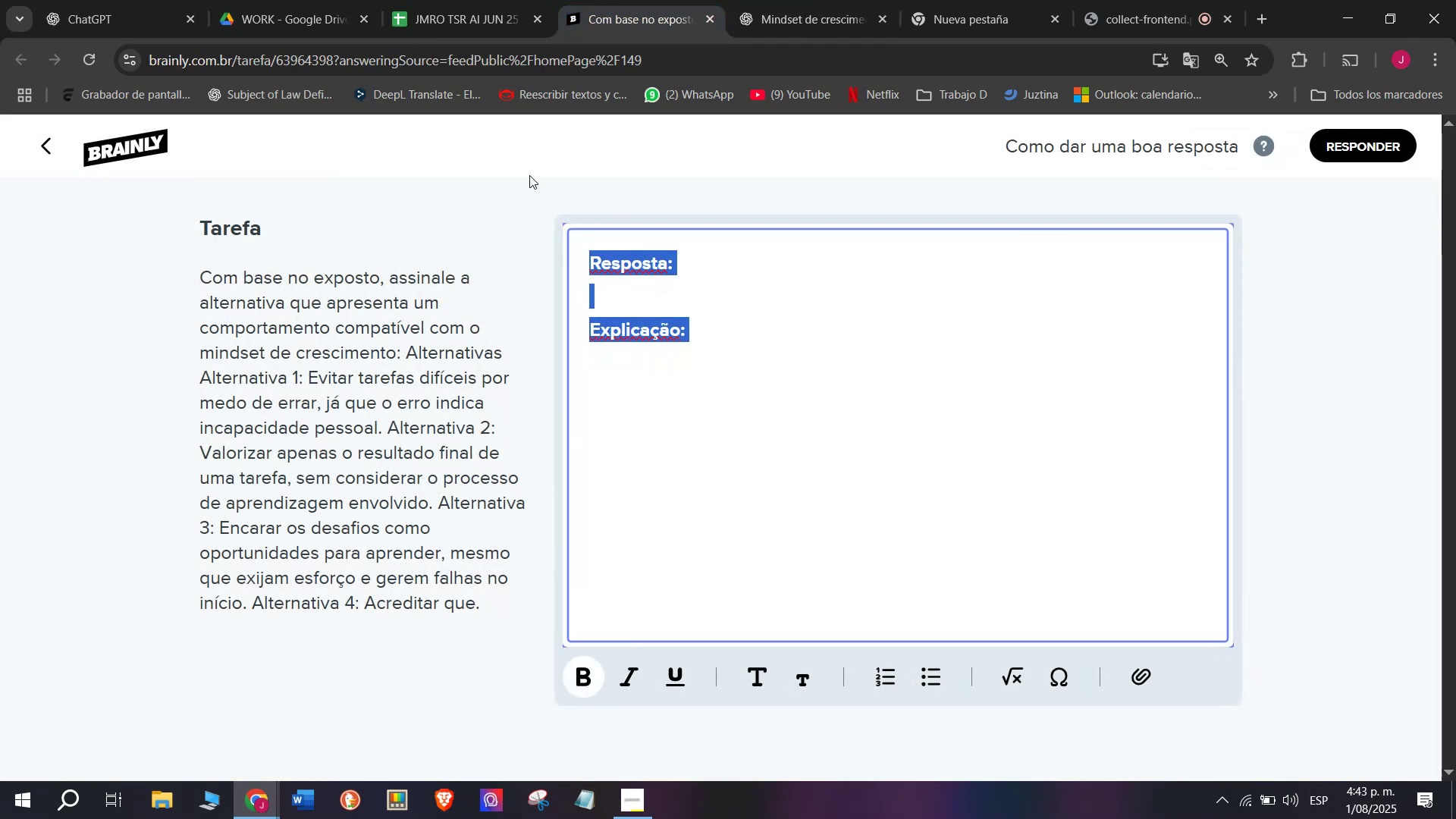 
key(Meta+V)
 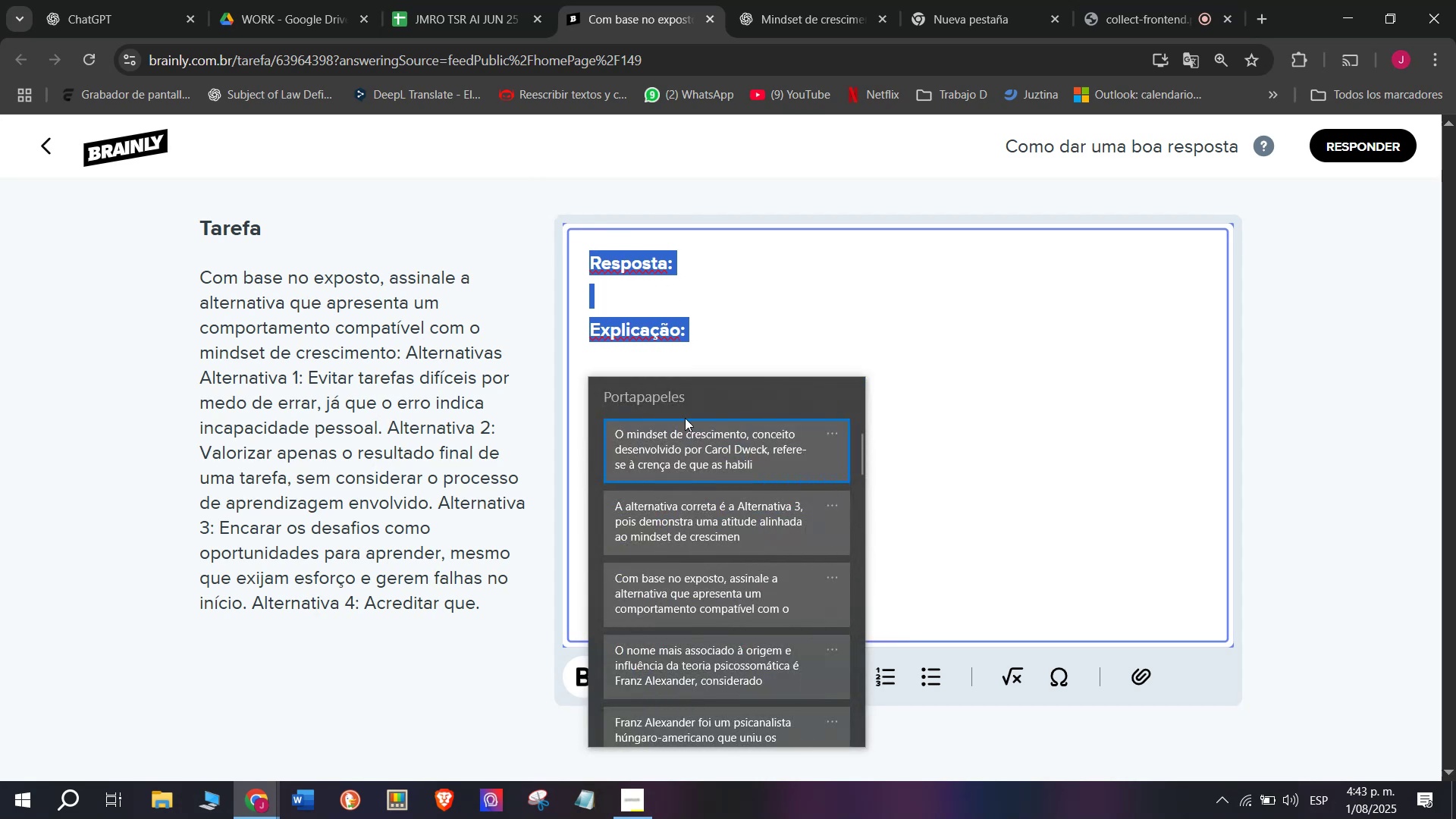 
key(Control+ControlLeft)
 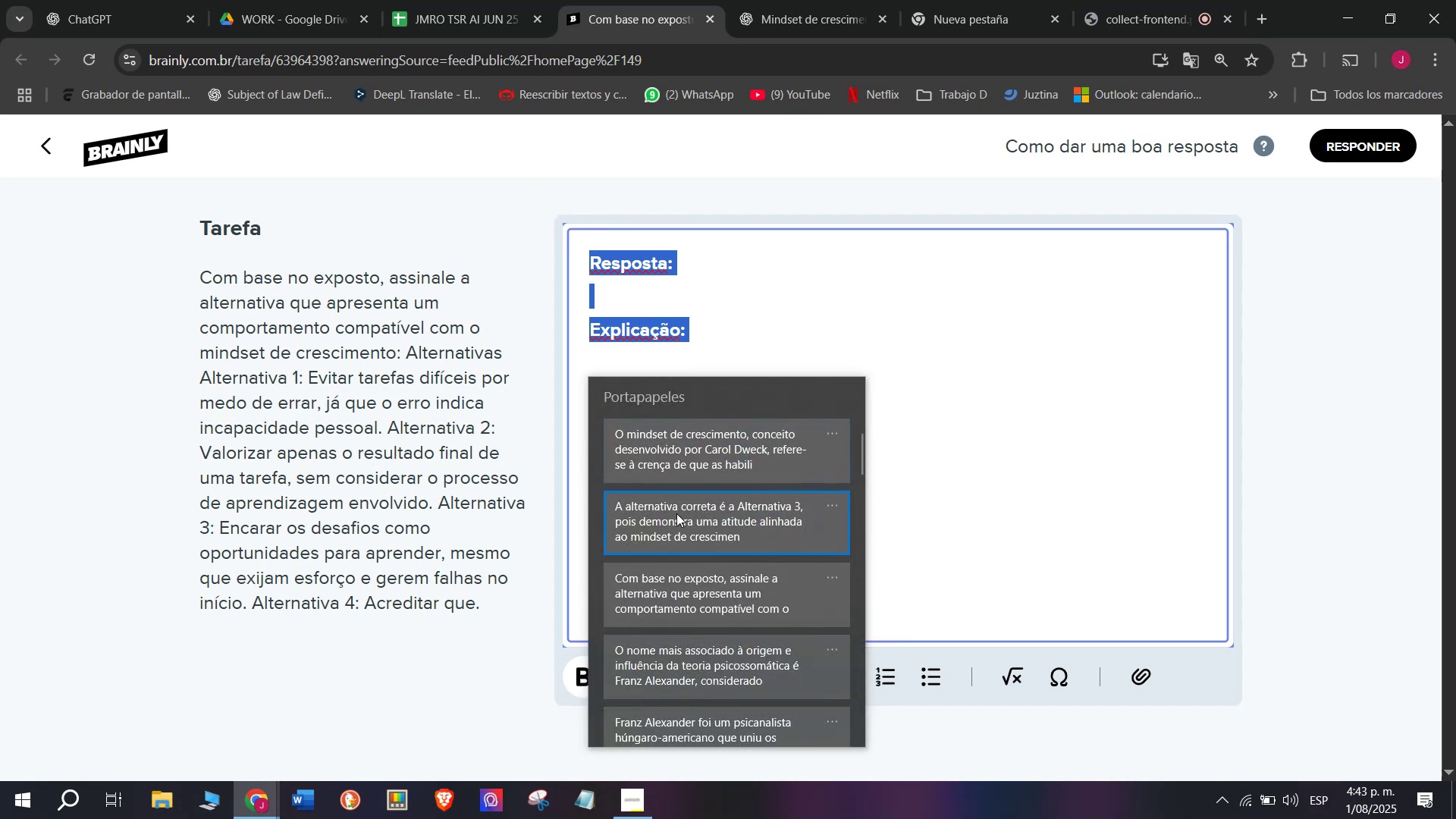 
key(Control+V)
 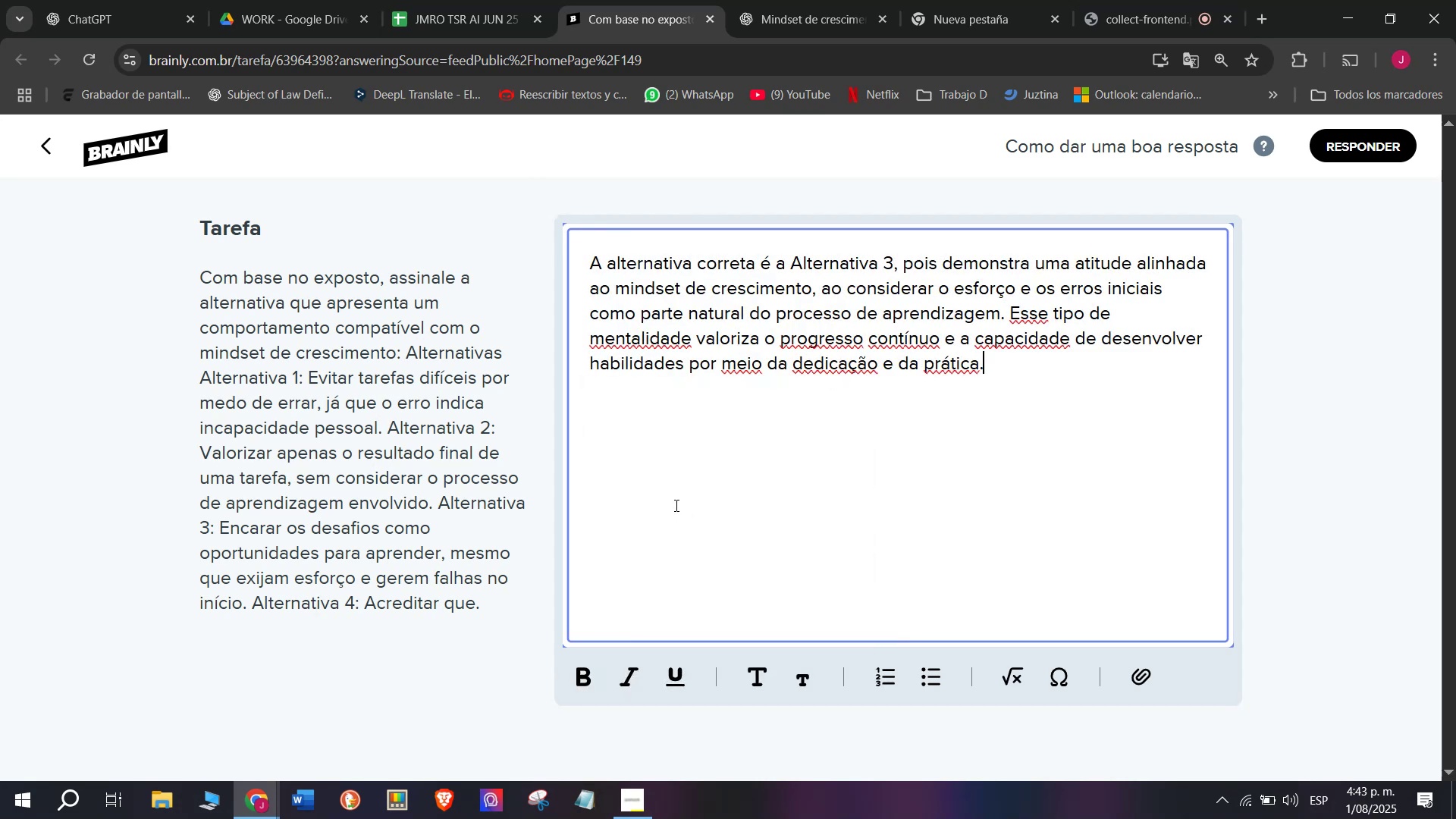 
key(Enter)
 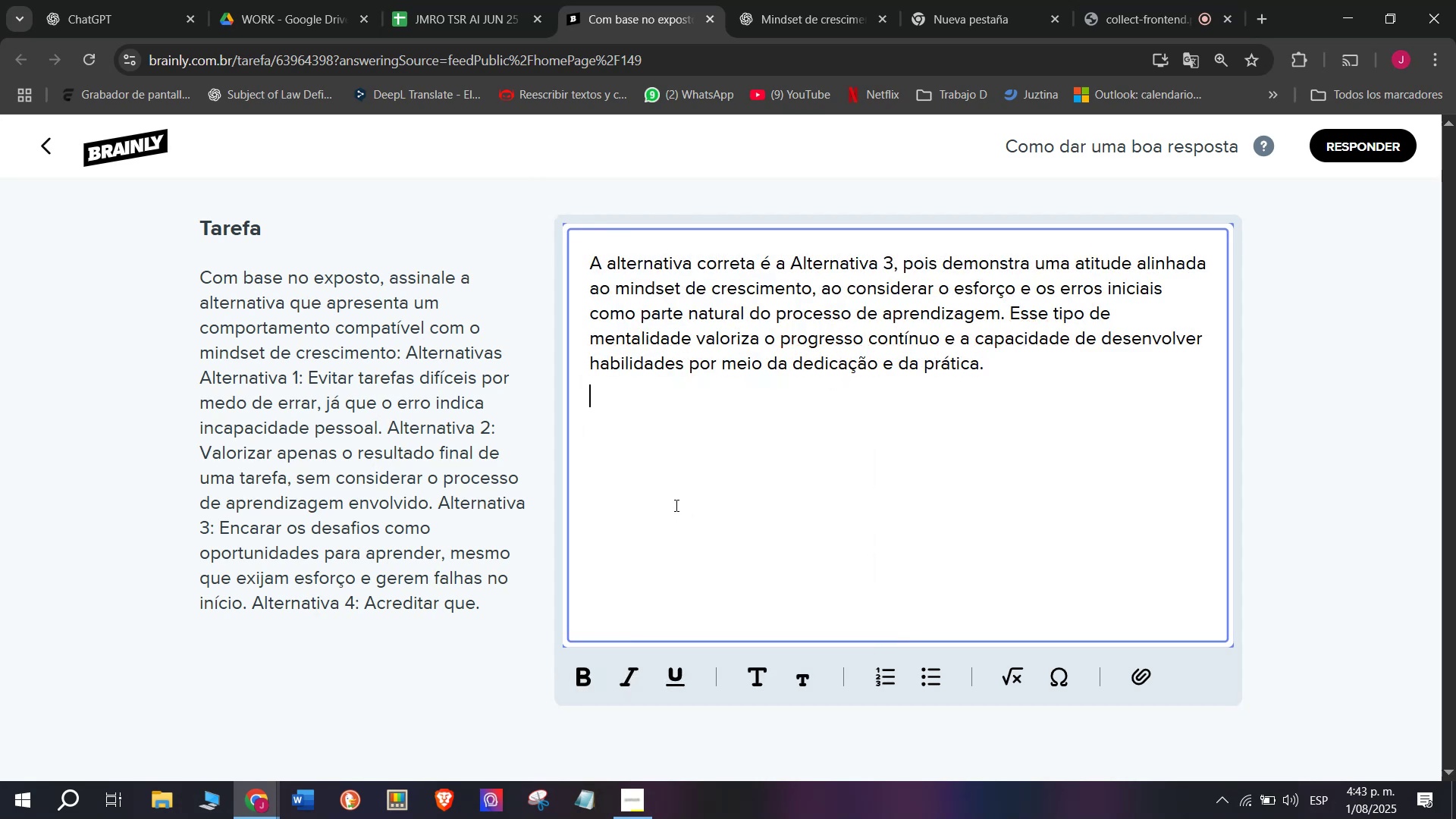 
key(Enter)
 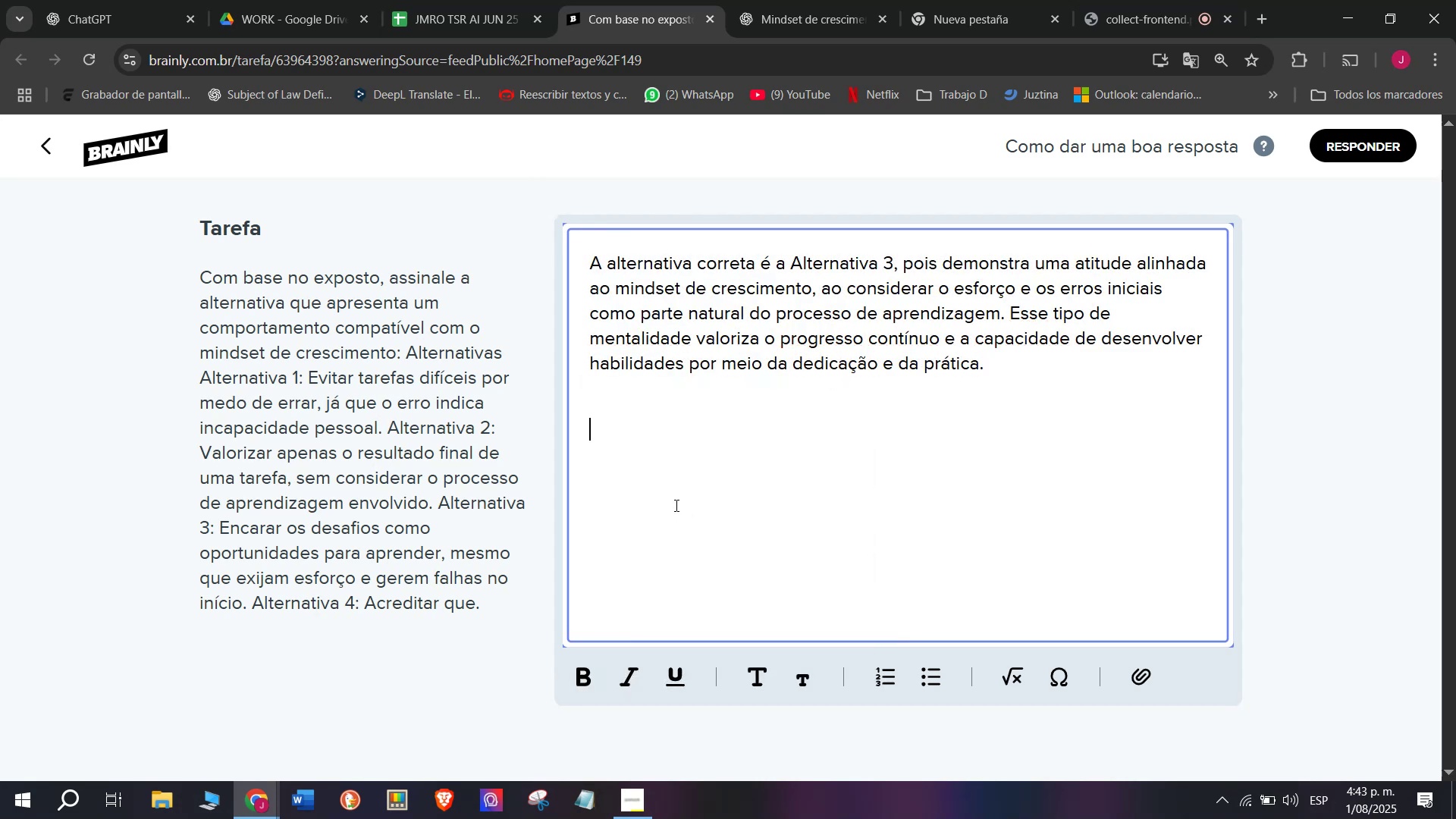 
key(Meta+V)
 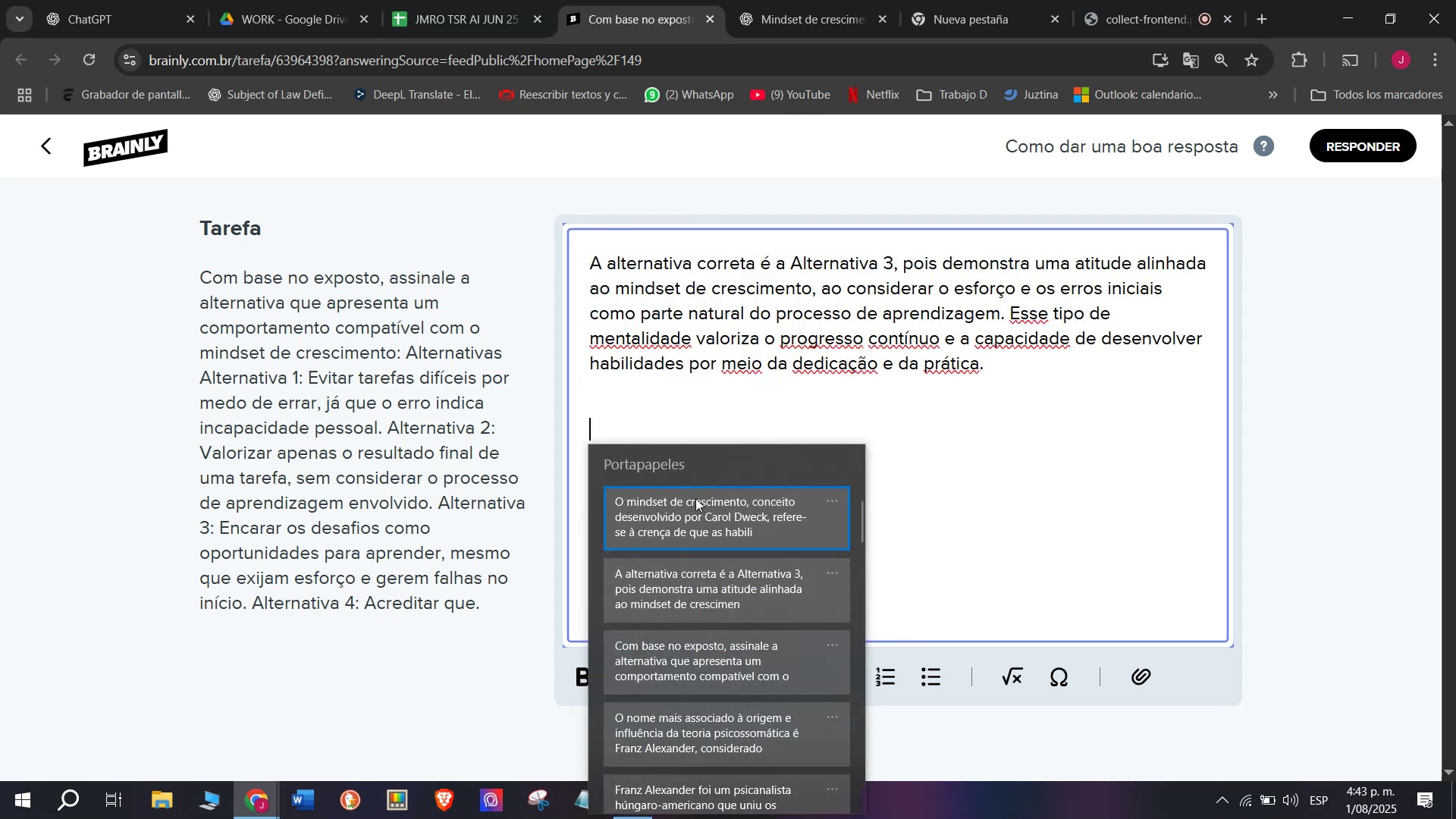 
left_click([692, 503])
 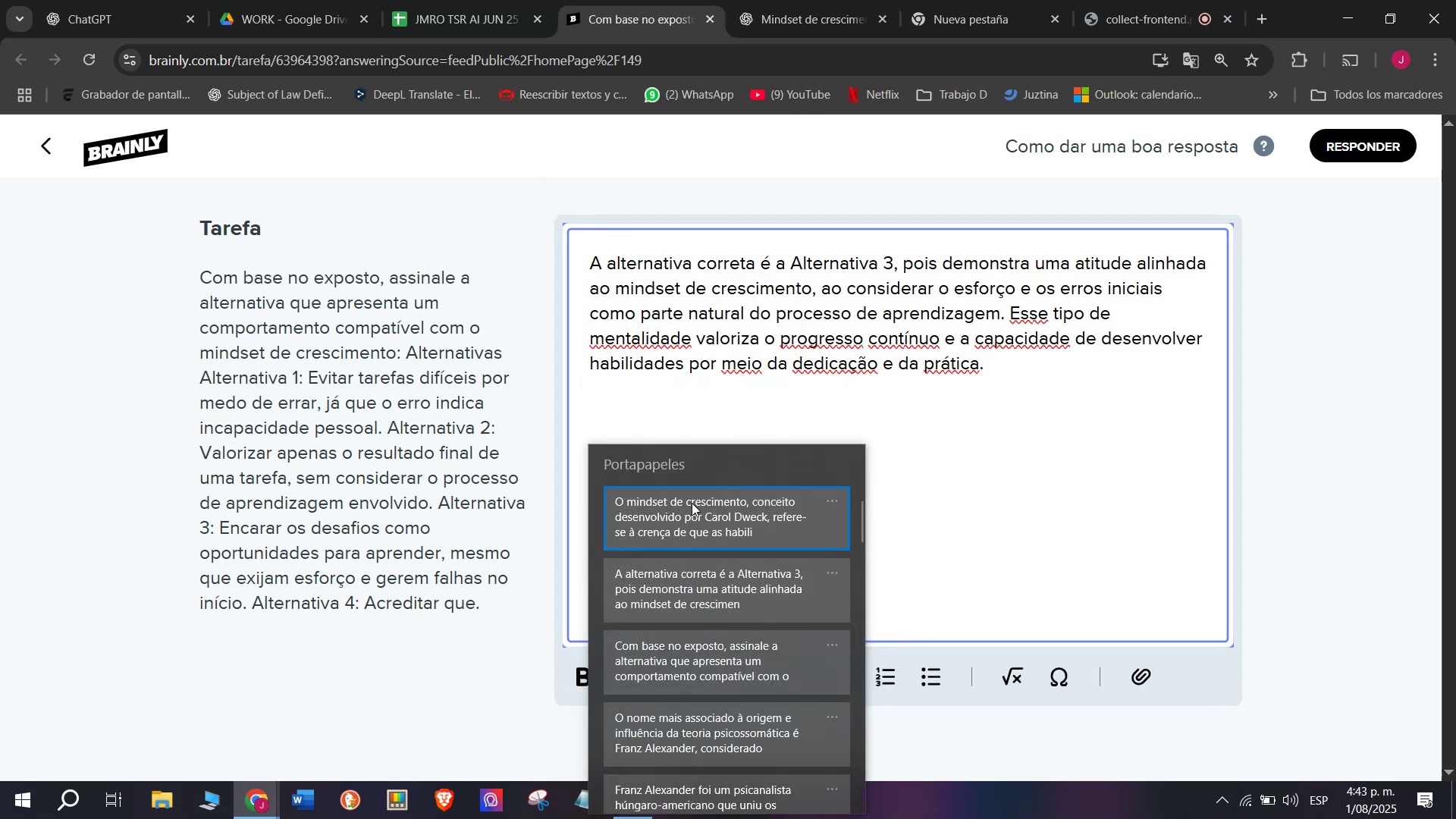 
key(Control+ControlLeft)
 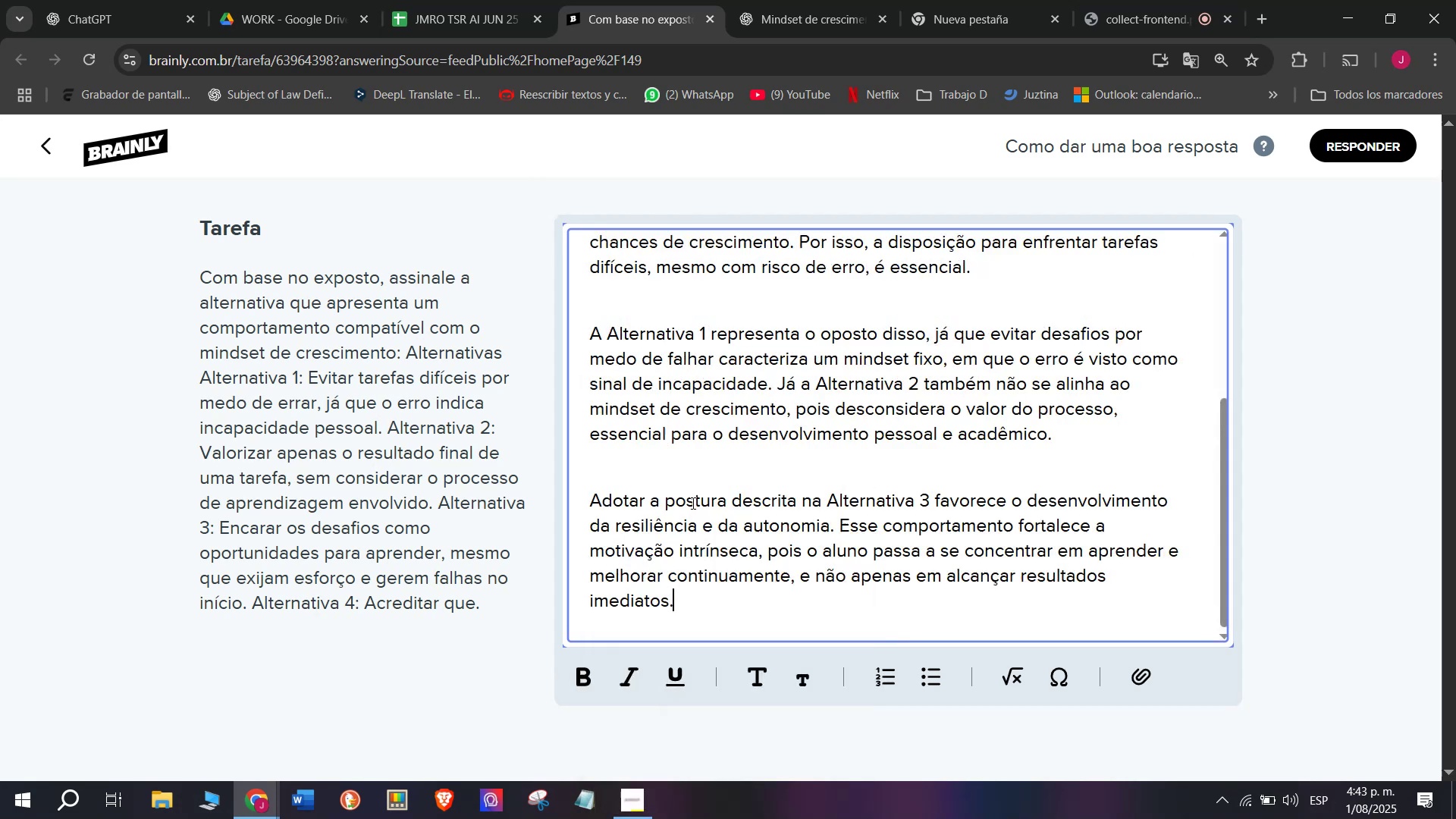 
key(Control+V)
 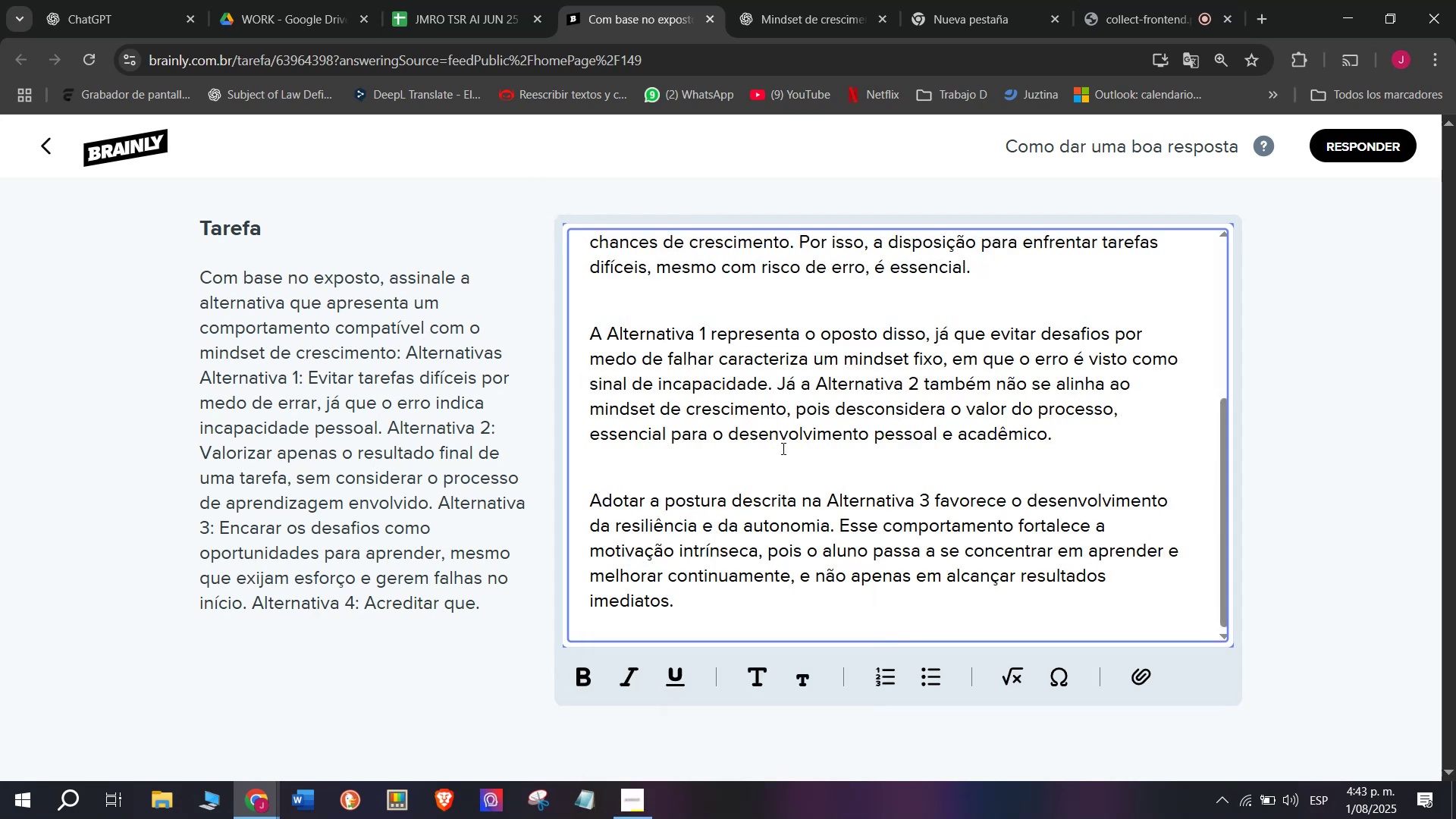 
scroll: coordinate [823, 473], scroll_direction: up, amount: 5.0
 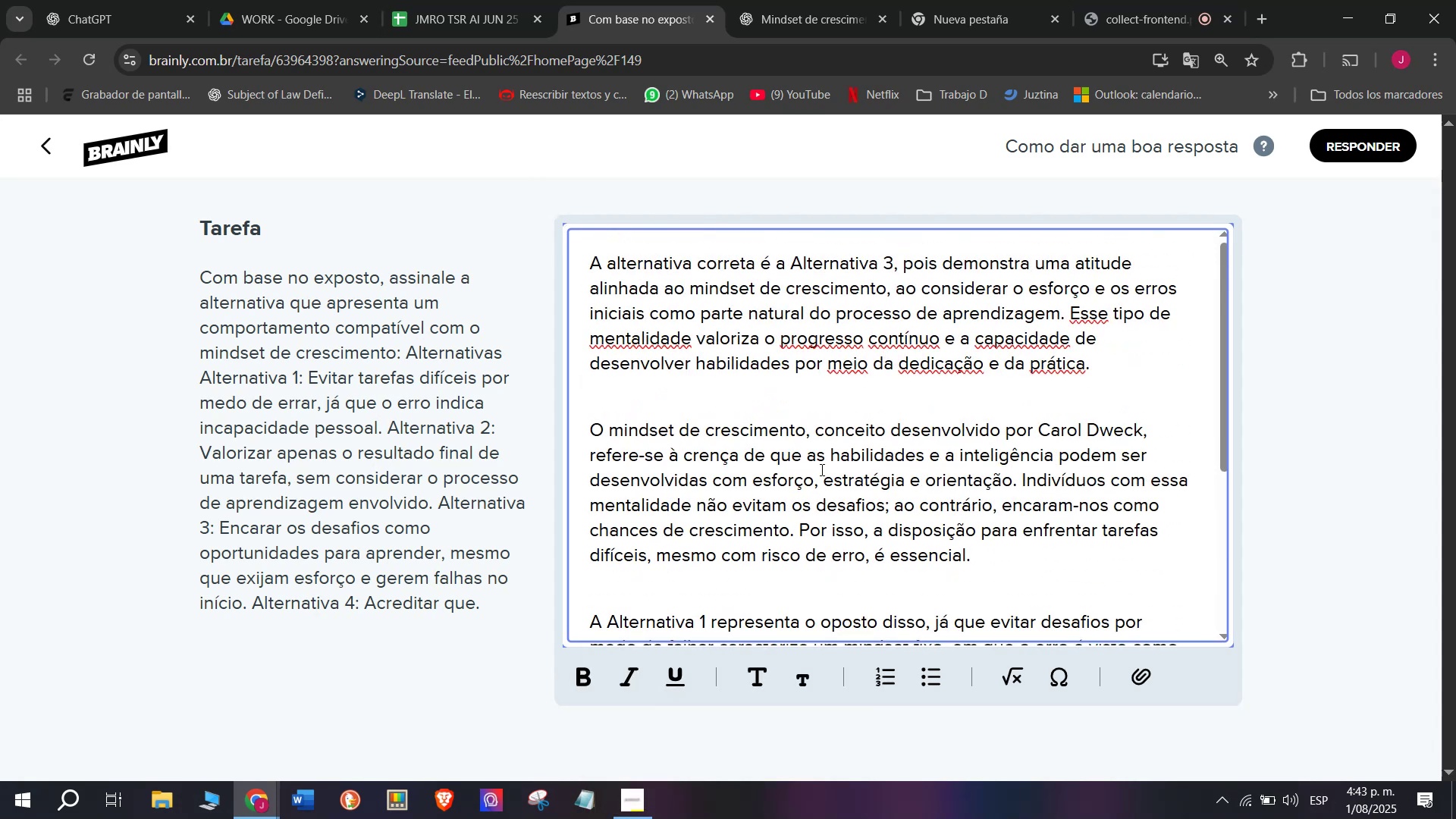 
scroll: coordinate [816, 466], scroll_direction: down, amount: 2.0
 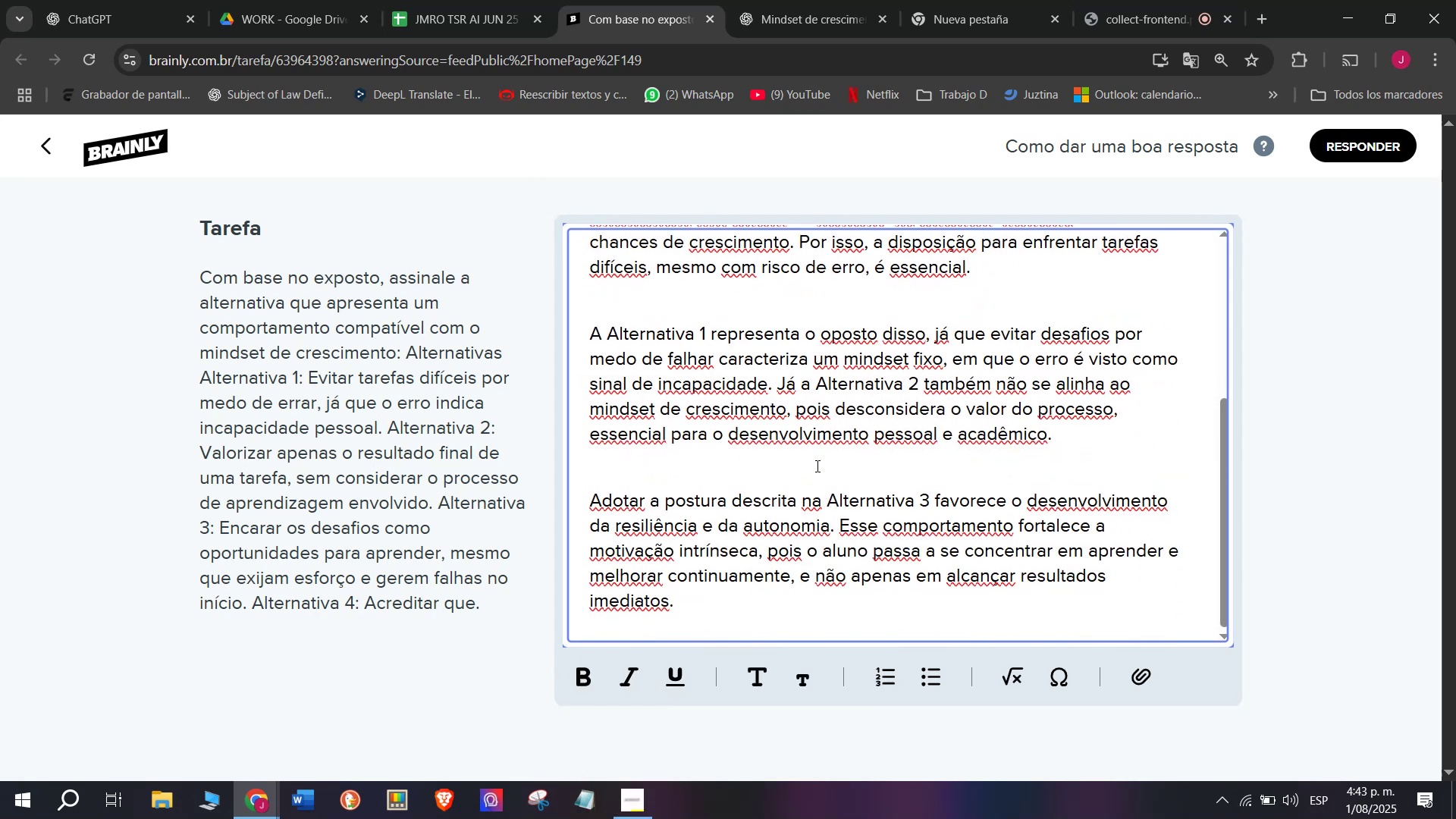 
scroll: coordinate [816, 466], scroll_direction: up, amount: 2.0
 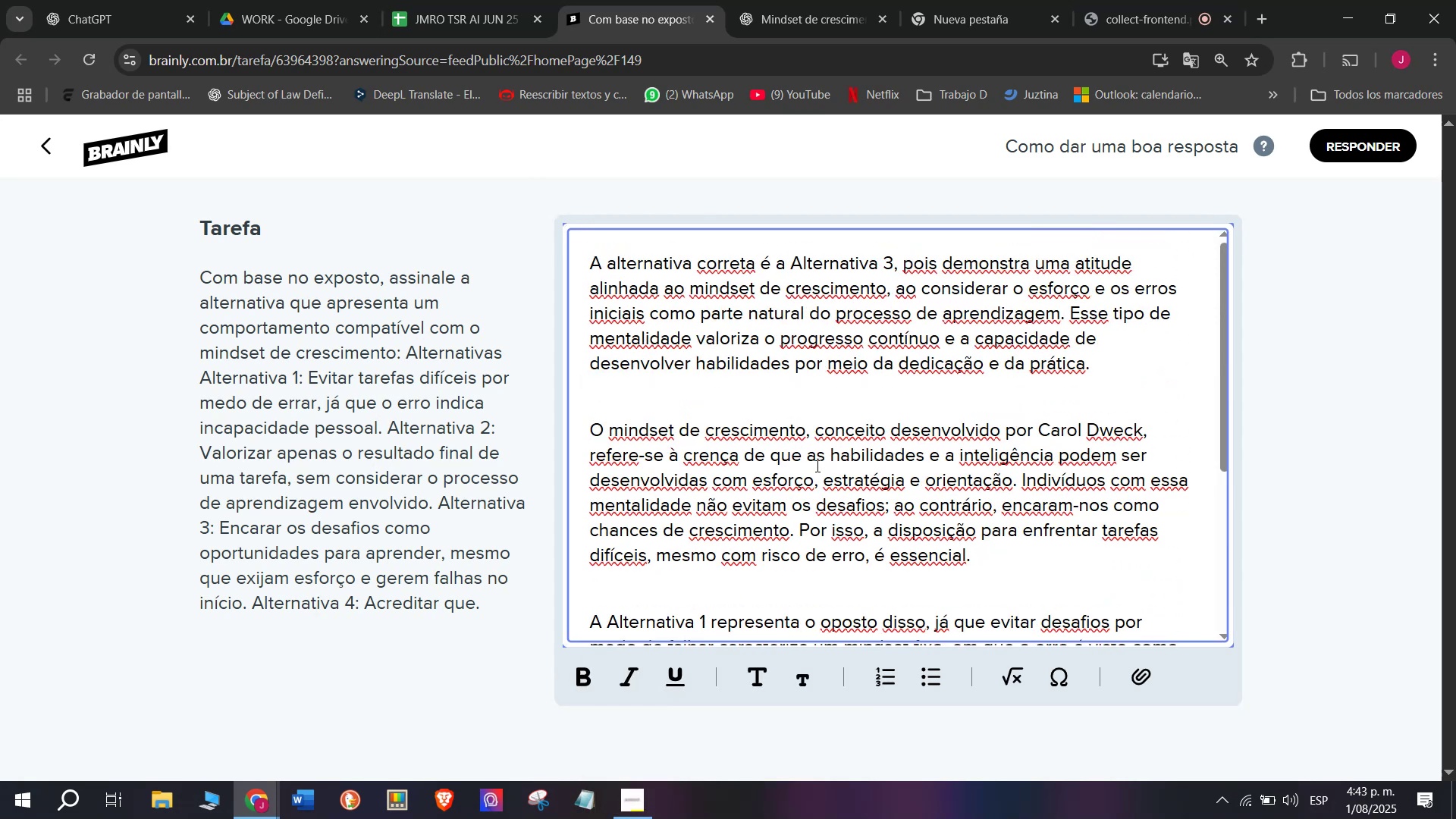 
scroll: coordinate [816, 466], scroll_direction: down, amount: 1.0
 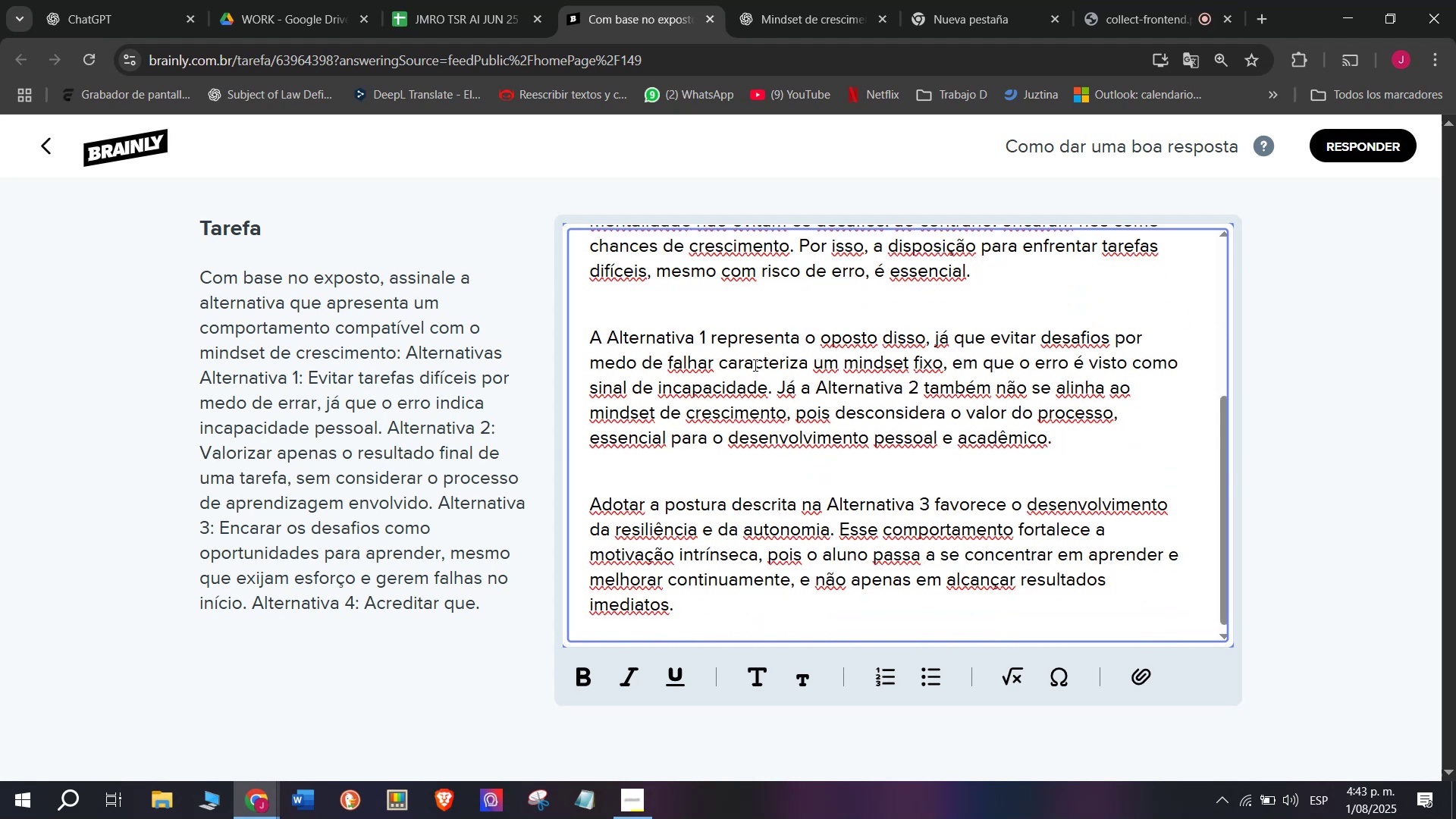 
scroll: coordinate [919, 452], scroll_direction: up, amount: 3.0
 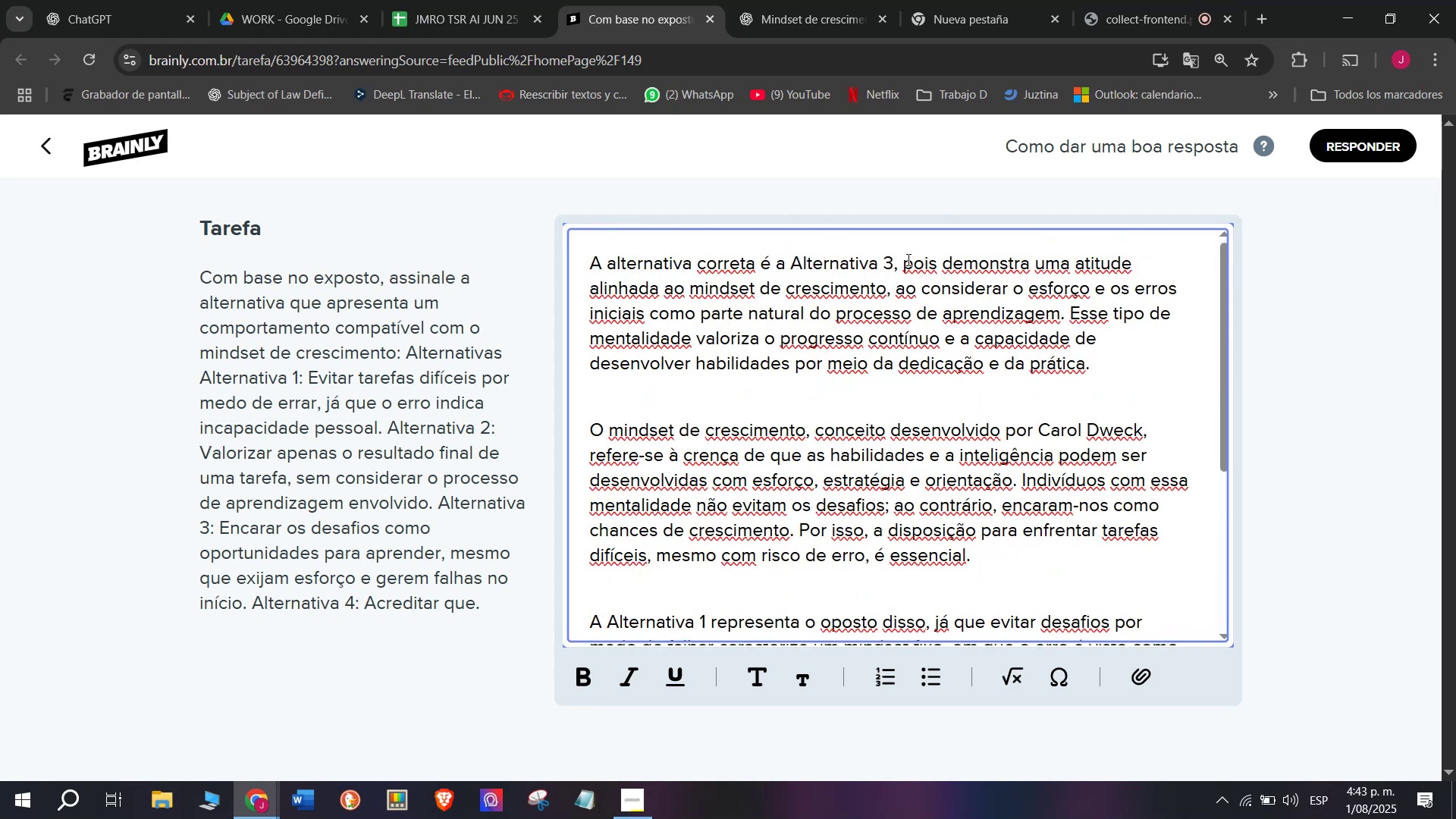 
left_click_drag(start_coordinate=[900, 257], to_coordinate=[474, 222])
 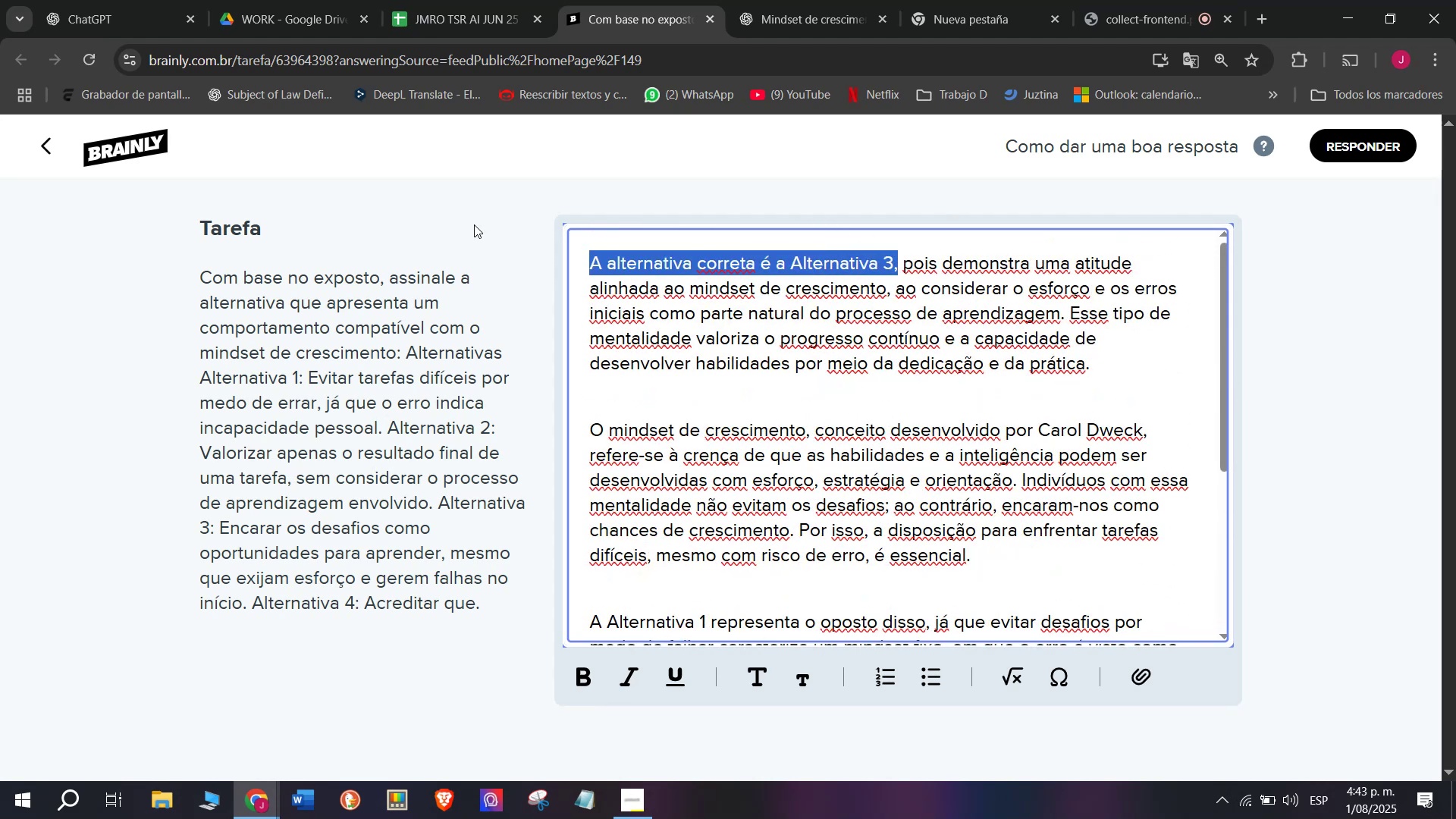 
key(Control+B)
 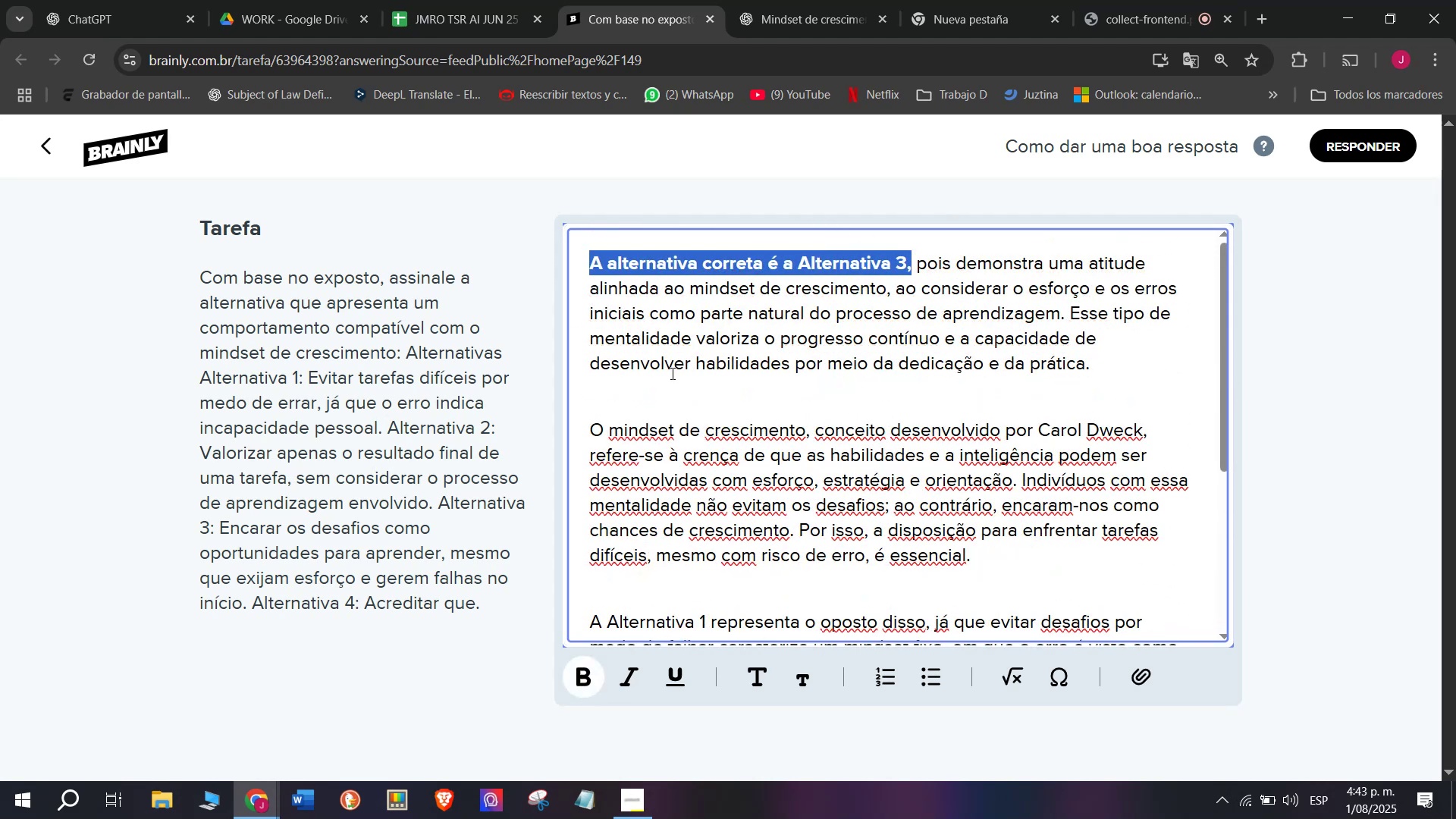 
left_click_drag(start_coordinate=[716, 398], to_coordinate=[716, 394])
 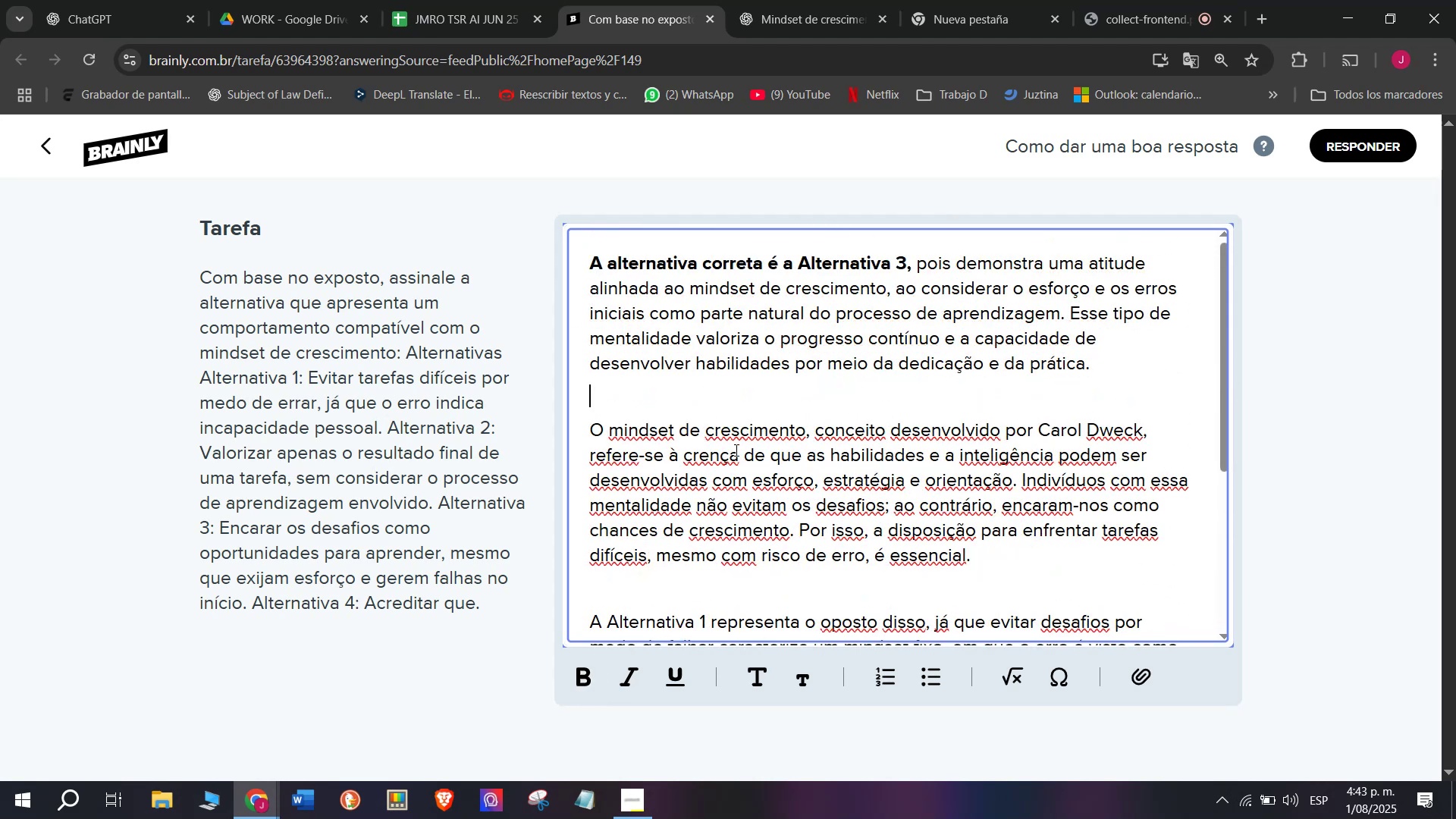 
scroll: coordinate [742, 456], scroll_direction: down, amount: 5.0
 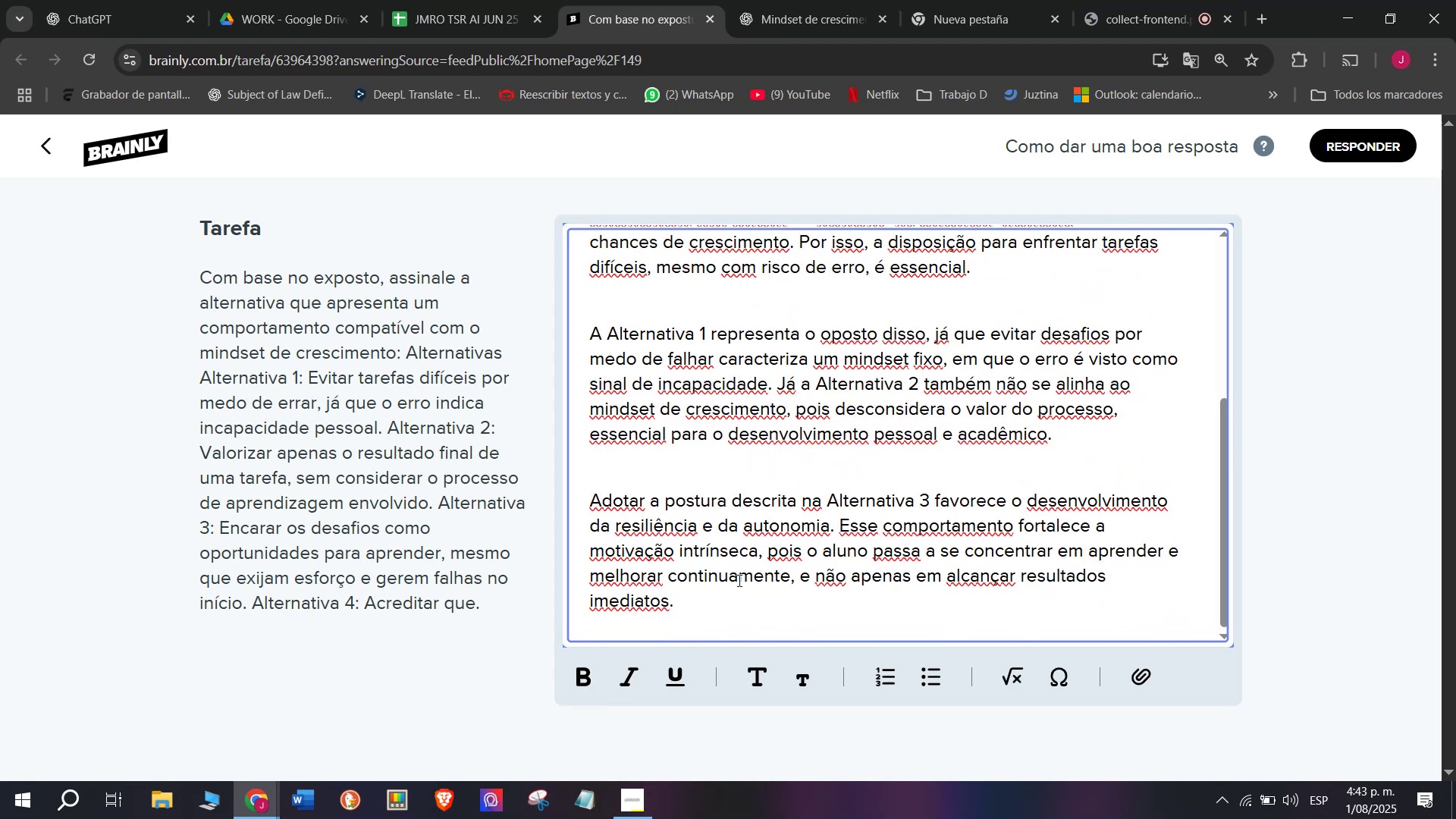 
left_click_drag(start_coordinate=[696, 598], to_coordinate=[512, 166])
 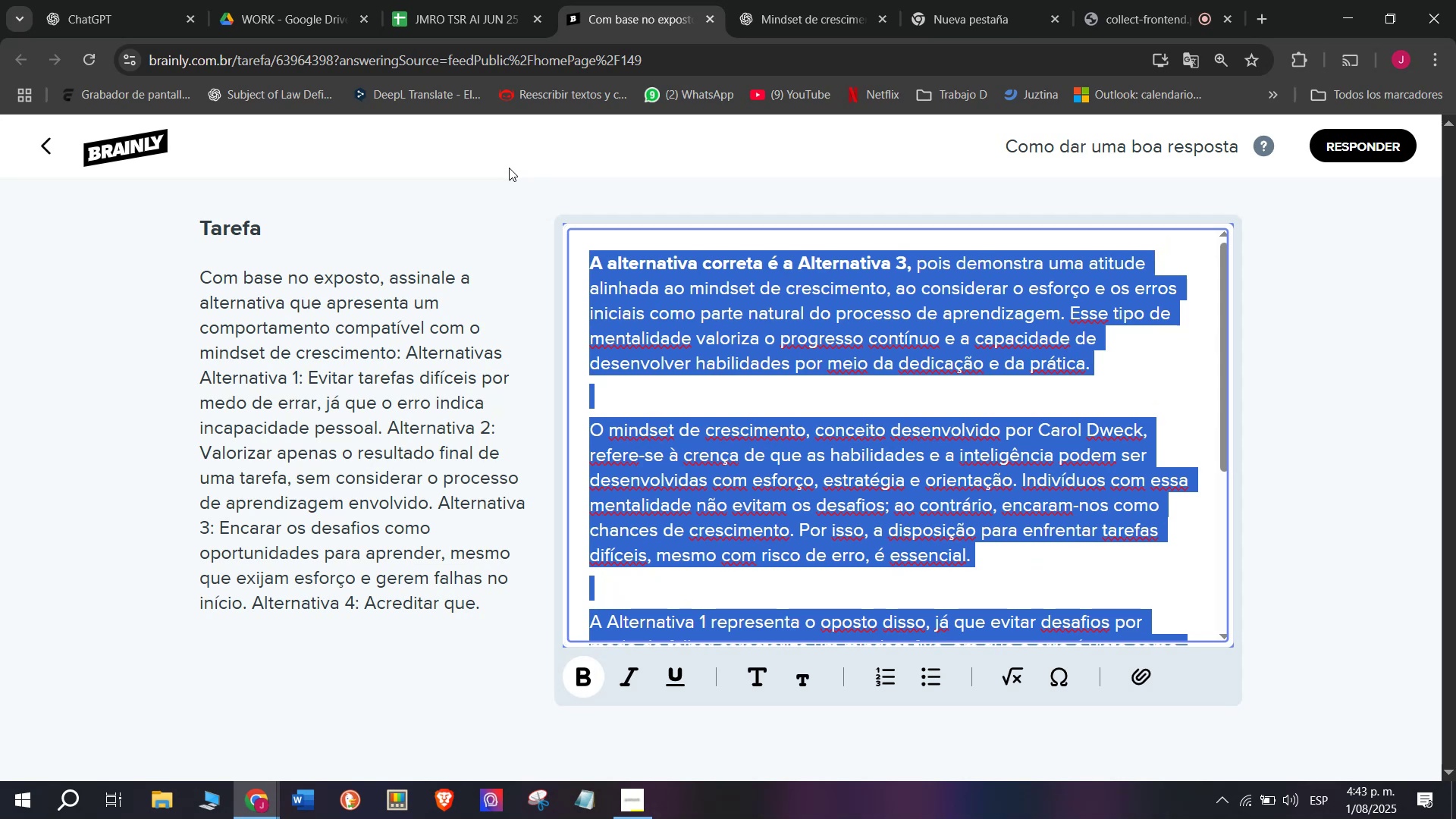 
key(Control+C)
 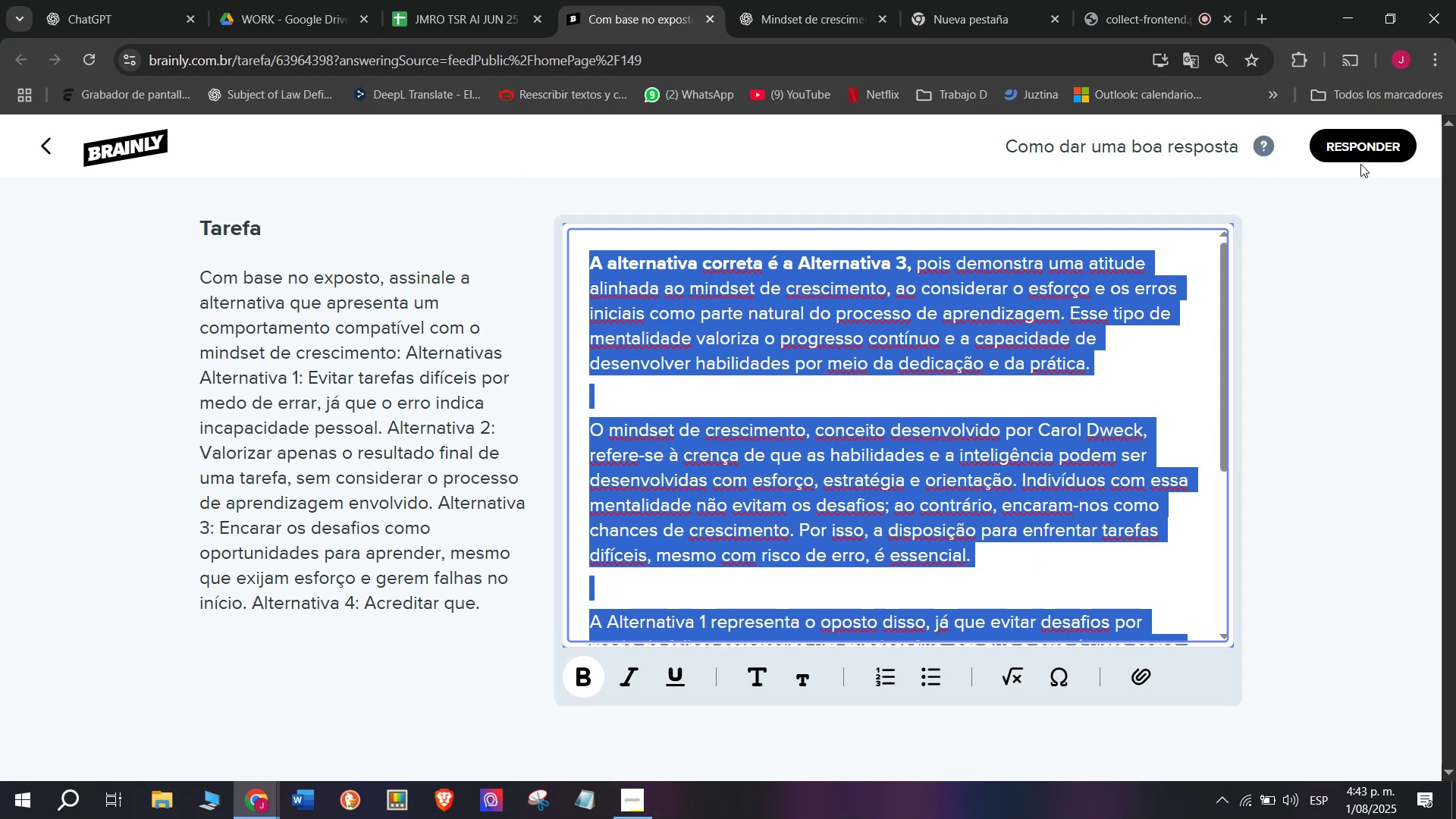 
left_click([1362, 162])
 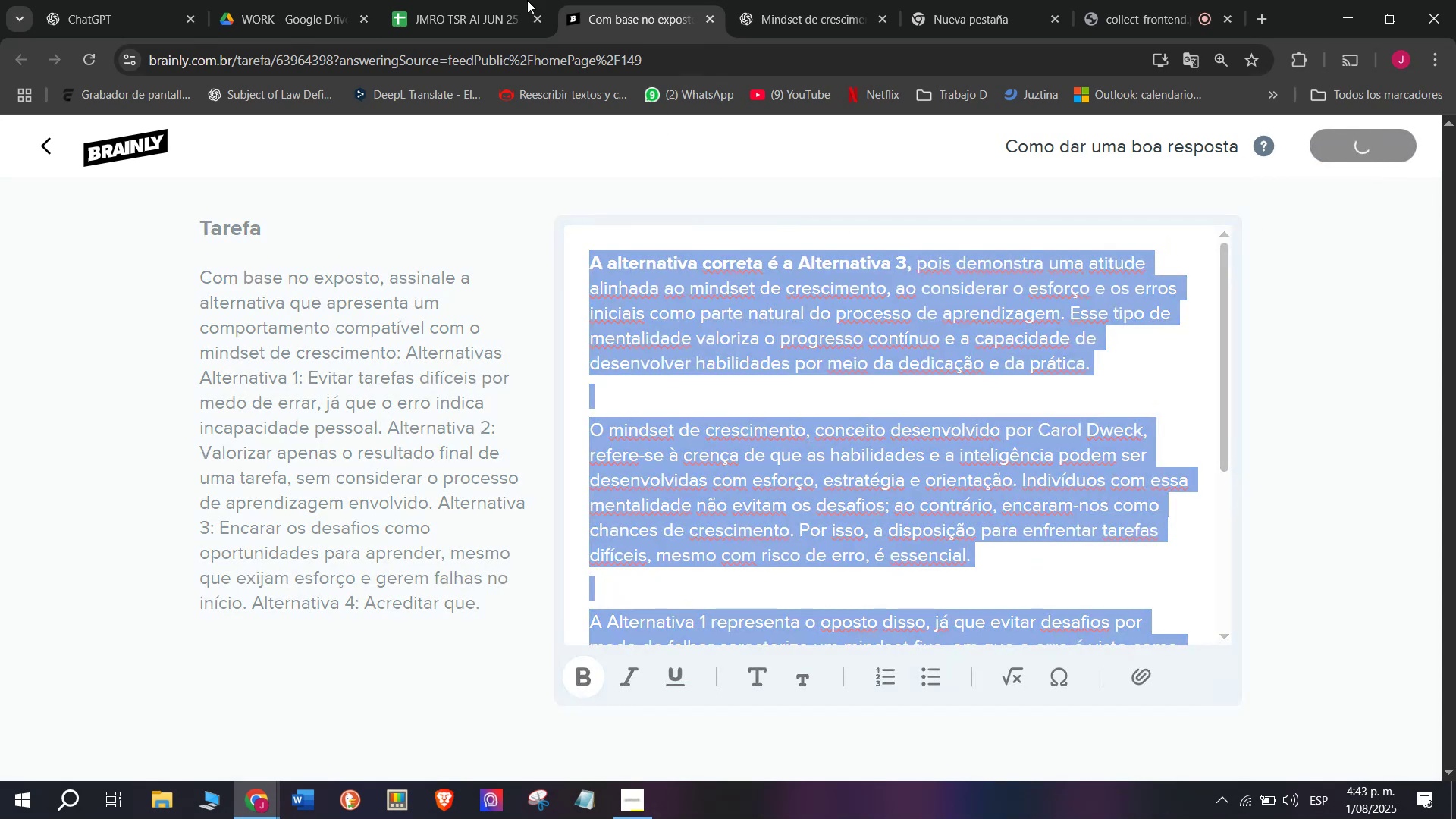 
left_click([471, 0])
 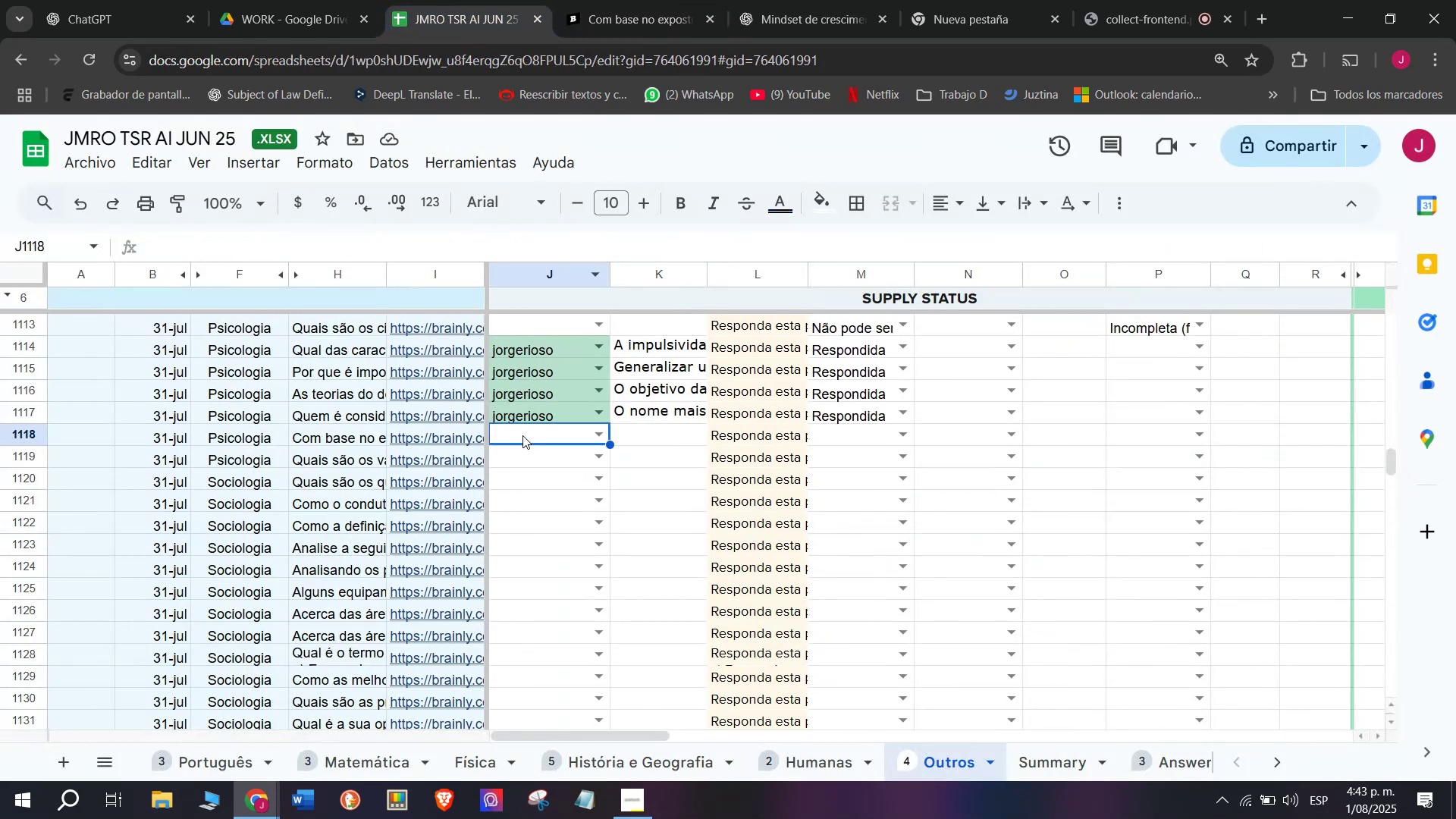 
key(J)
 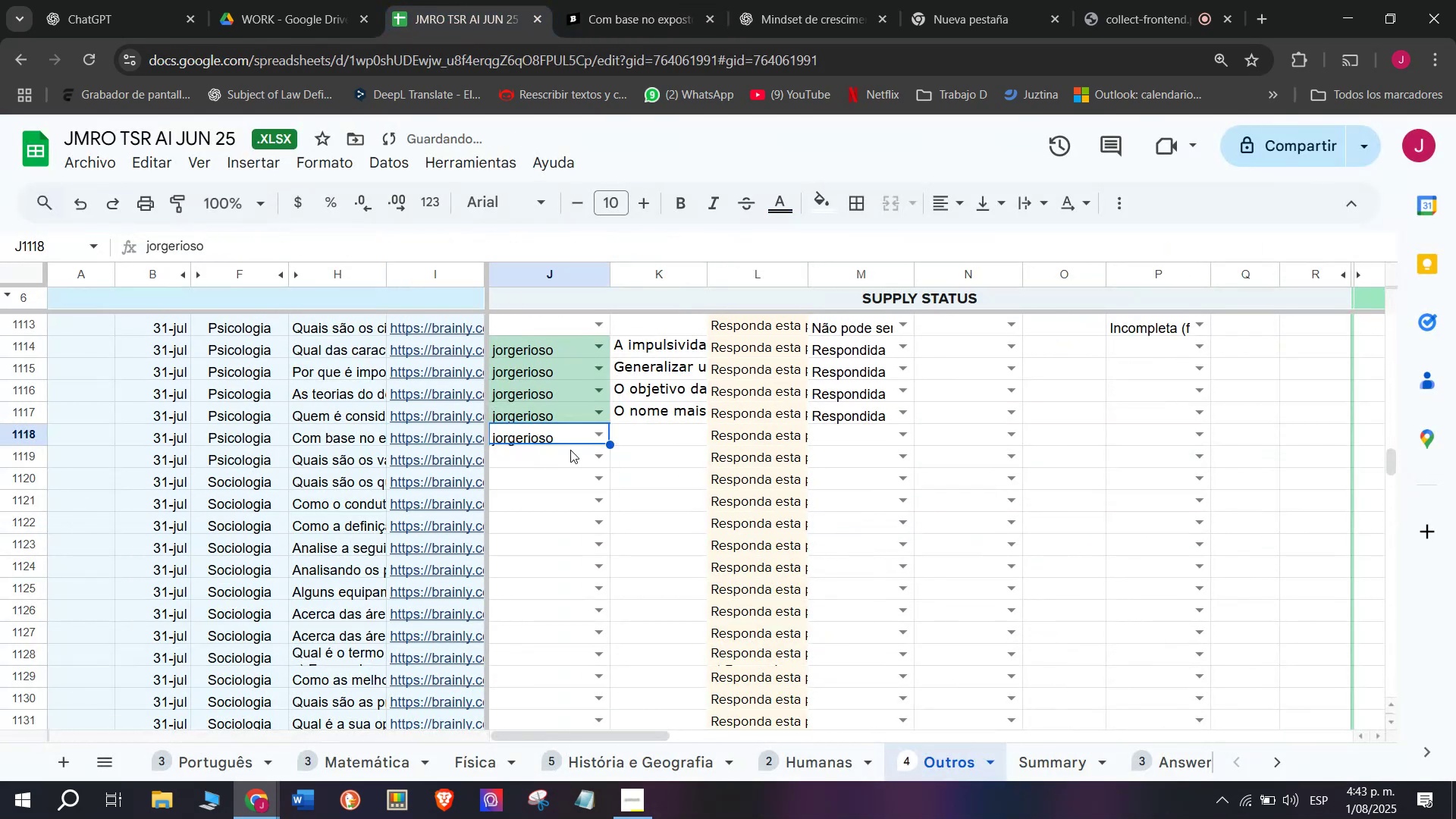 
left_click_drag(start_coordinate=[672, 434], to_coordinate=[672, 428])
 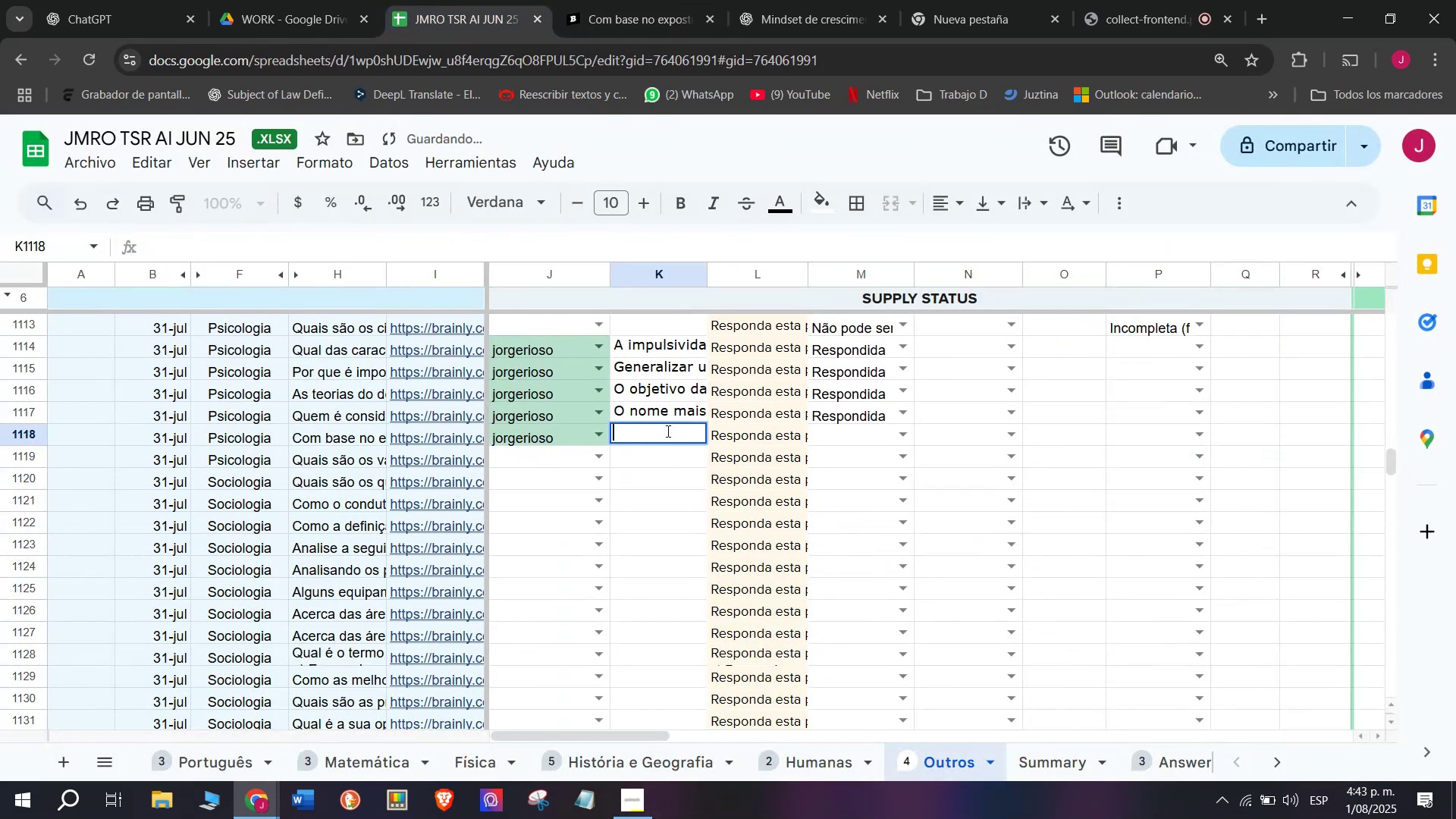 
key(Control+V)
 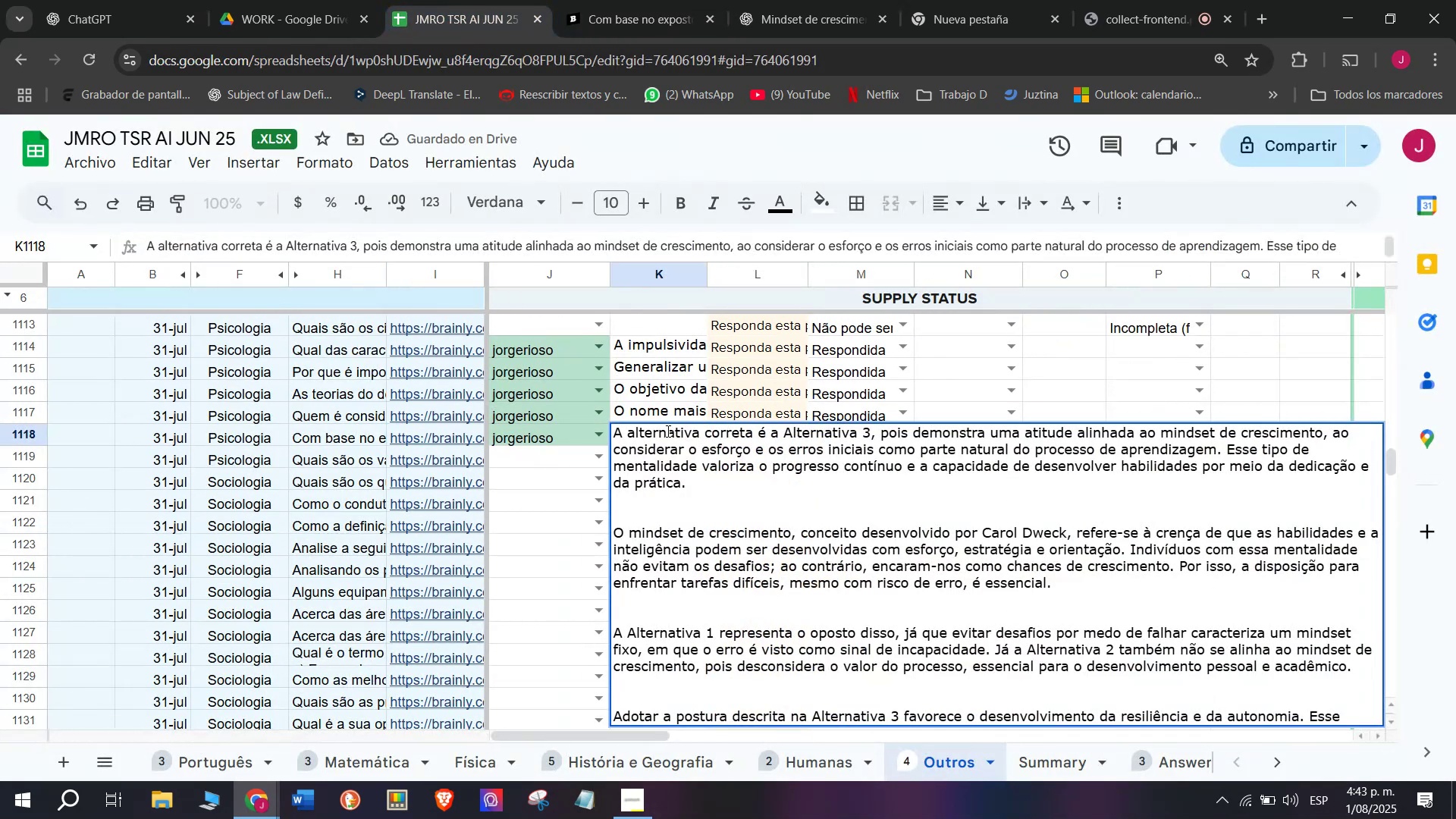 
key(Enter)
 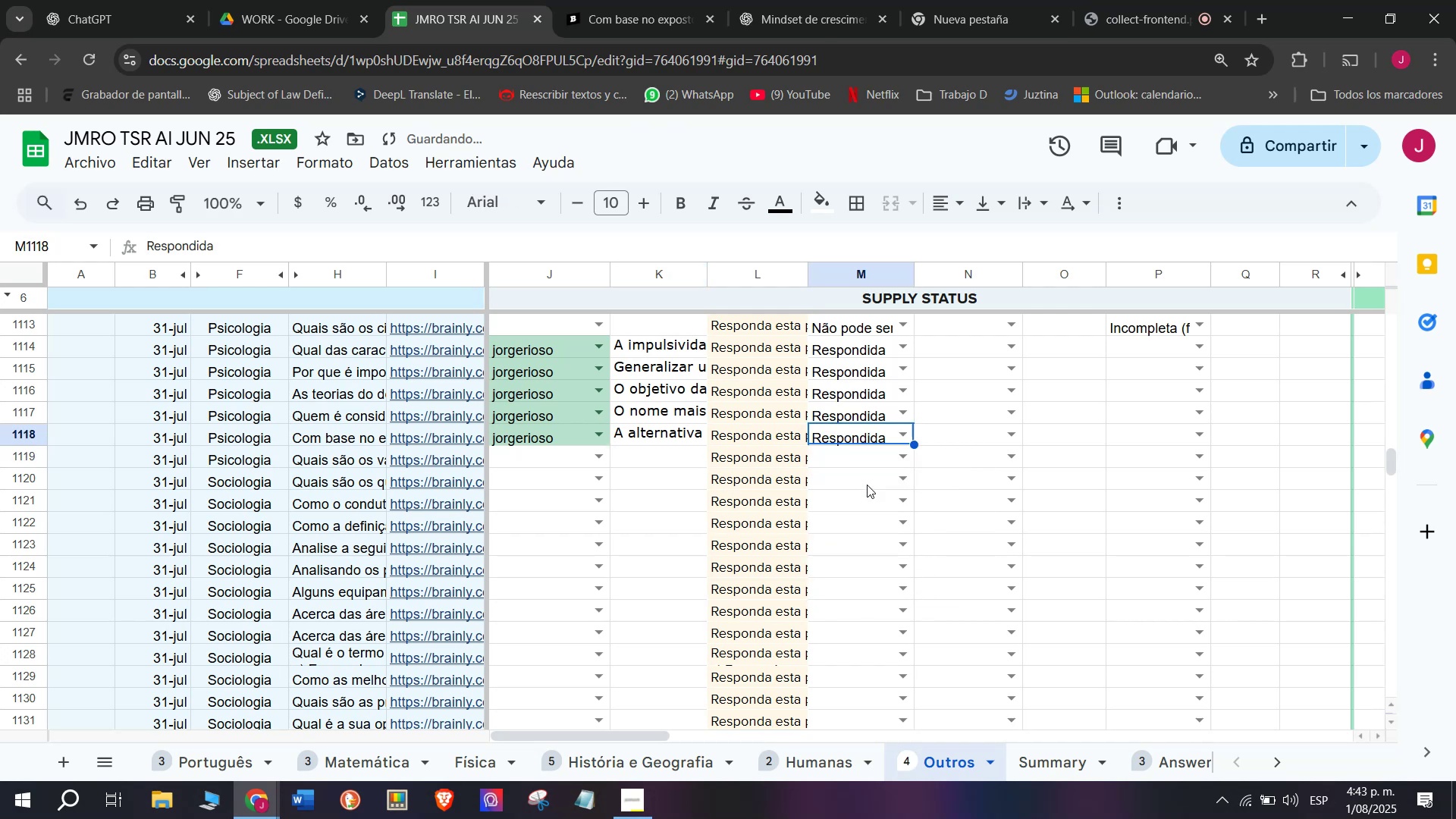 
left_click([852, 0])
 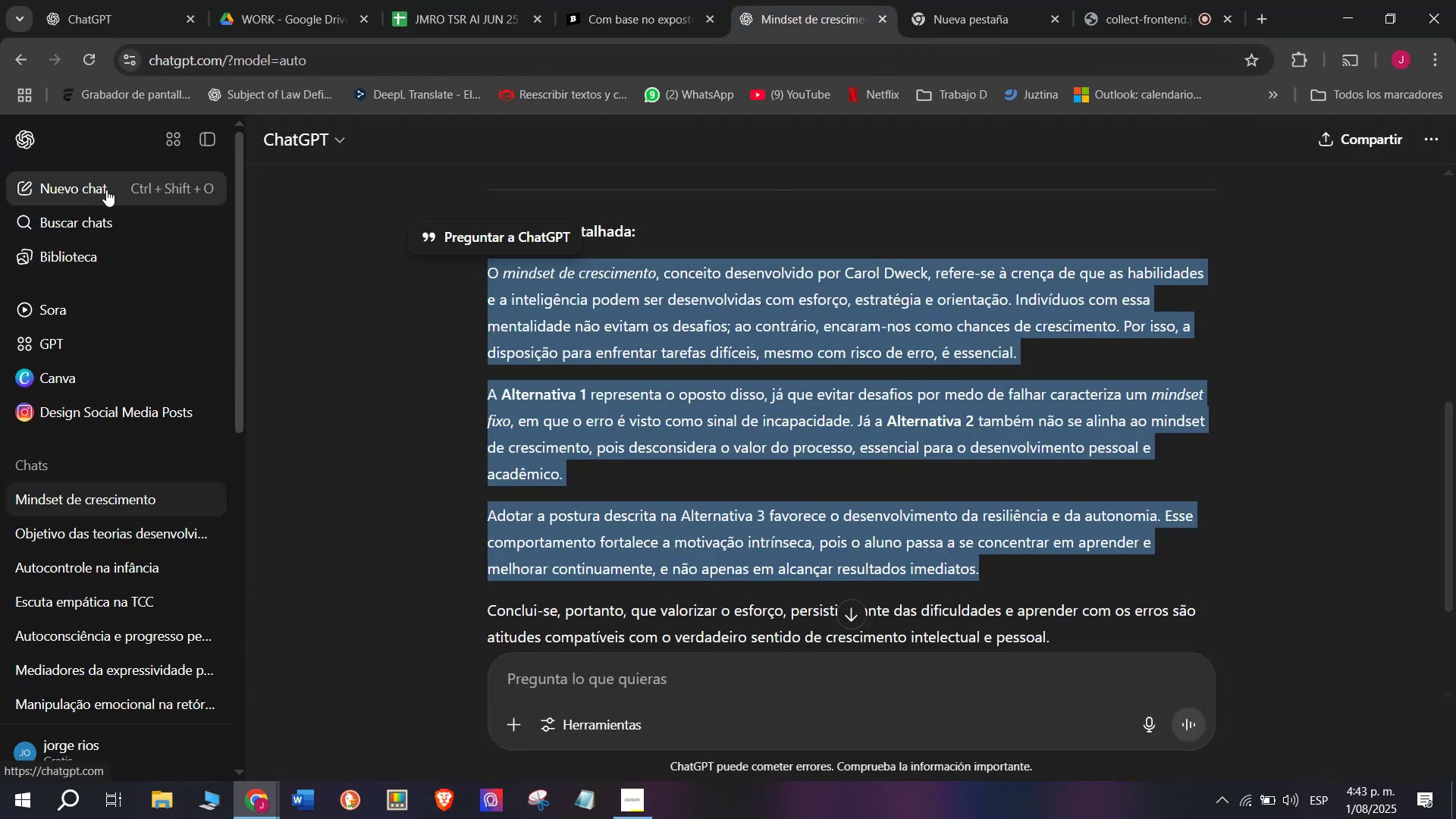 
left_click([629, 0])
 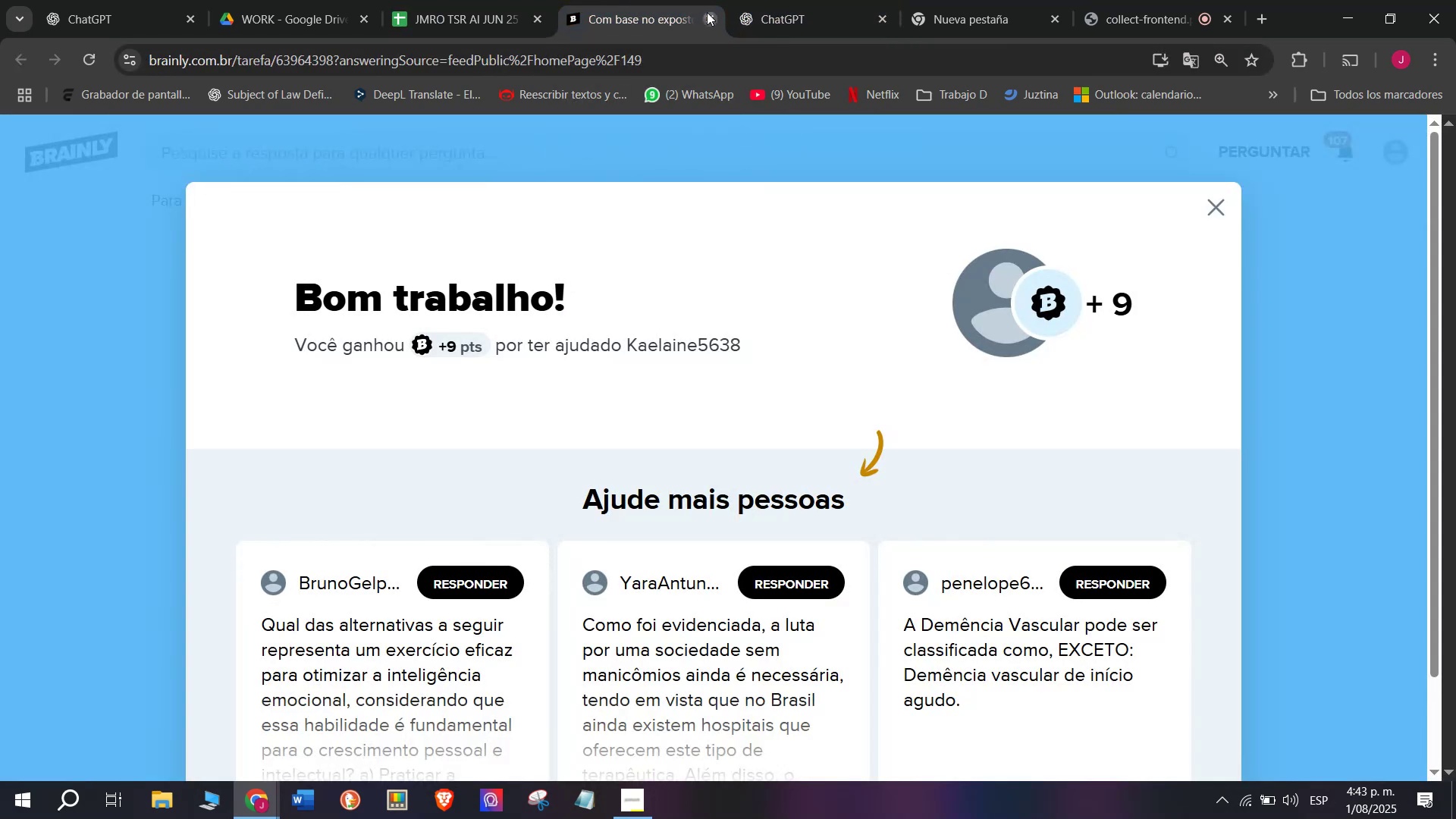 
double_click([475, 0])
 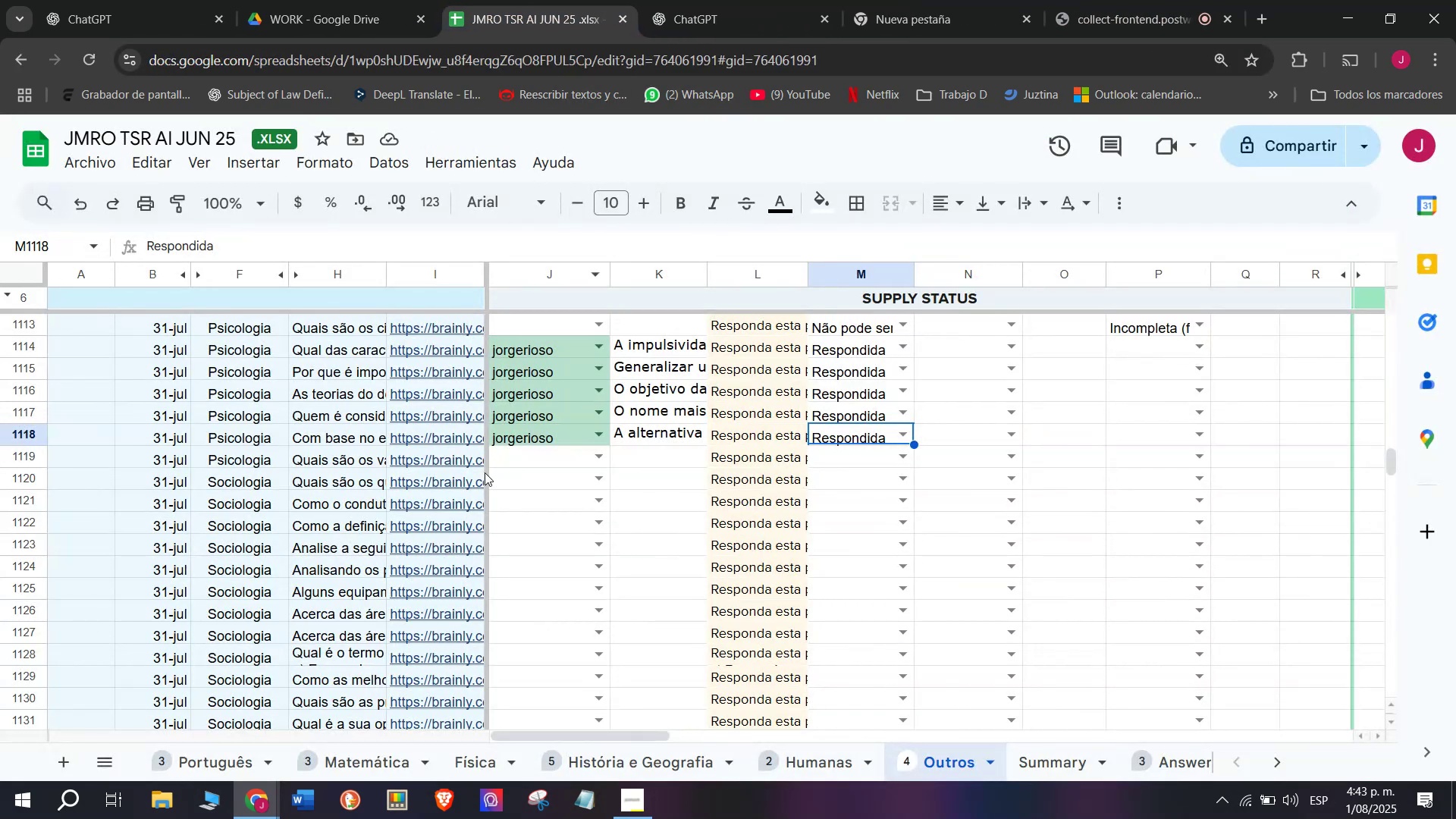 
left_click_drag(start_coordinate=[477, 461], to_coordinate=[477, 457])
 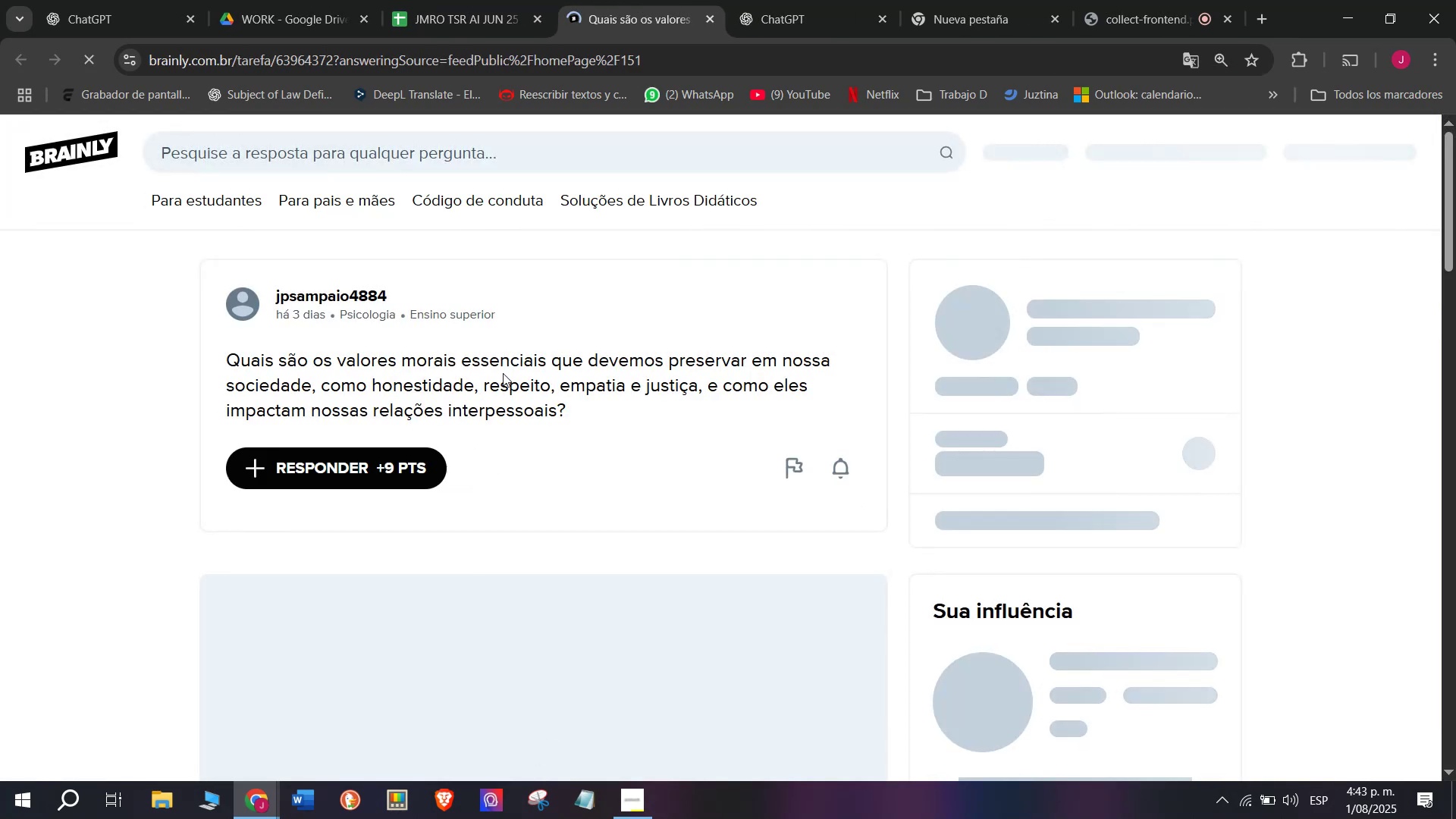 
left_click_drag(start_coordinate=[571, 411], to_coordinate=[217, 362])
 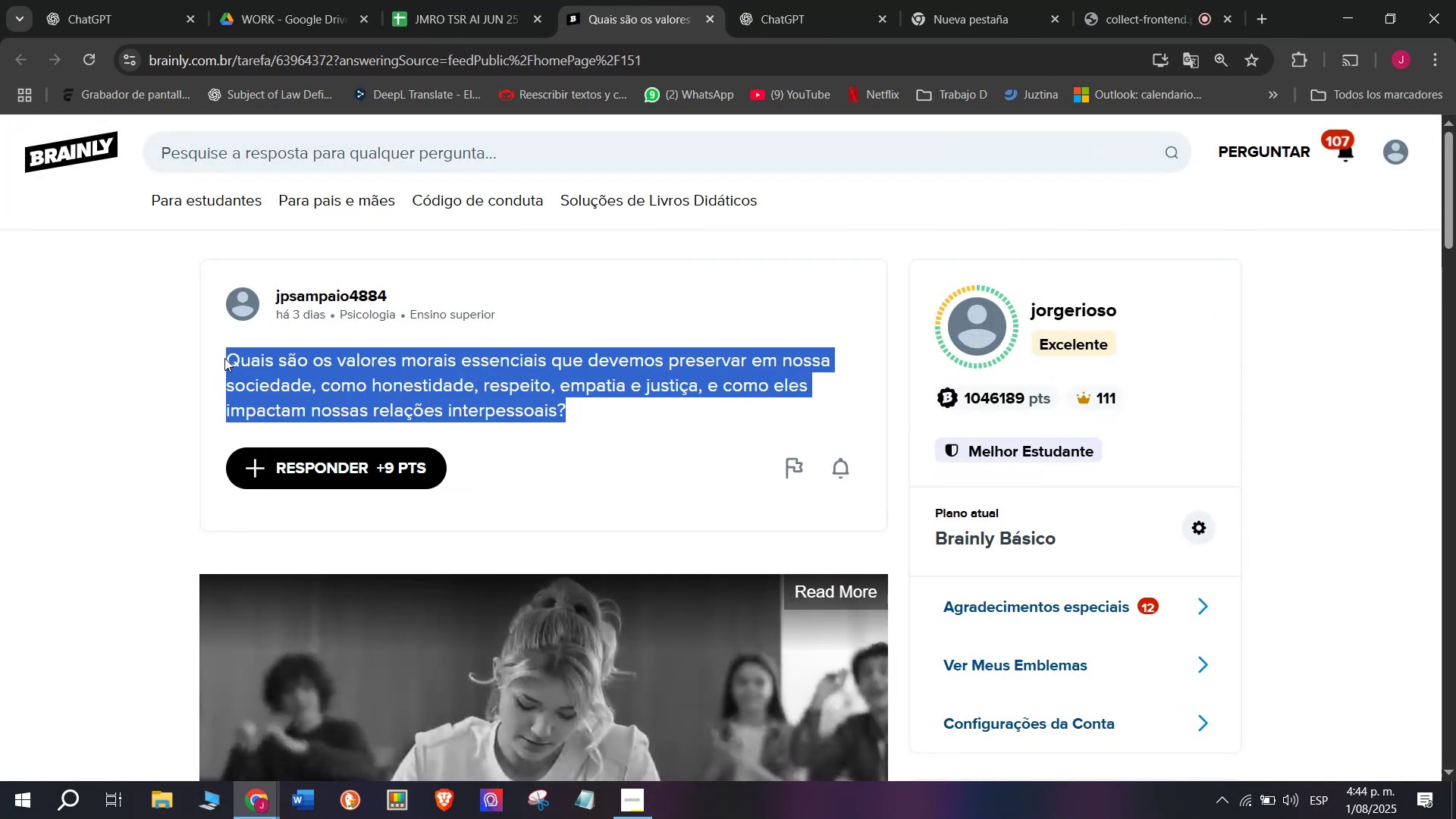 
wait(8.76)
 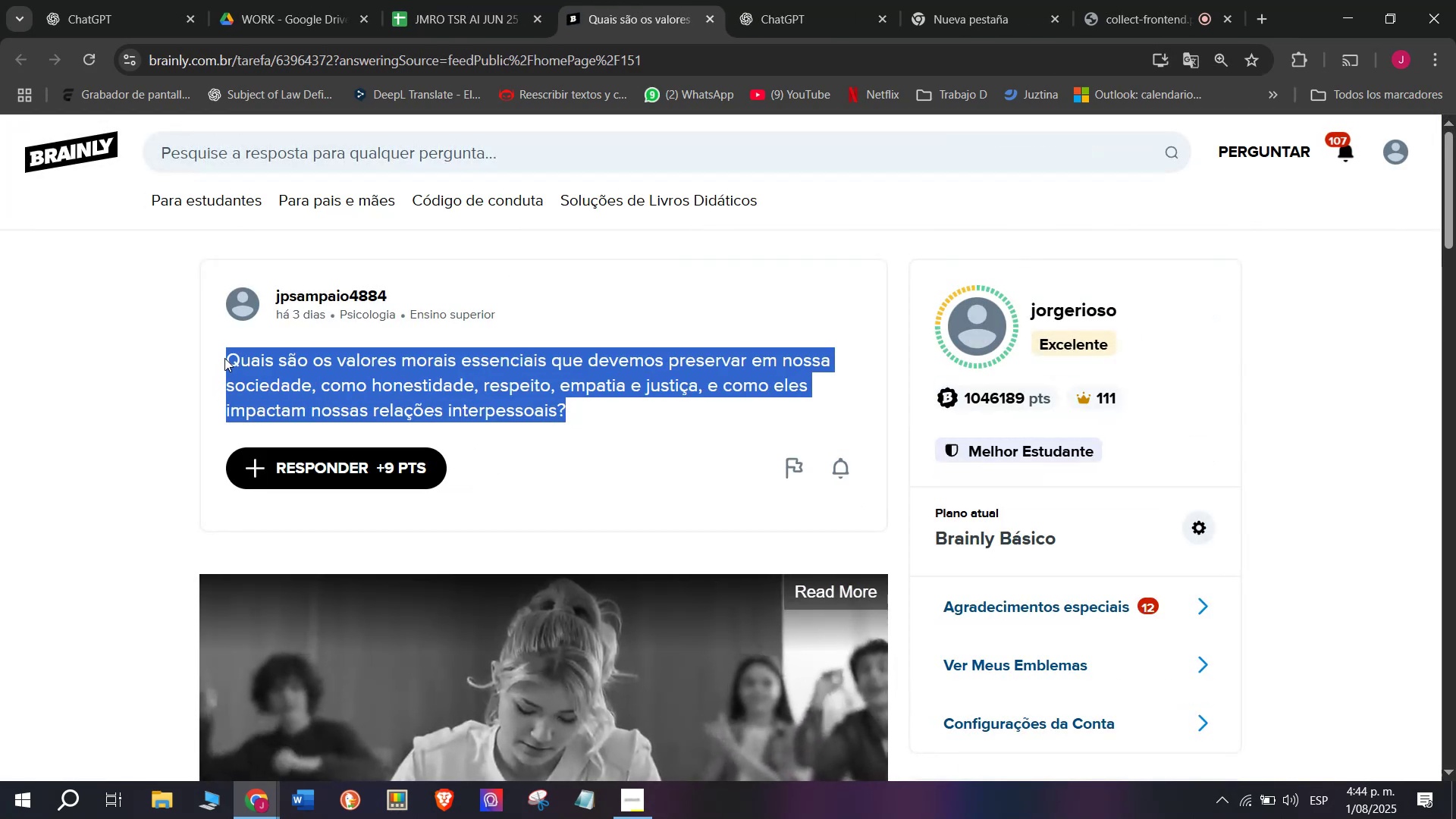 
key(Control+C)
 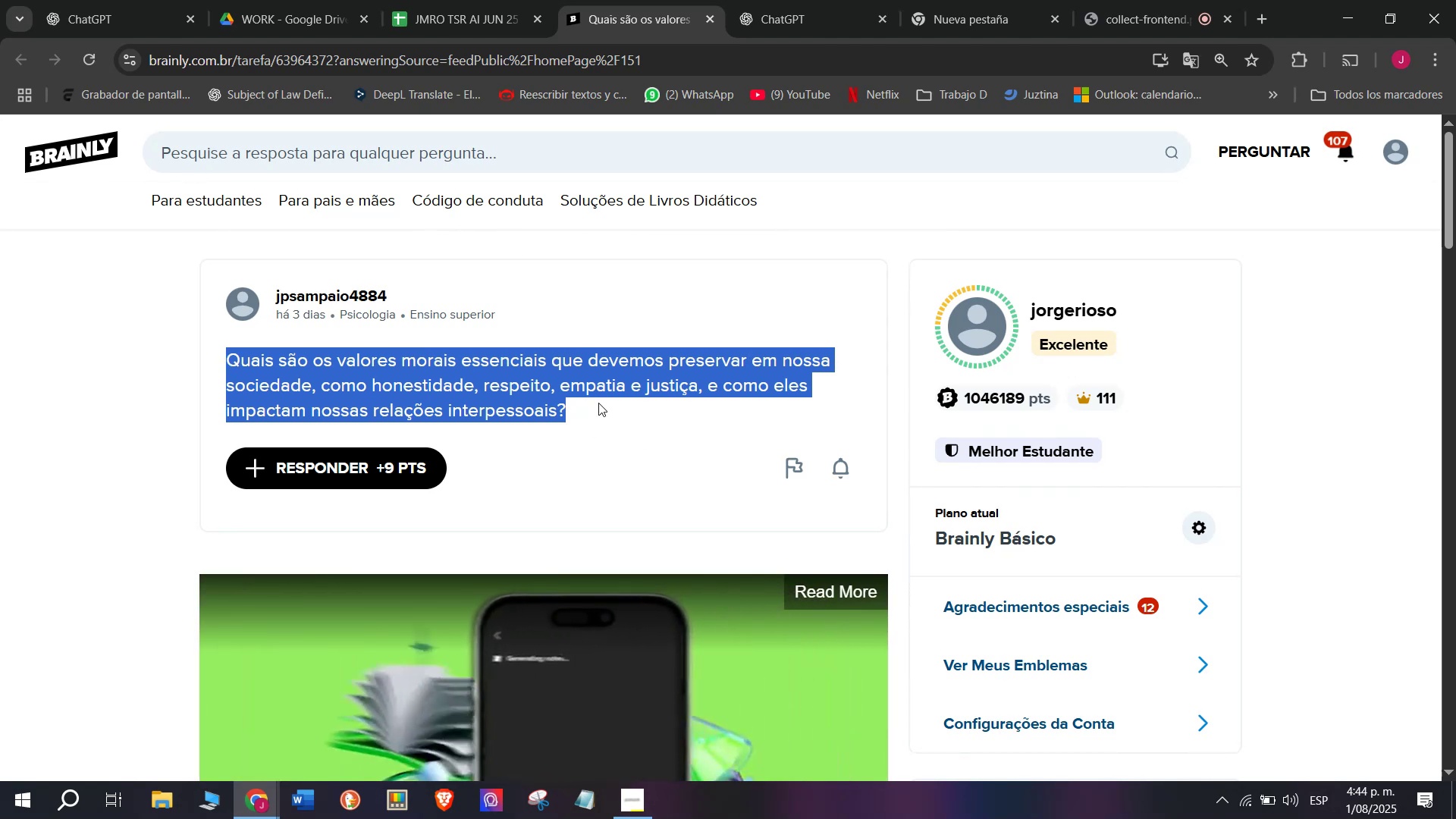 
left_click([852, 0])
 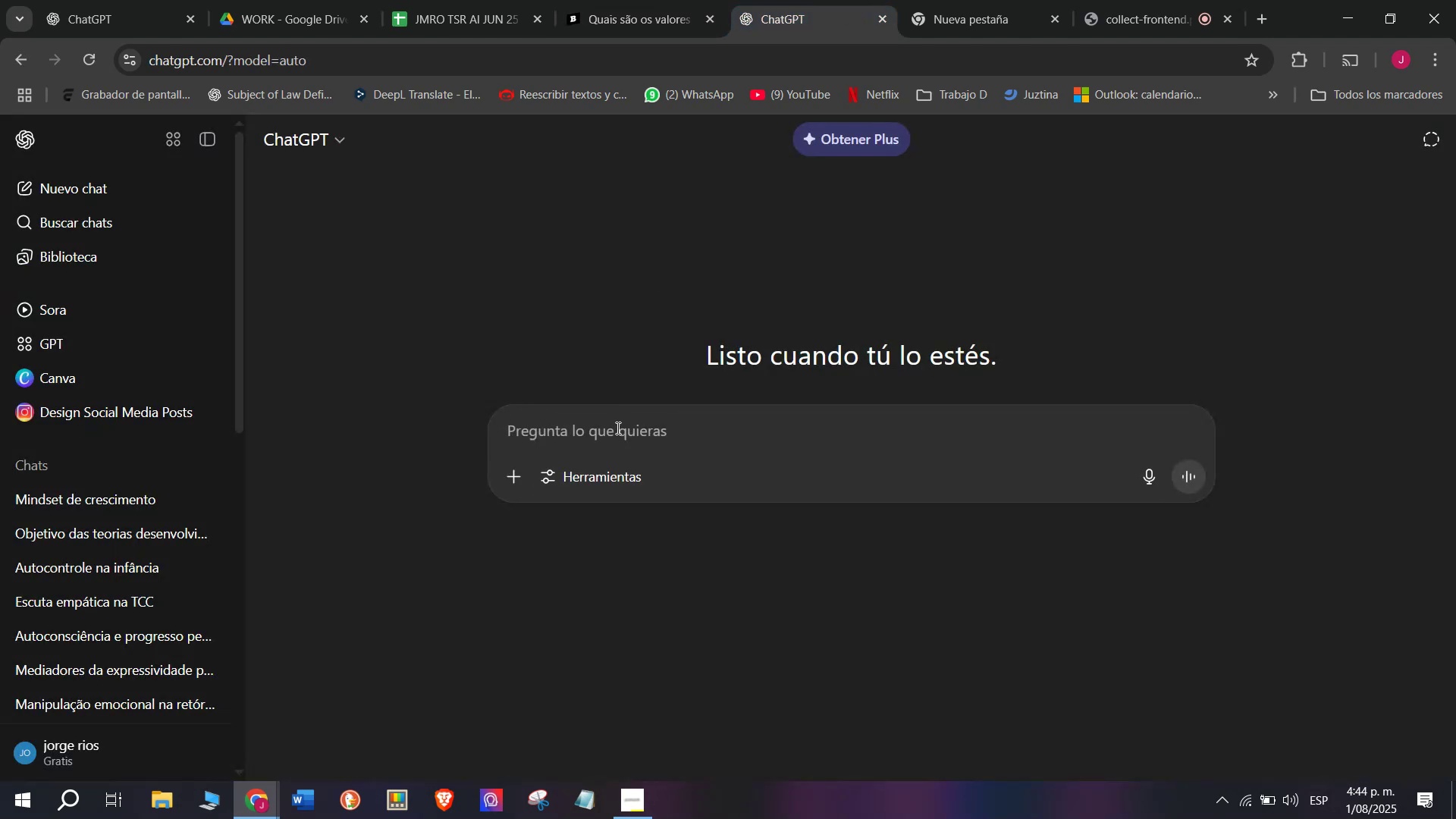 
key(Meta+MetaLeft)
 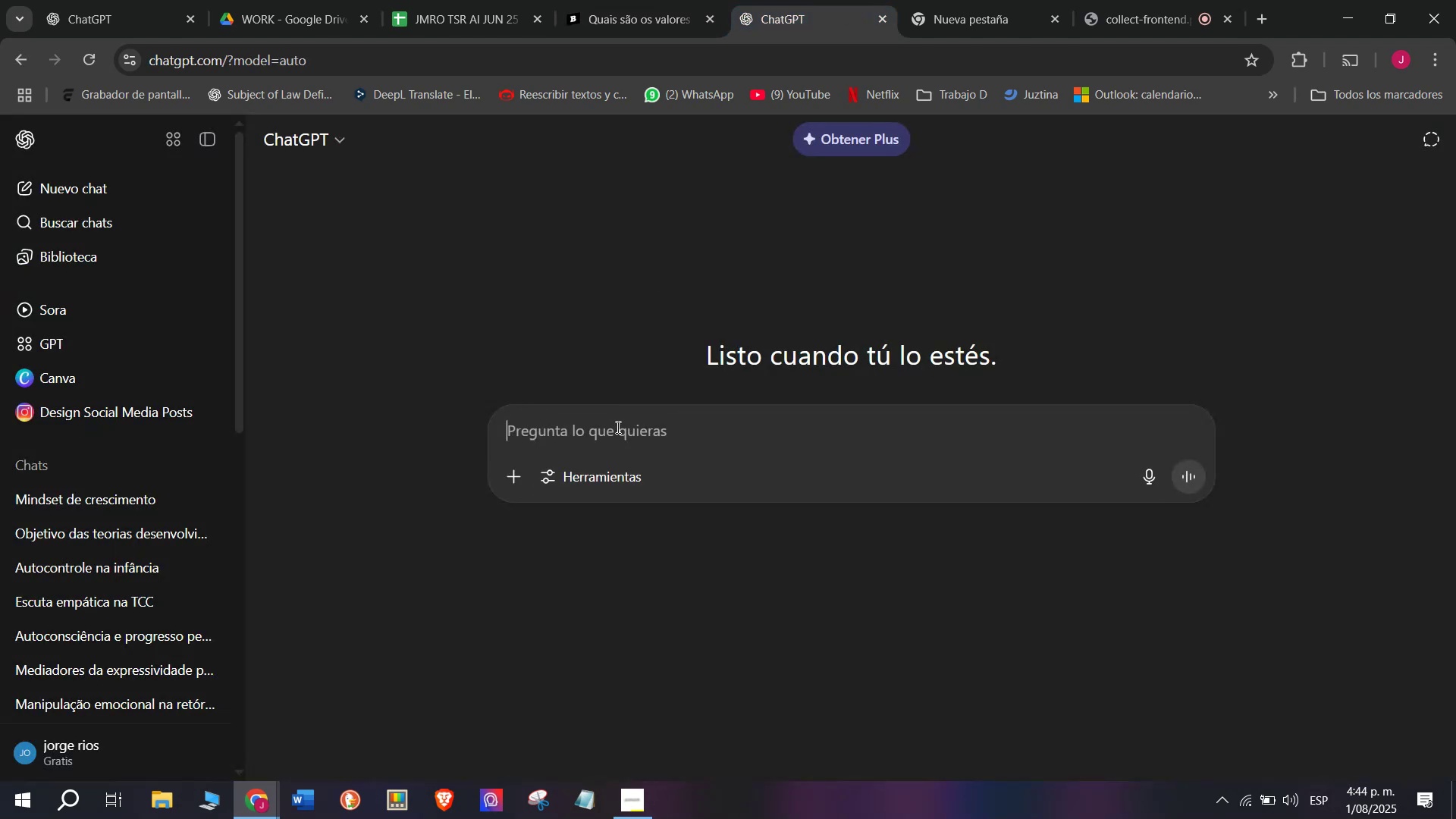 
key(Meta+V)
 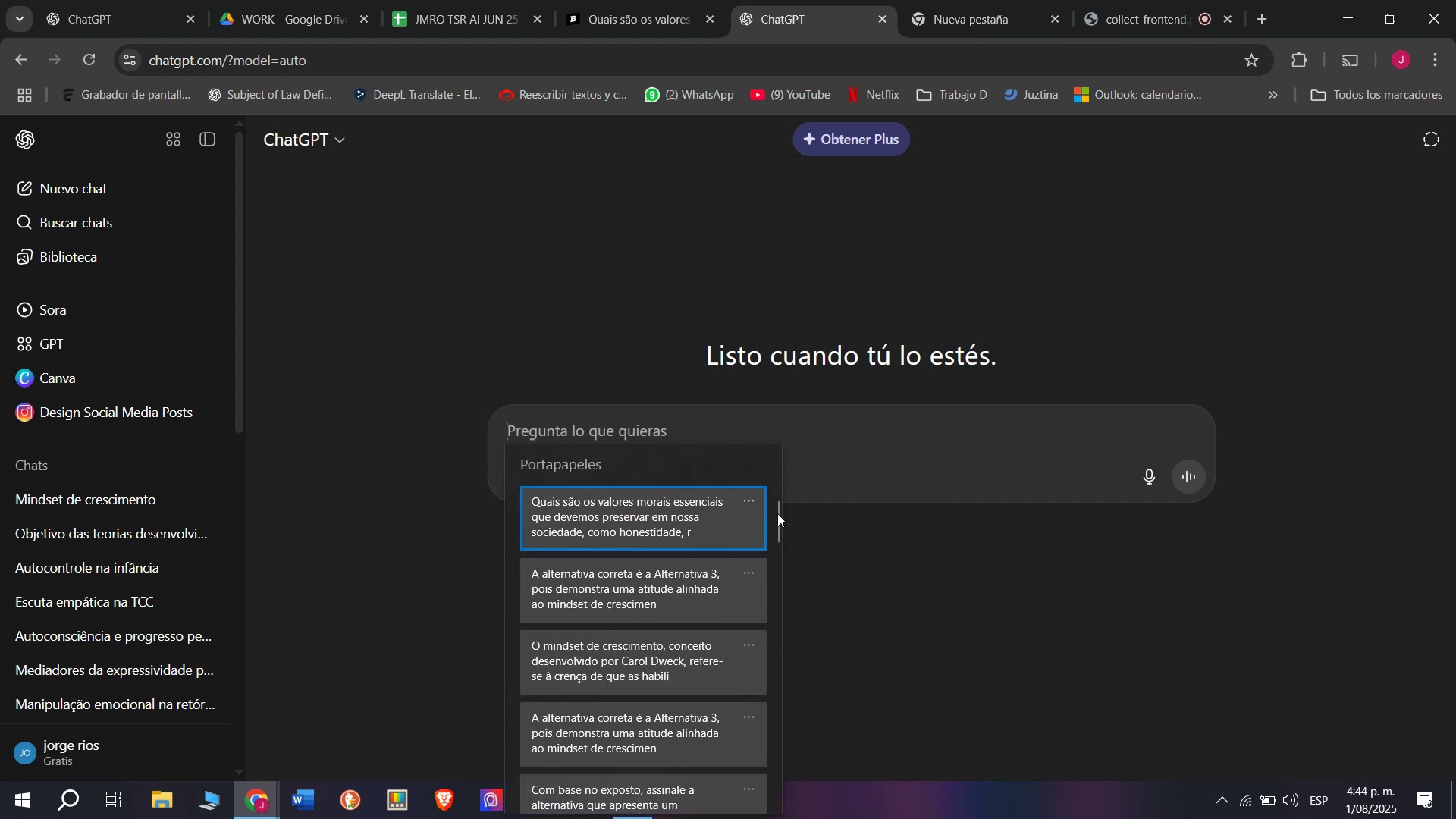 
left_click_drag(start_coordinate=[777, 510], to_coordinate=[763, 818])
 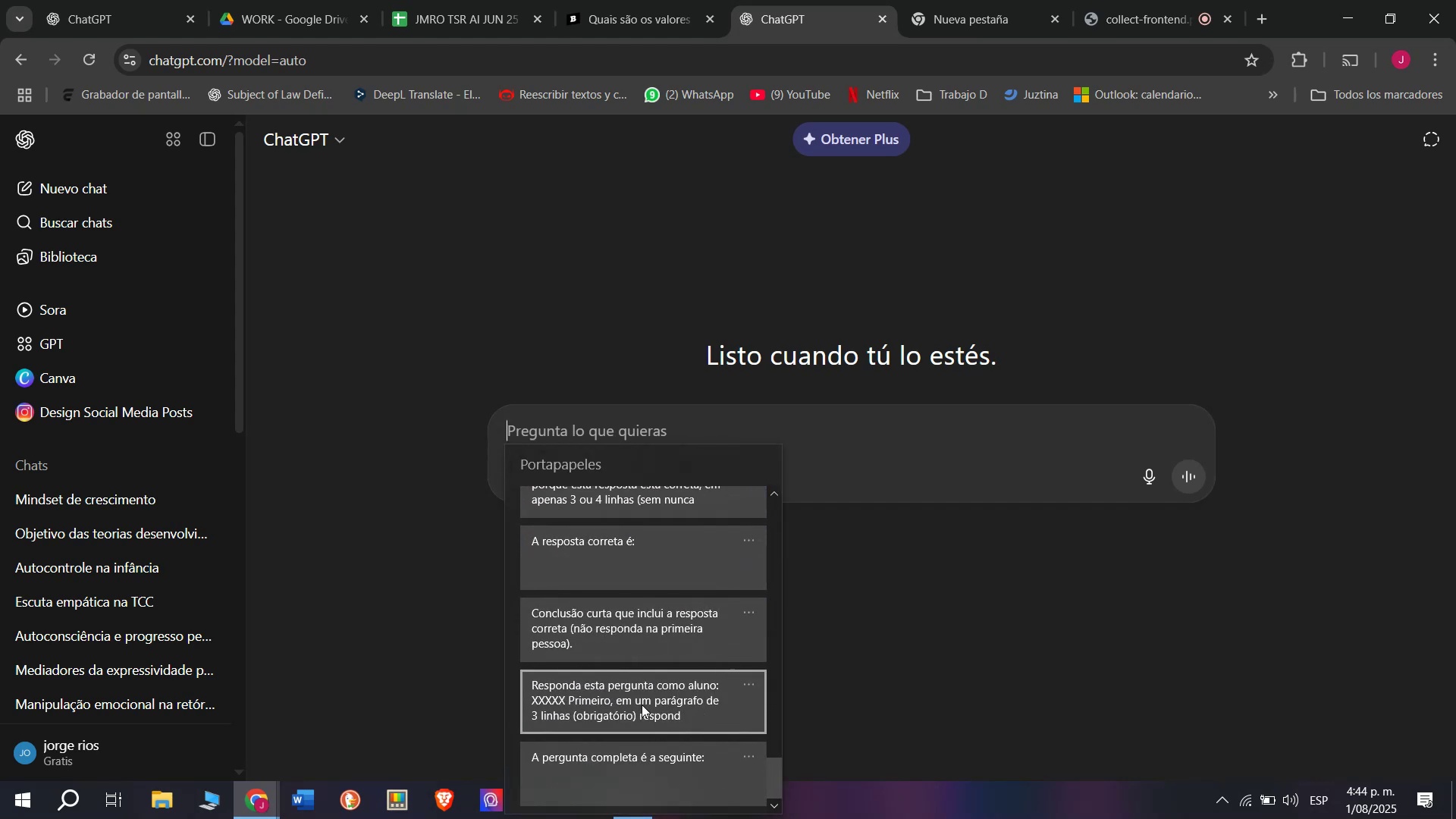 
key(Control+ControlLeft)
 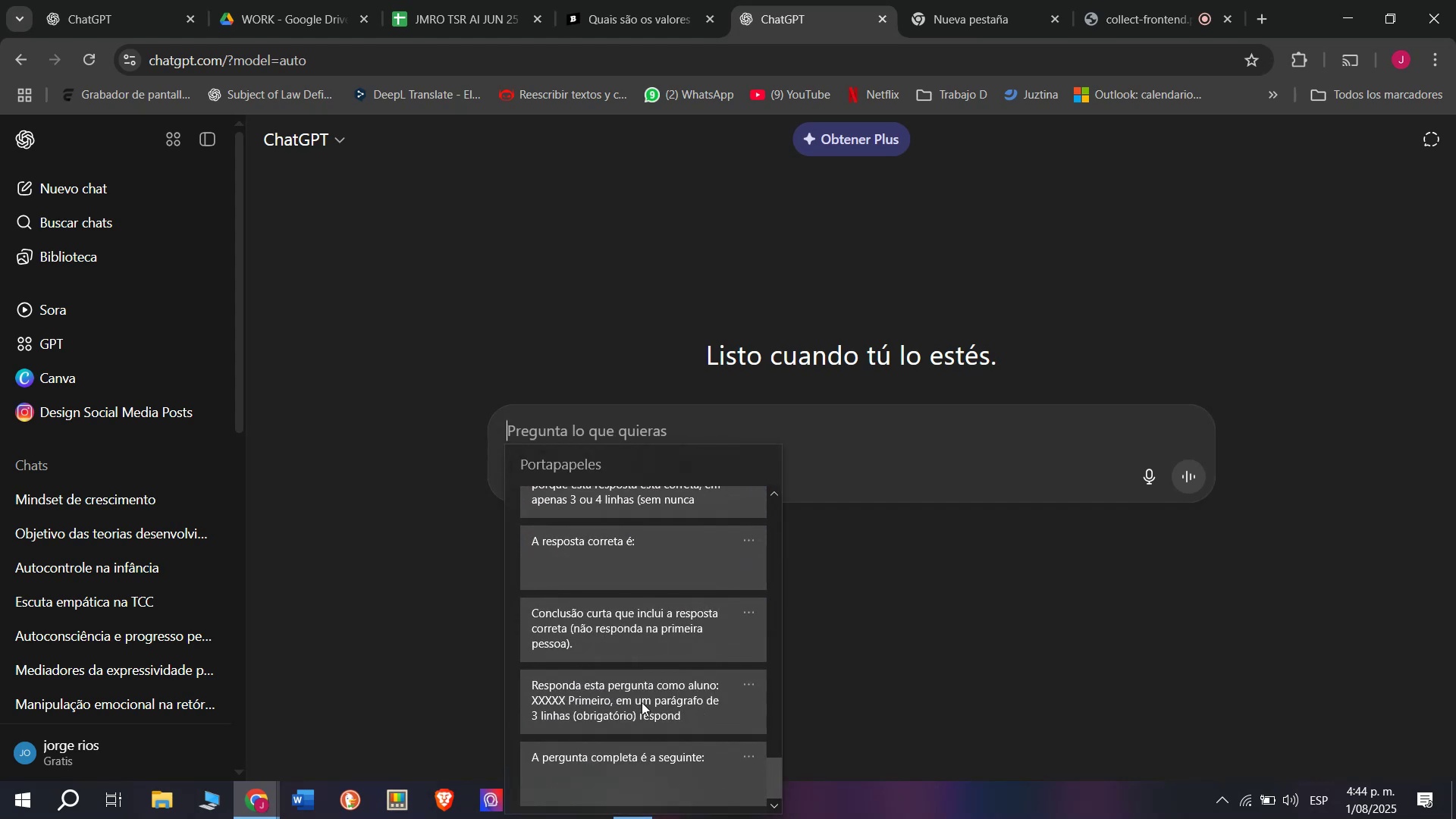 
key(Control+V)
 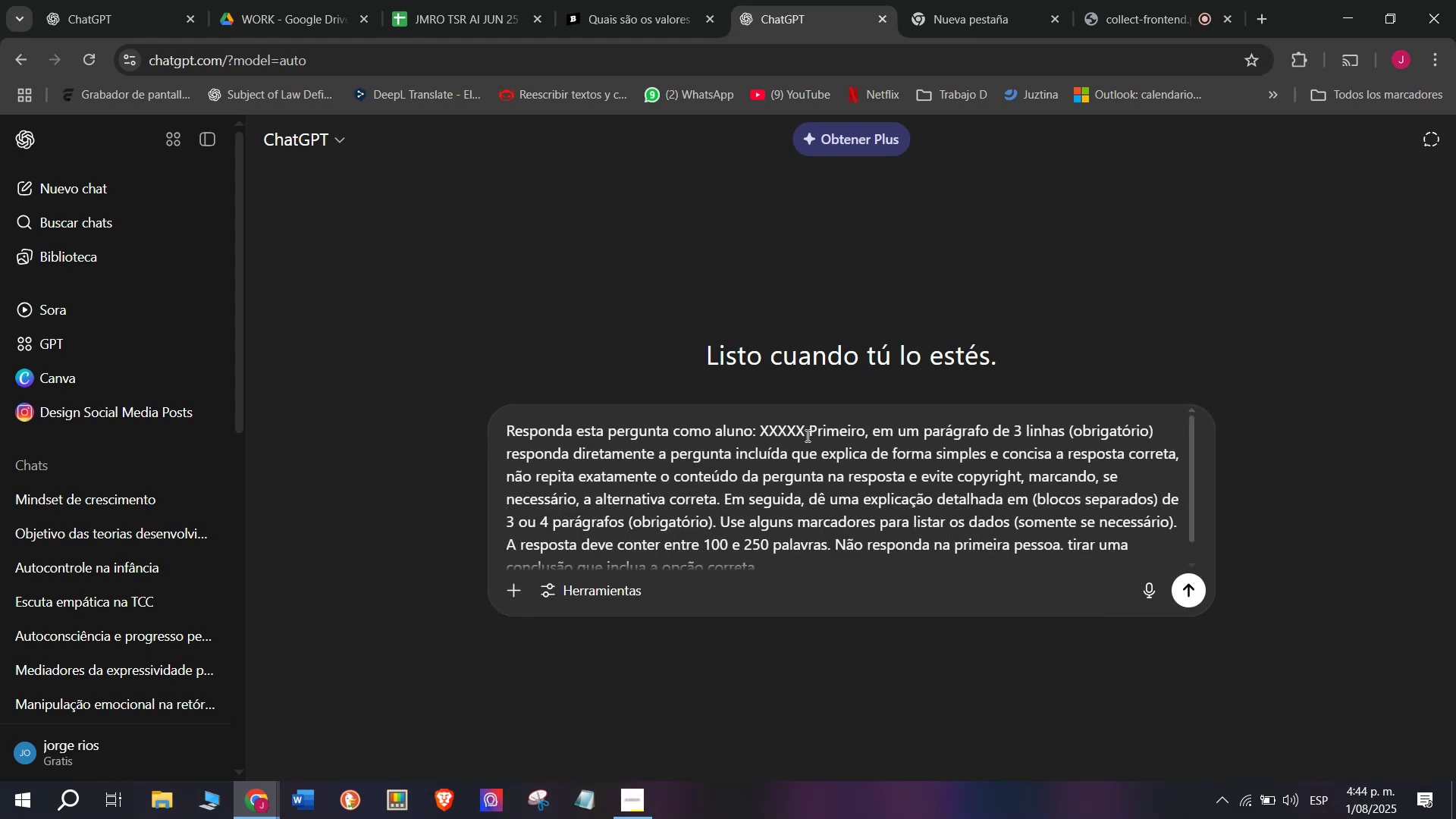 
left_click_drag(start_coordinate=[809, 431], to_coordinate=[761, 433])
 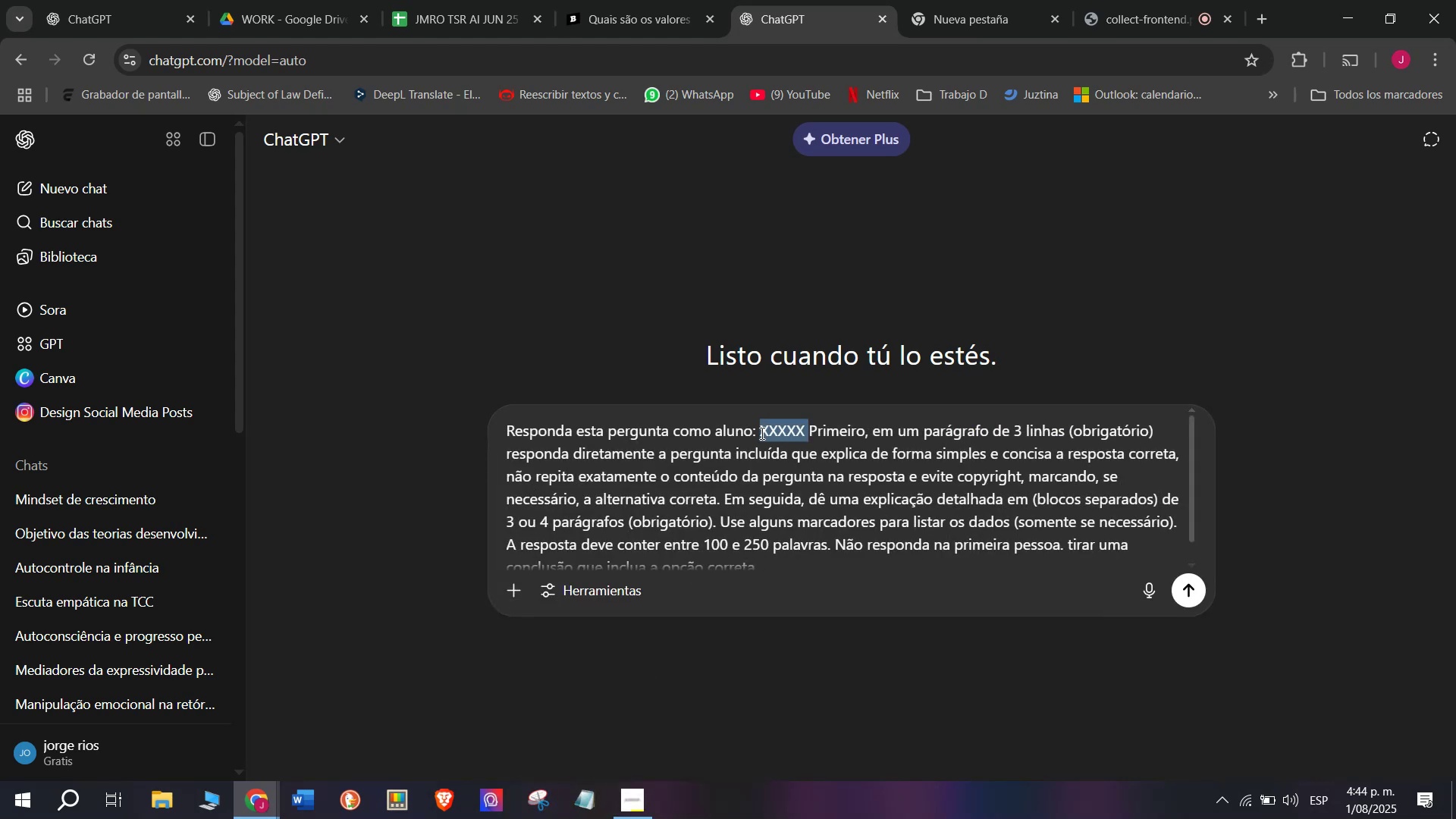 
key(Meta+MetaLeft)
 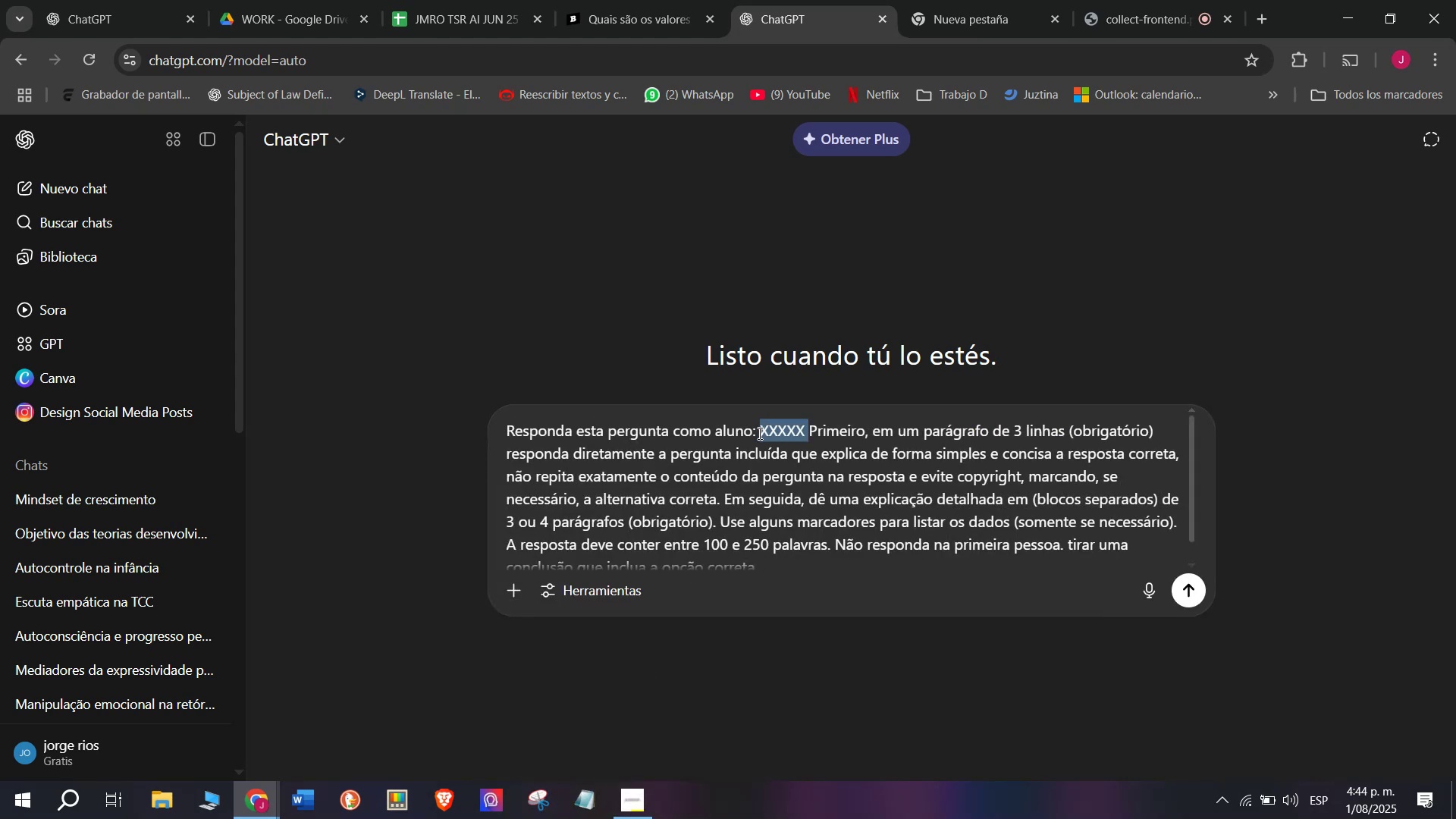 
key(Meta+V)
 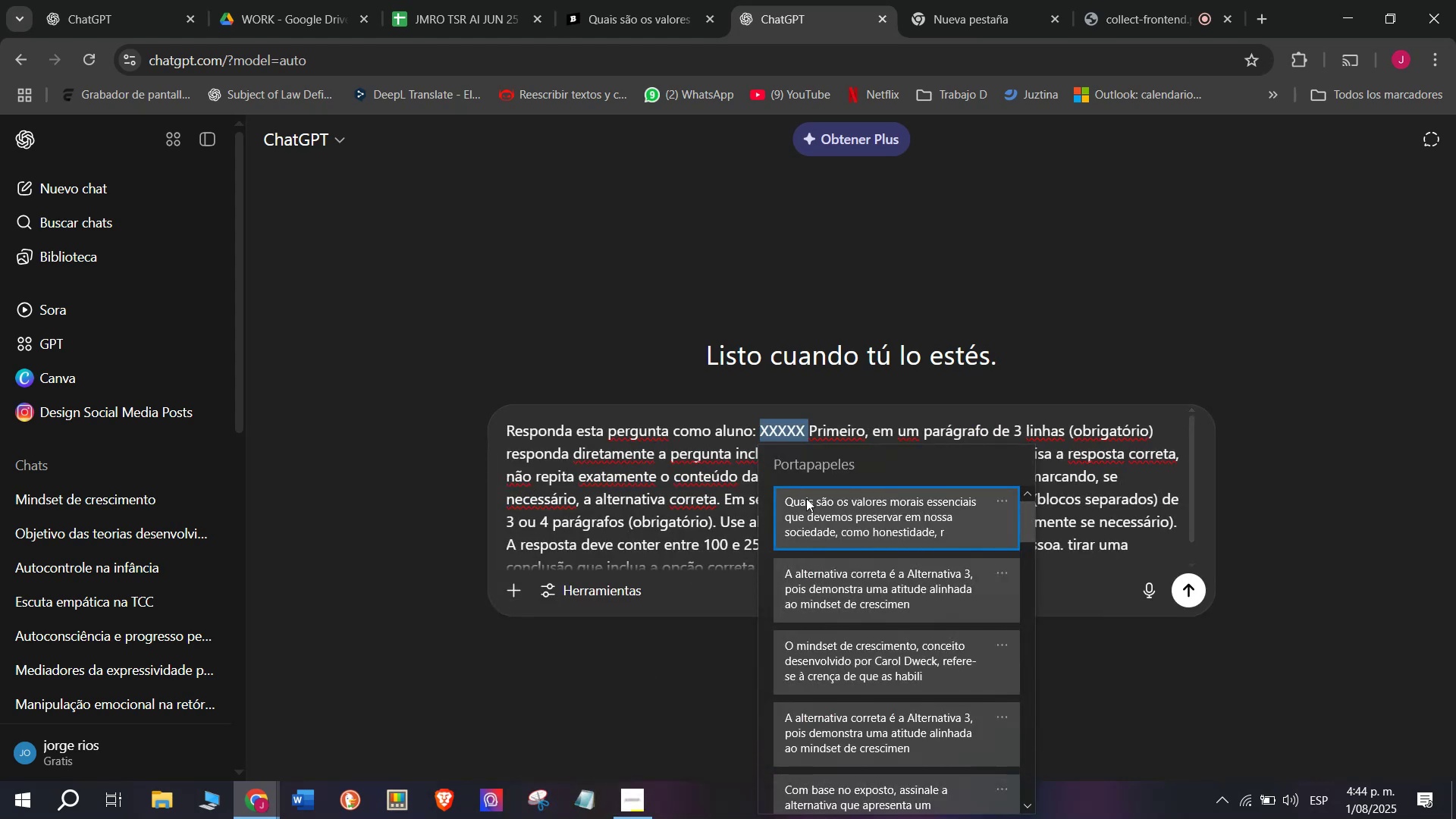 
key(Control+ControlLeft)
 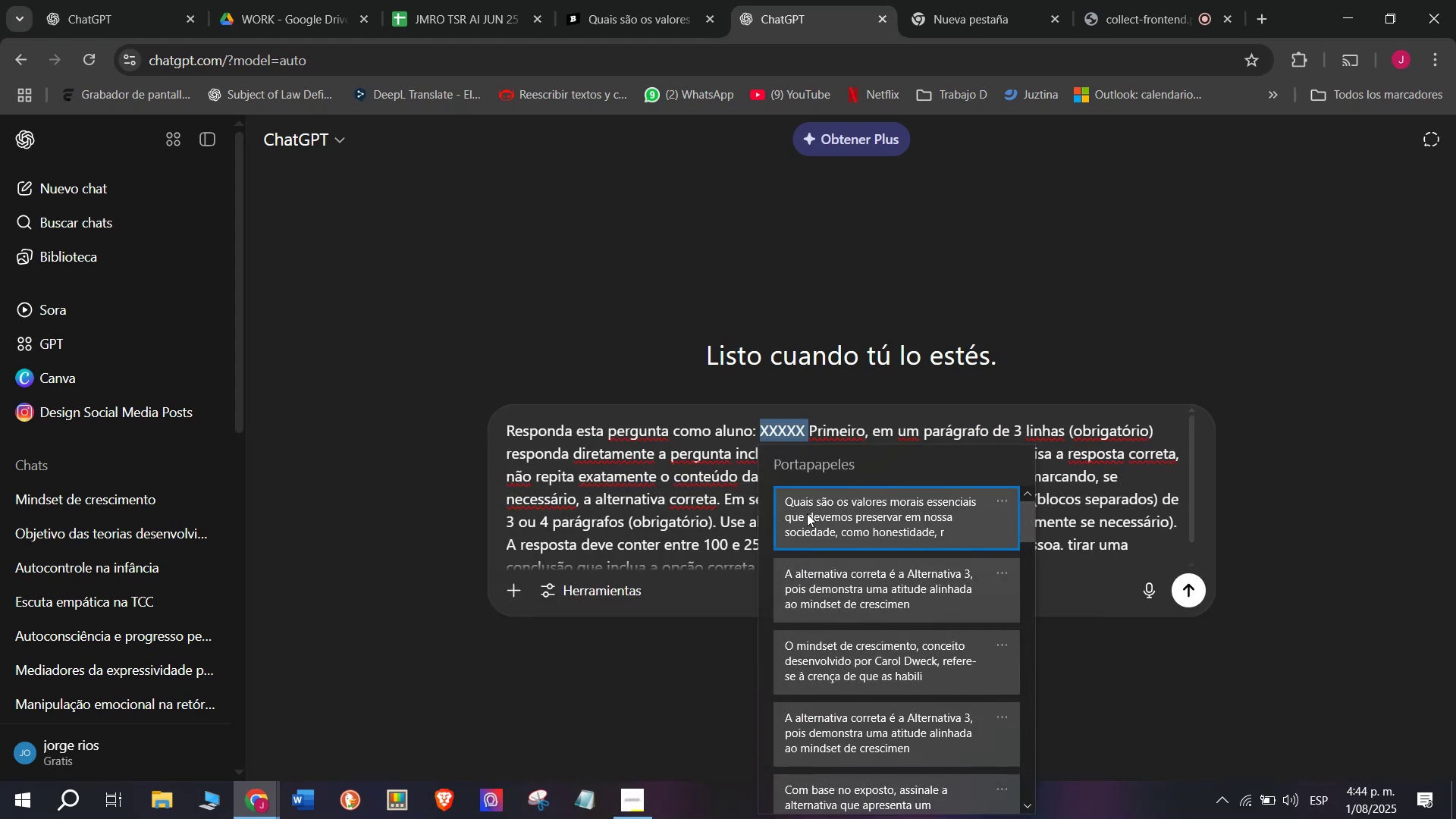 
key(Control+V)
 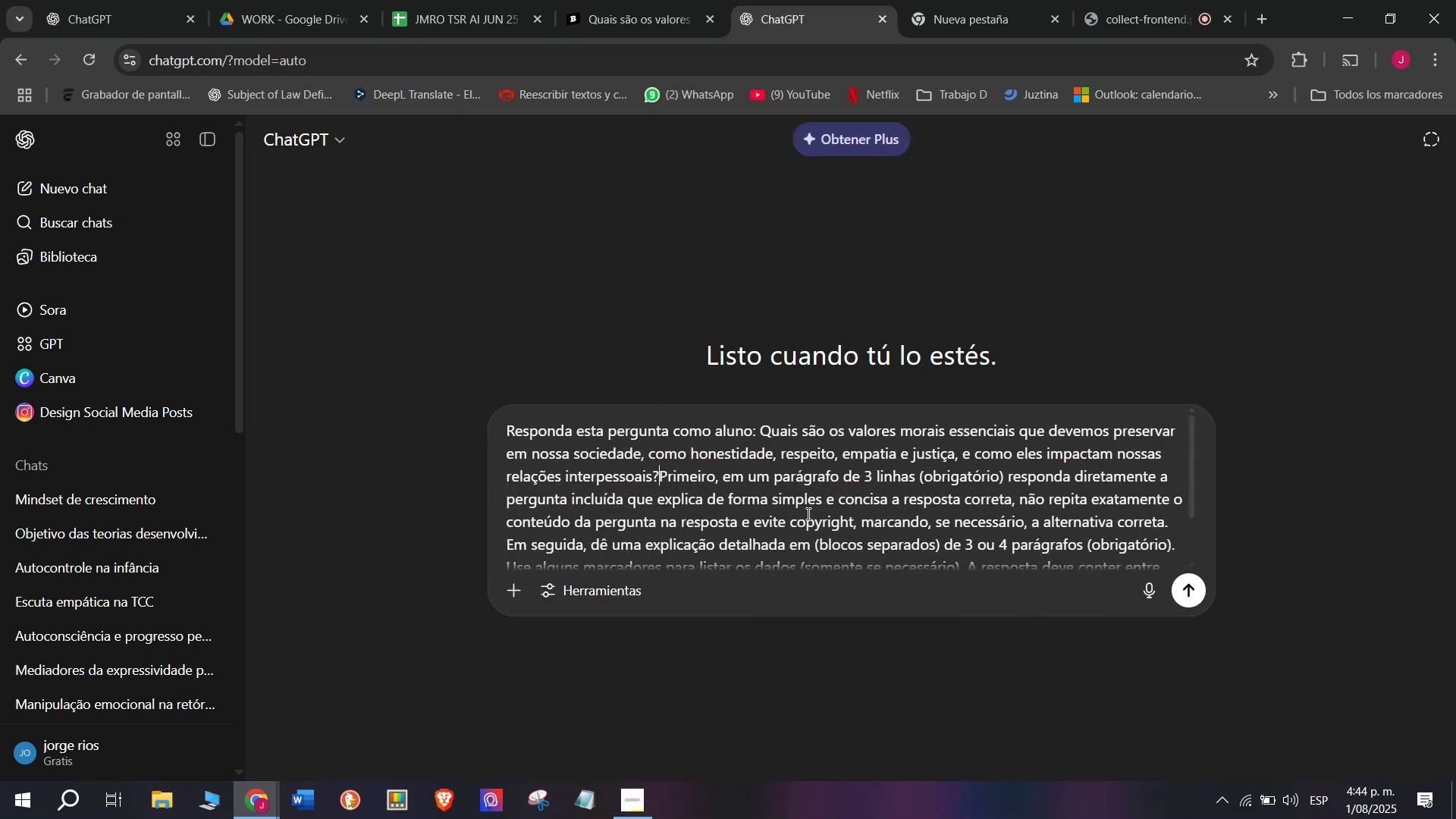 
key(Enter)
 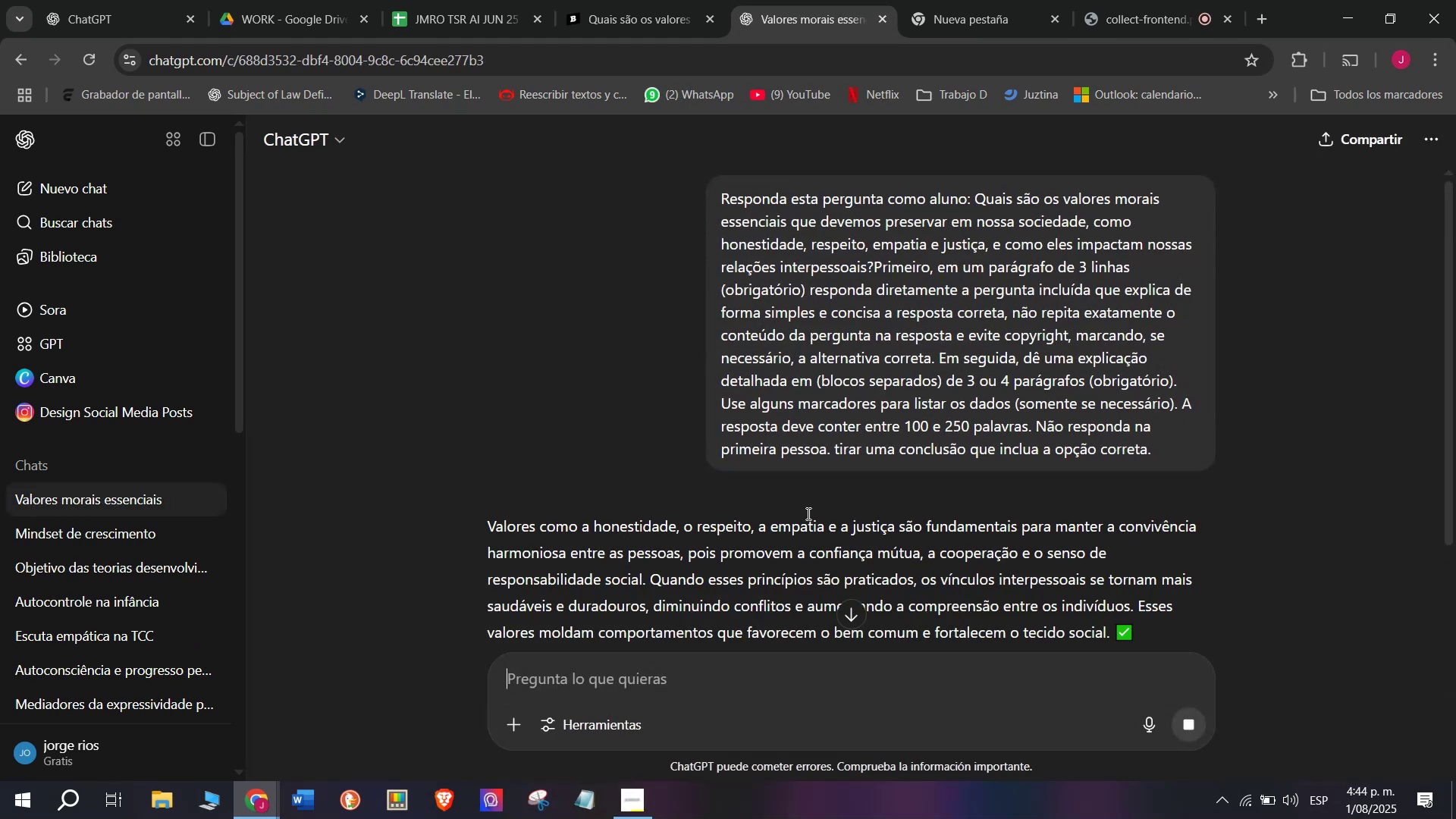 
scroll: coordinate [874, 412], scroll_direction: down, amount: 1.0
 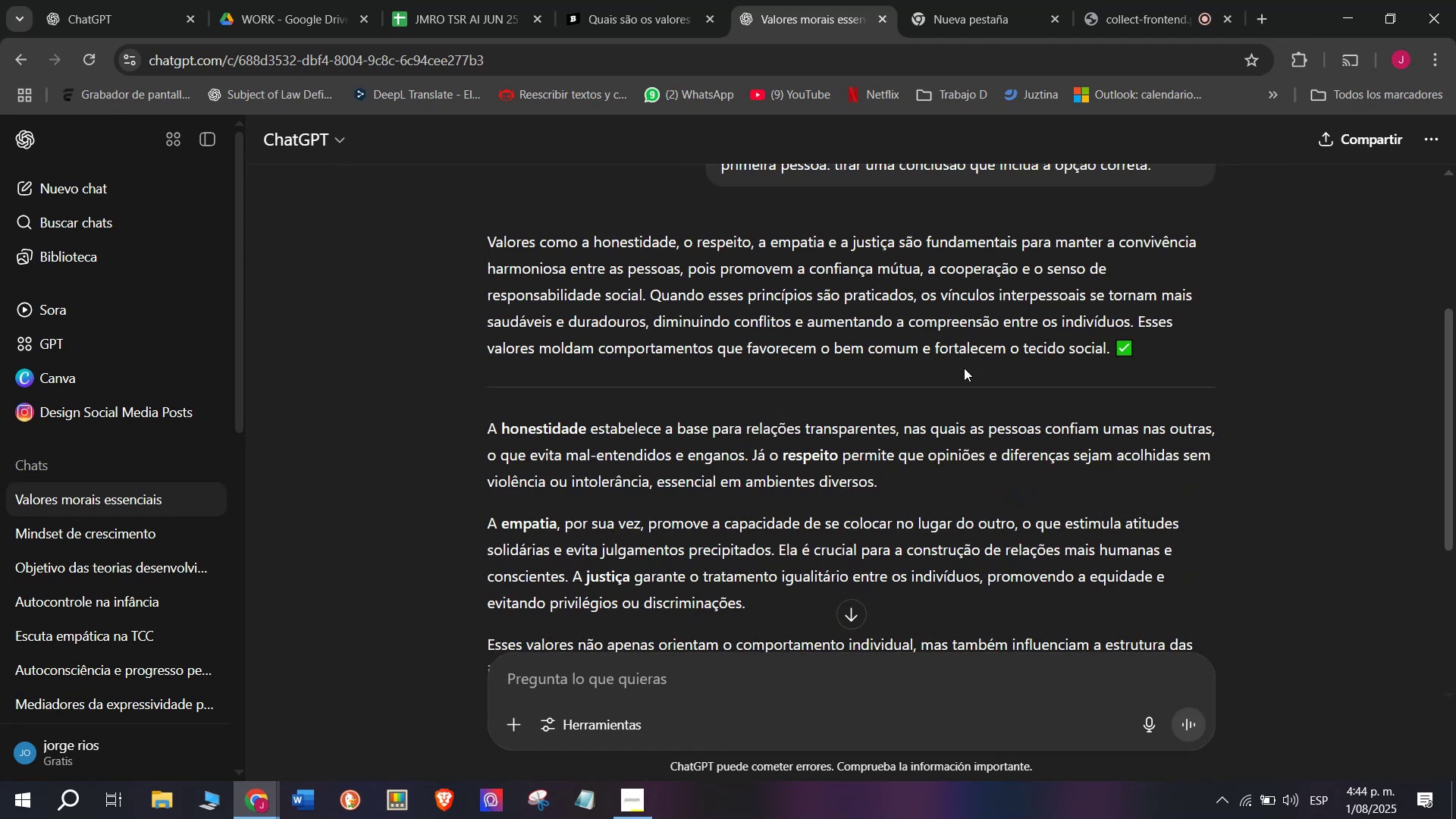 
wait(5.66)
 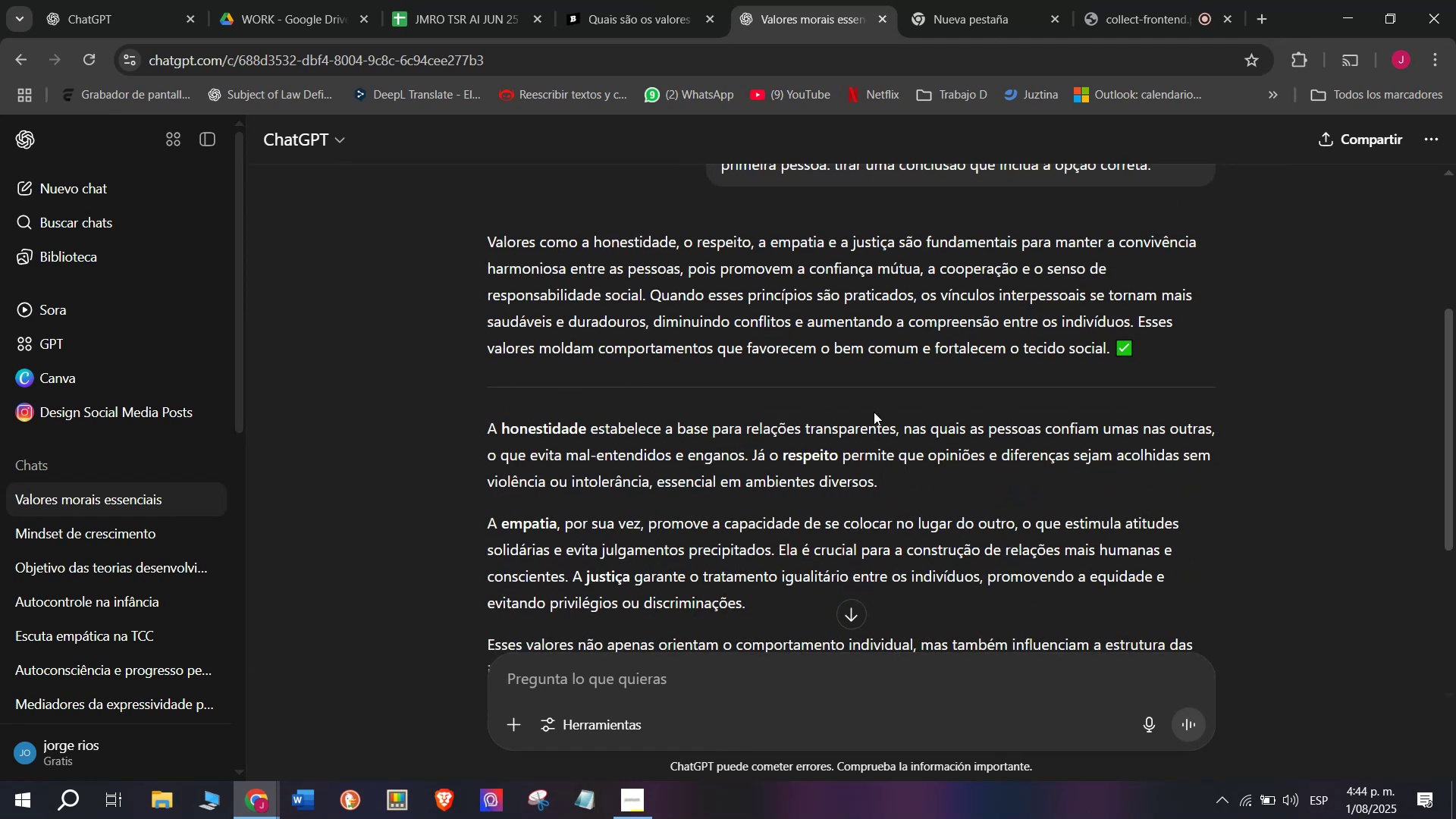 
left_click_drag(start_coordinate=[1138, 319], to_coordinate=[485, 245])
 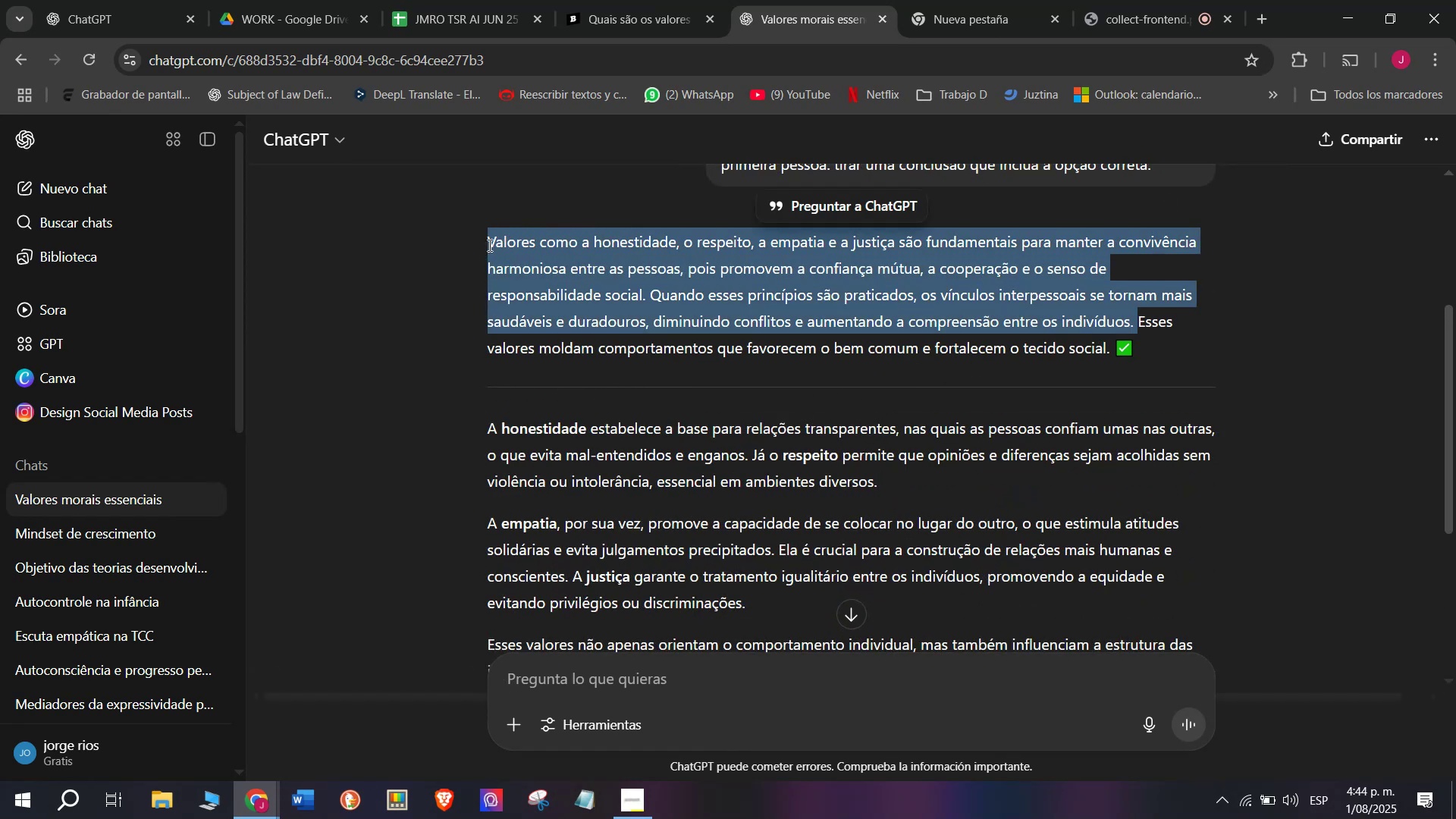 
key(Control+C)
 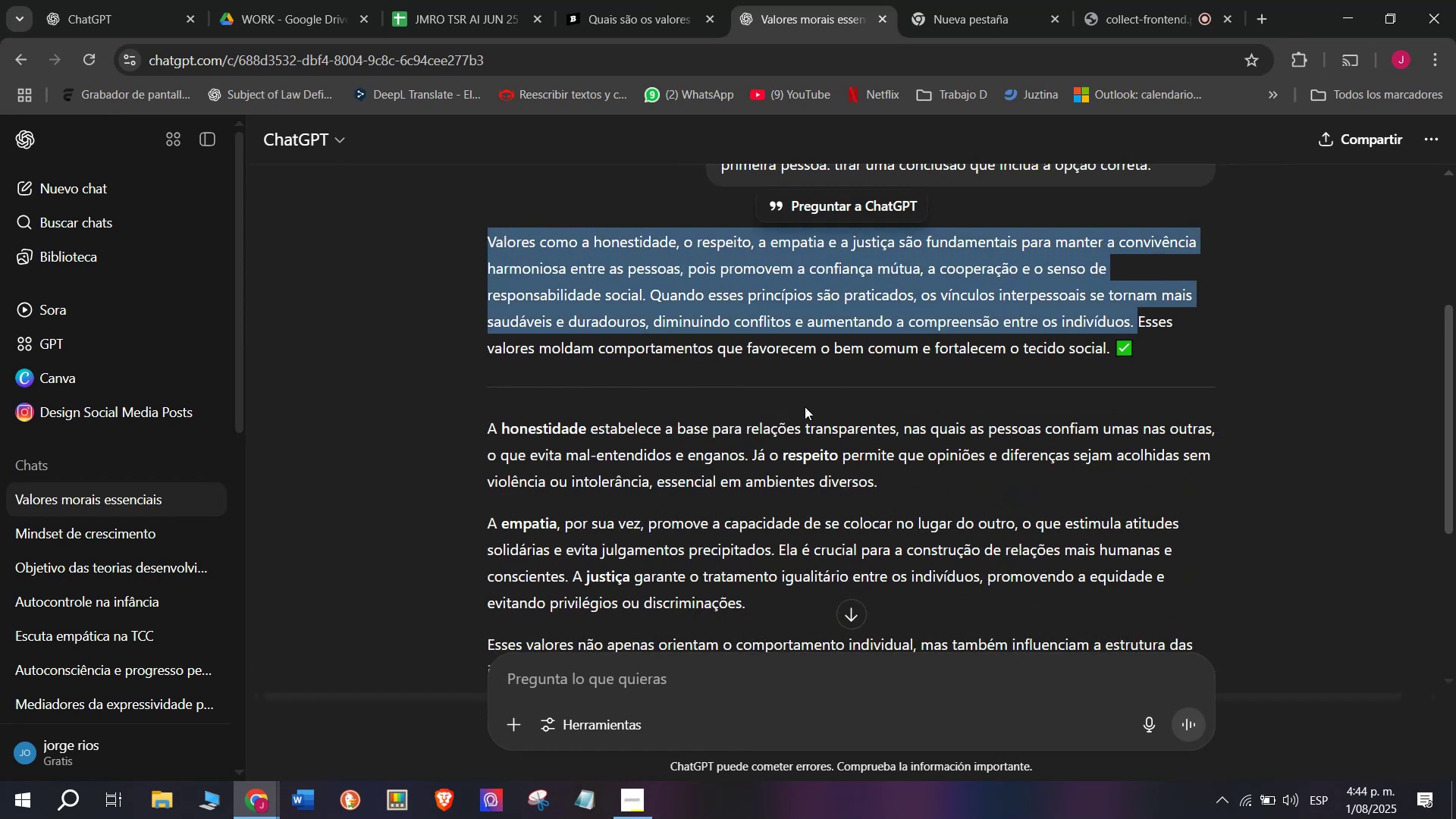 
scroll: coordinate [805, 406], scroll_direction: down, amount: 1.0
 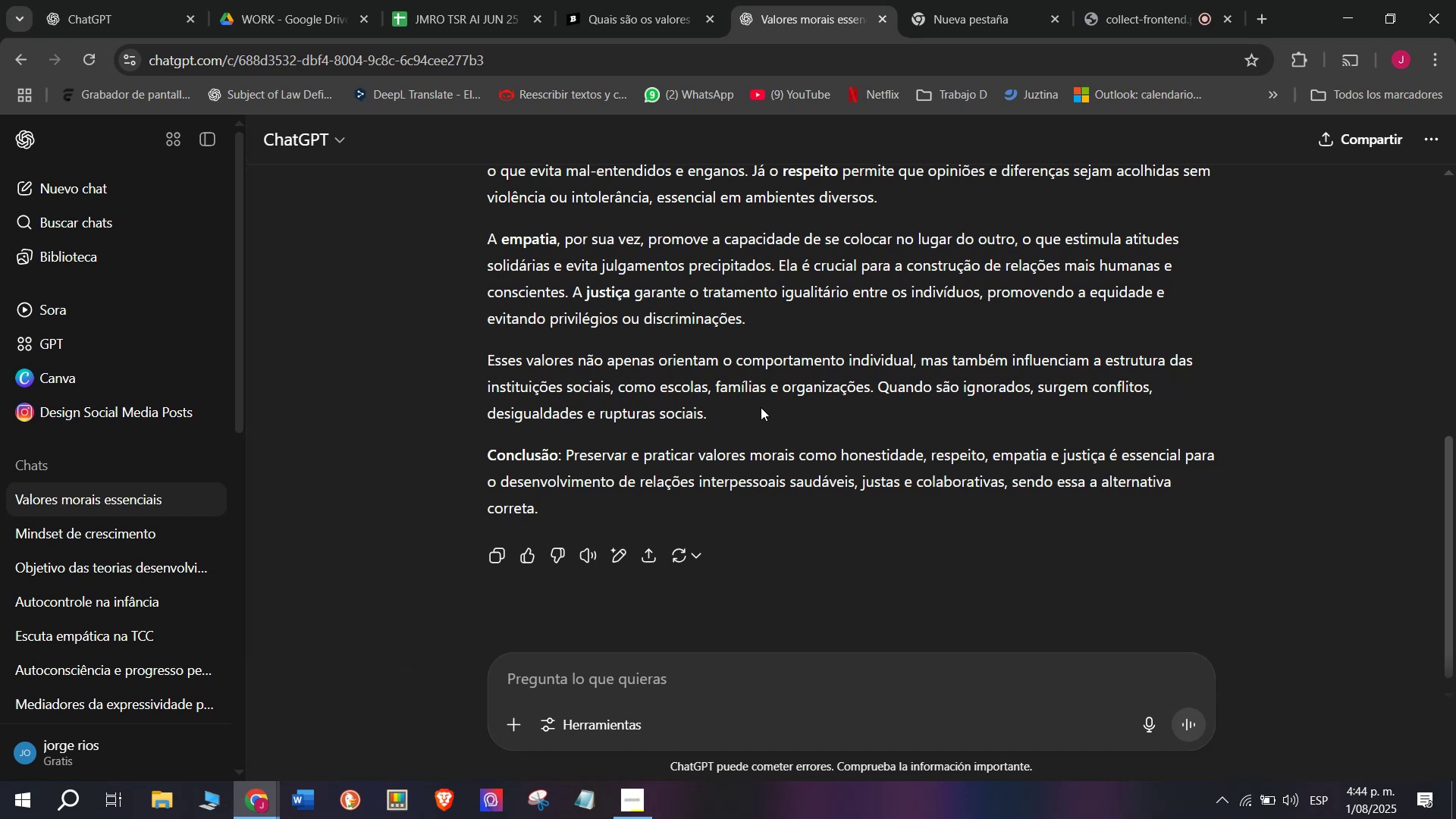 
left_click_drag(start_coordinate=[732, 404], to_coordinate=[490, 434])
 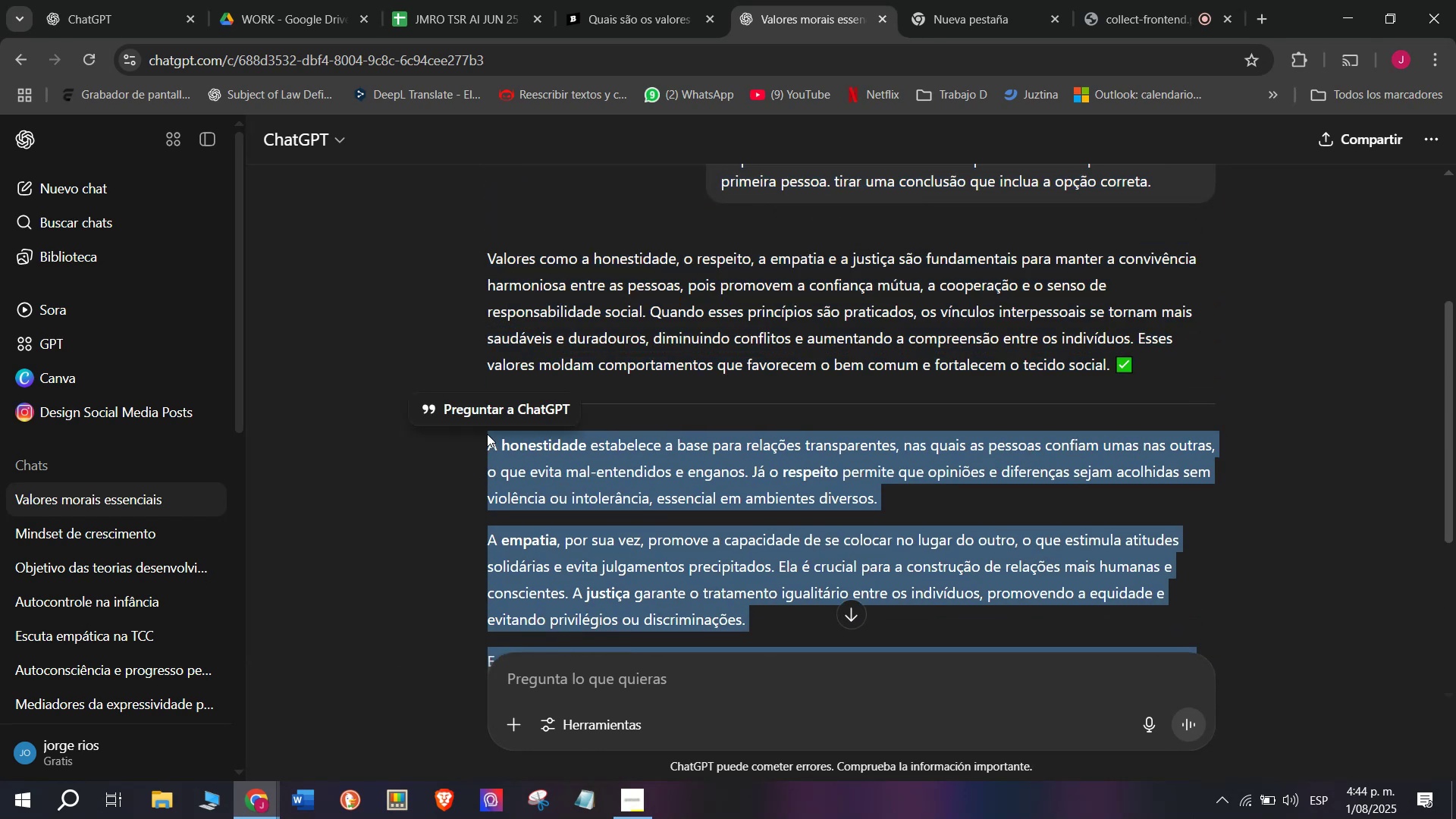 
key(Control+C)
 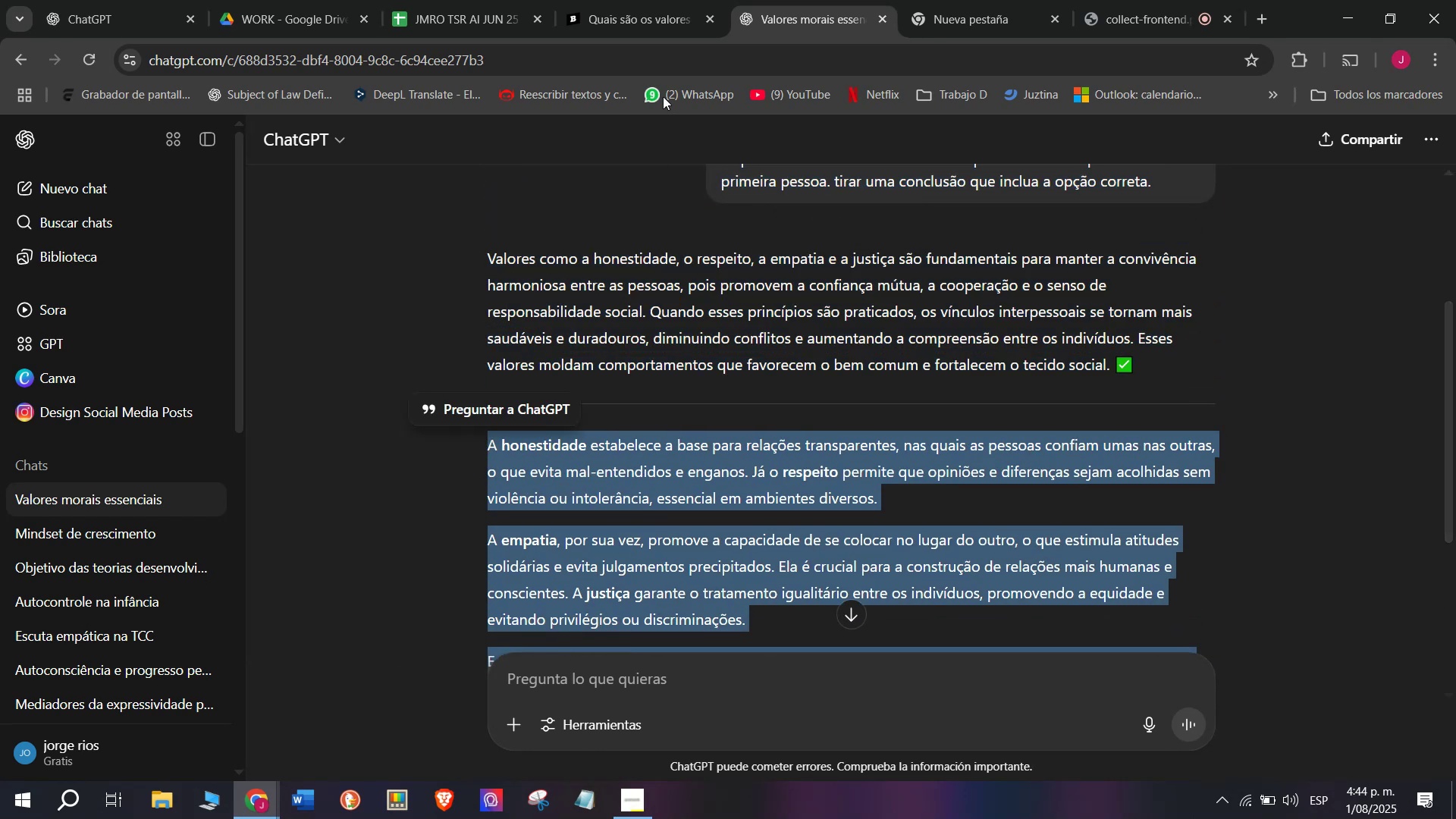 
left_click([629, 0])
 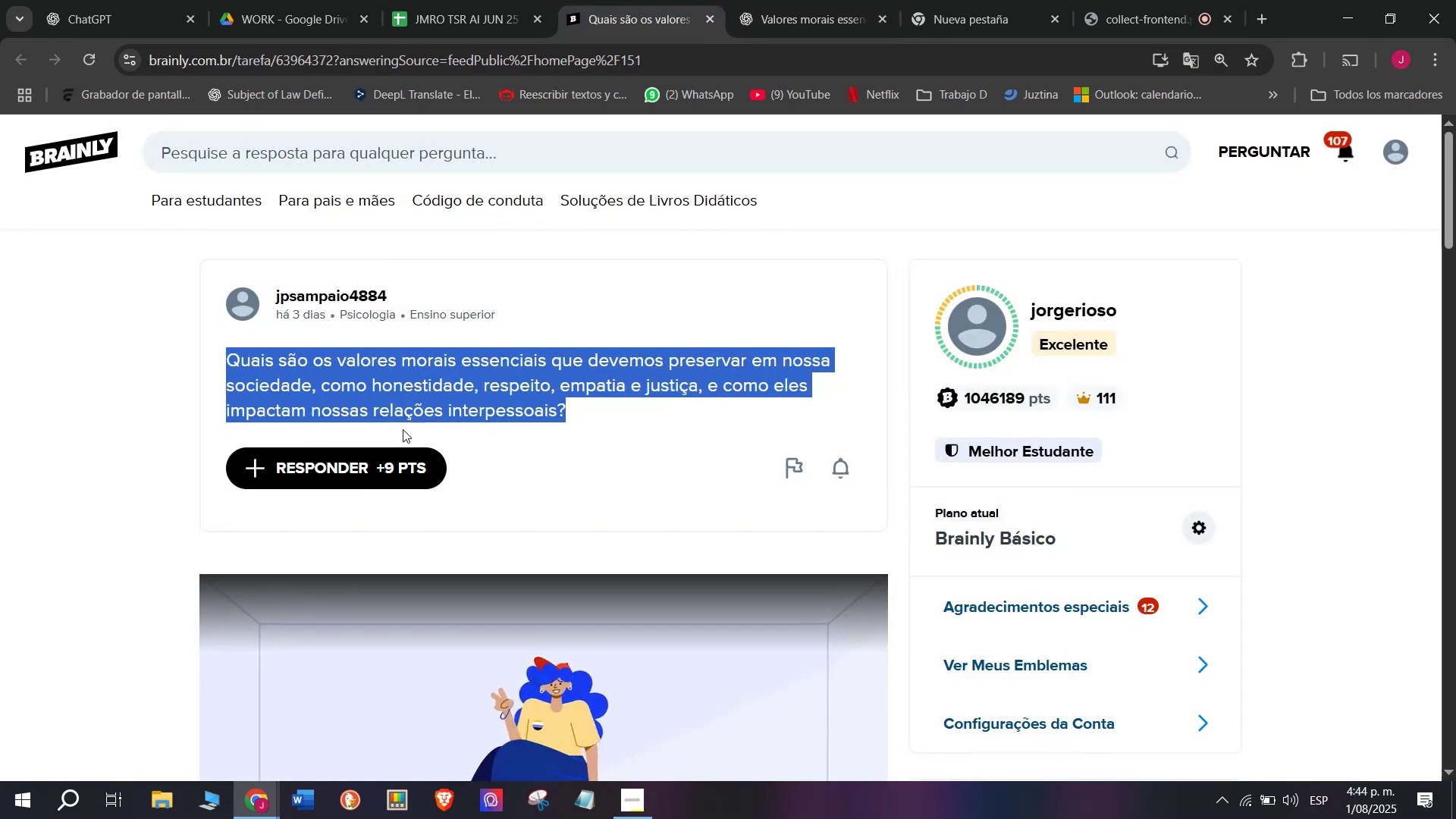 
left_click_drag(start_coordinate=[390, 466], to_coordinate=[390, 463])
 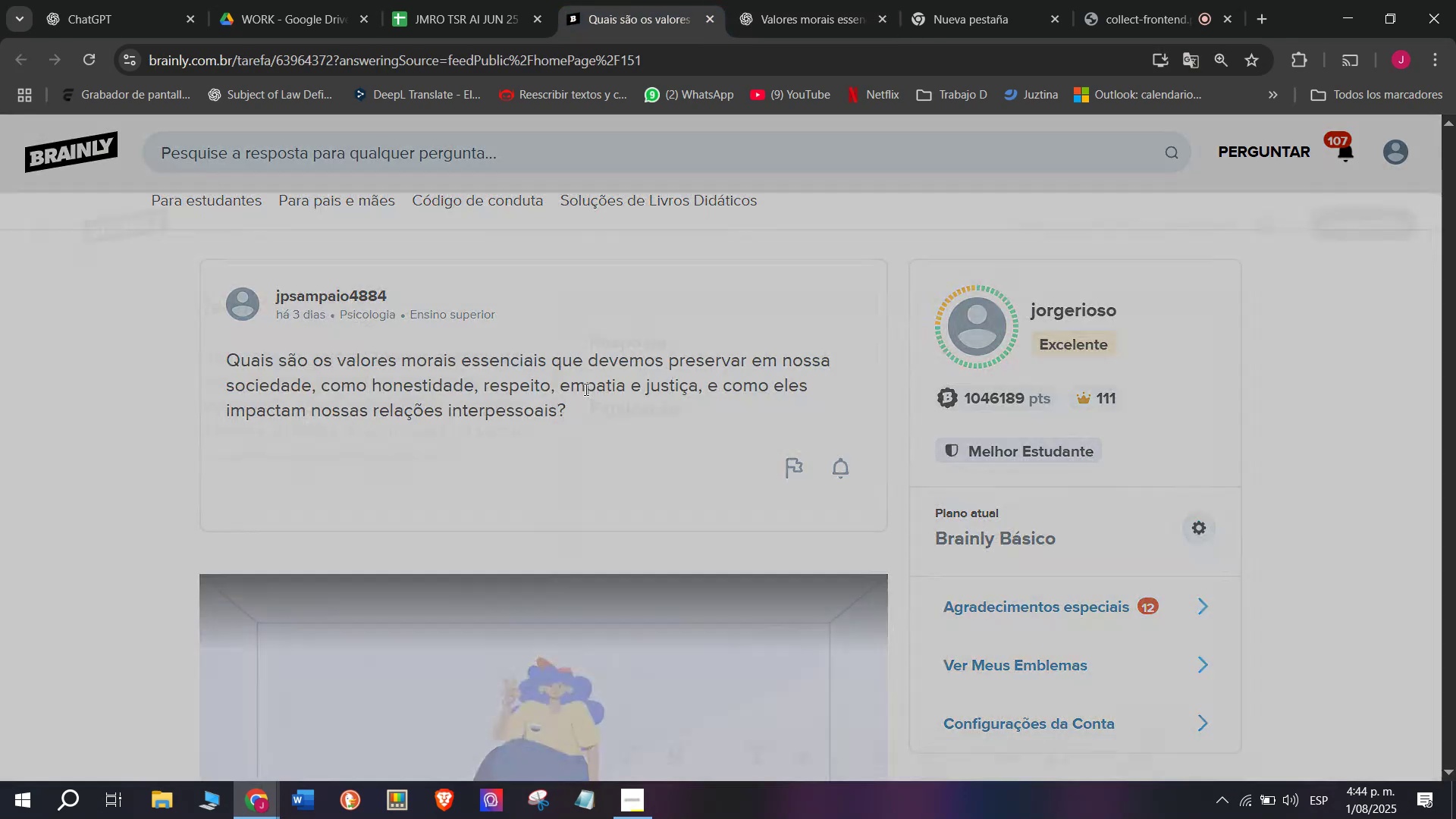 
left_click_drag(start_coordinate=[681, 378], to_coordinate=[513, 218])
 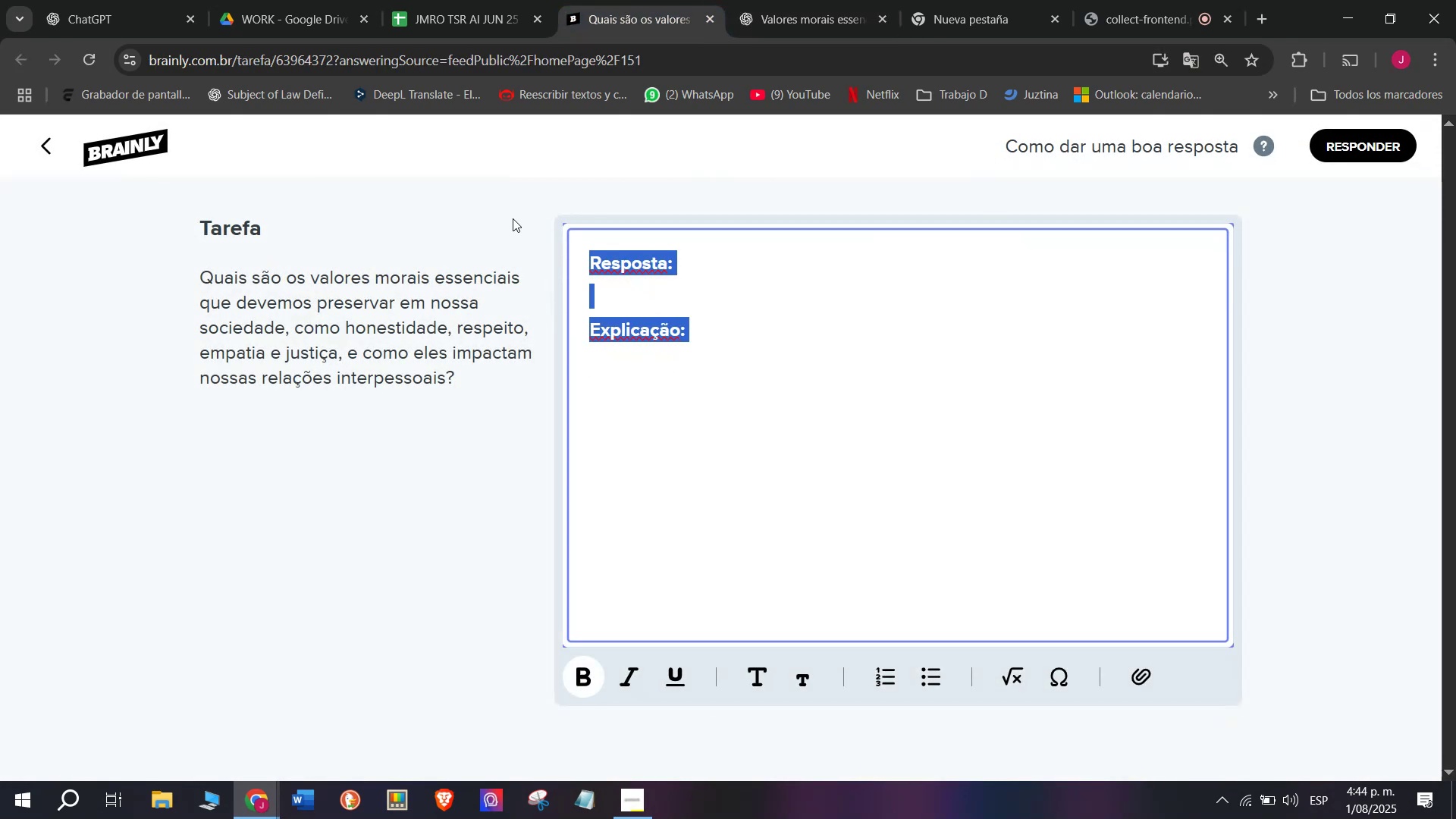 
key(Meta+MetaLeft)
 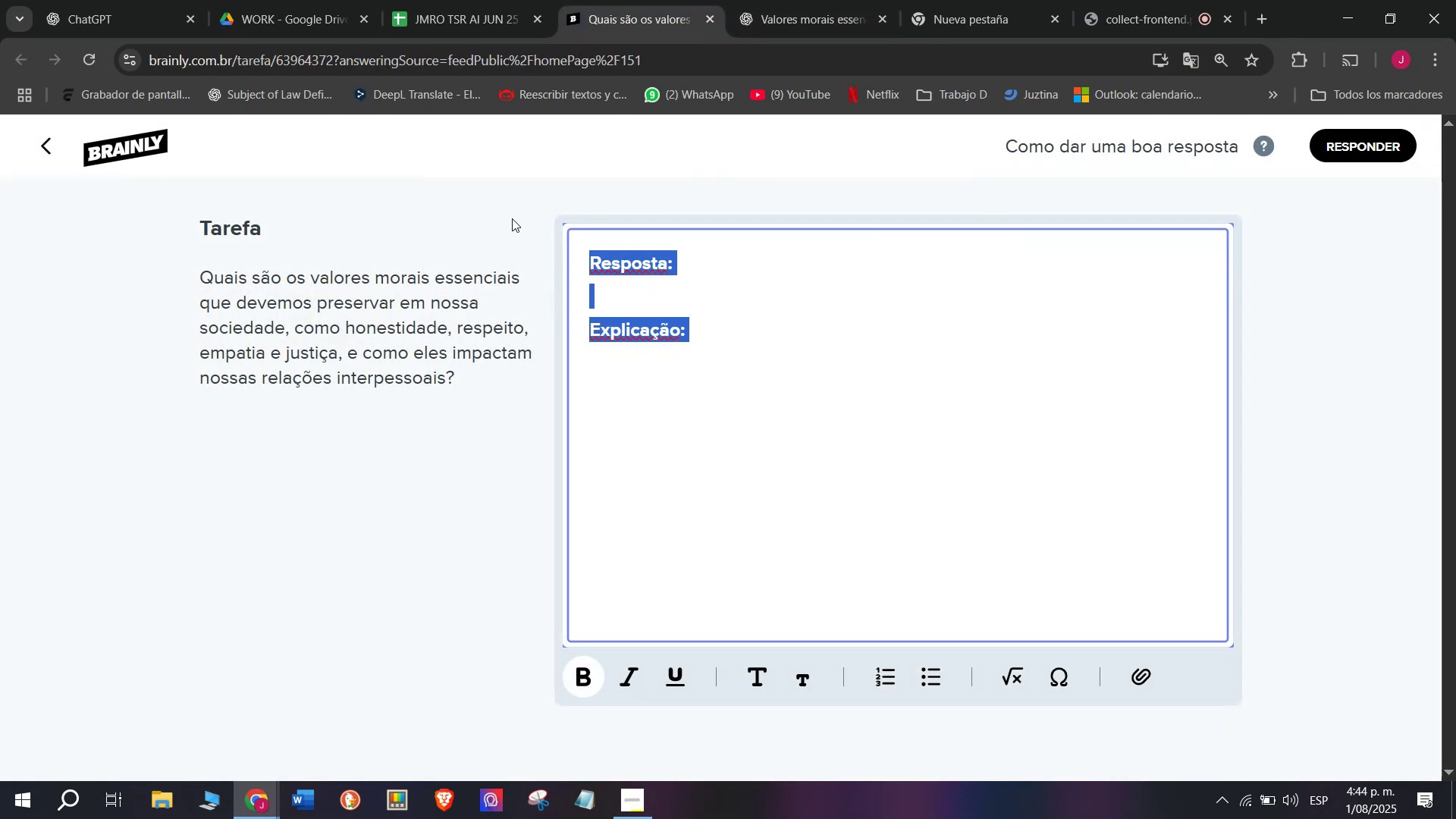 
key(Meta+V)
 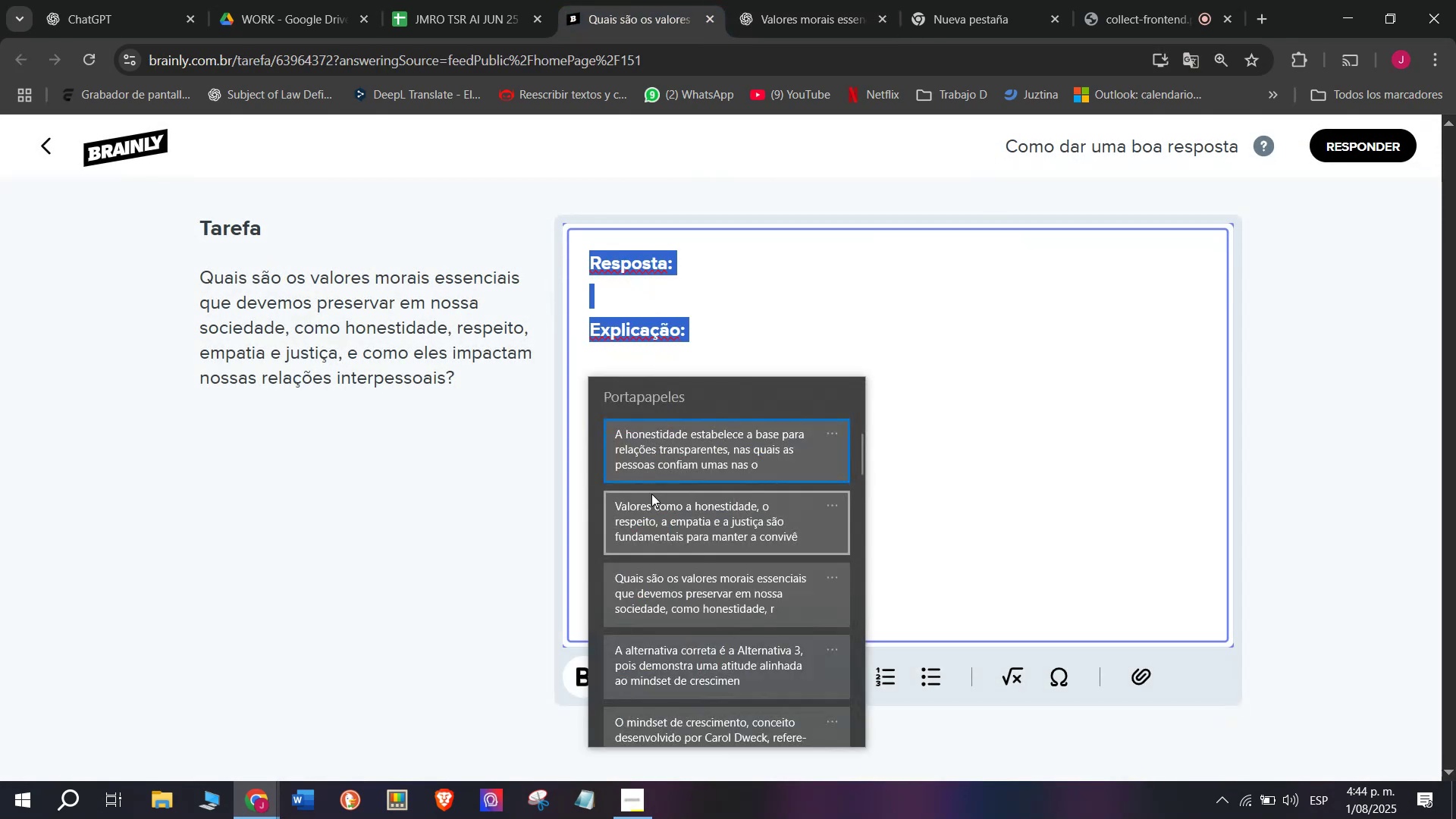 
key(Control+ControlLeft)
 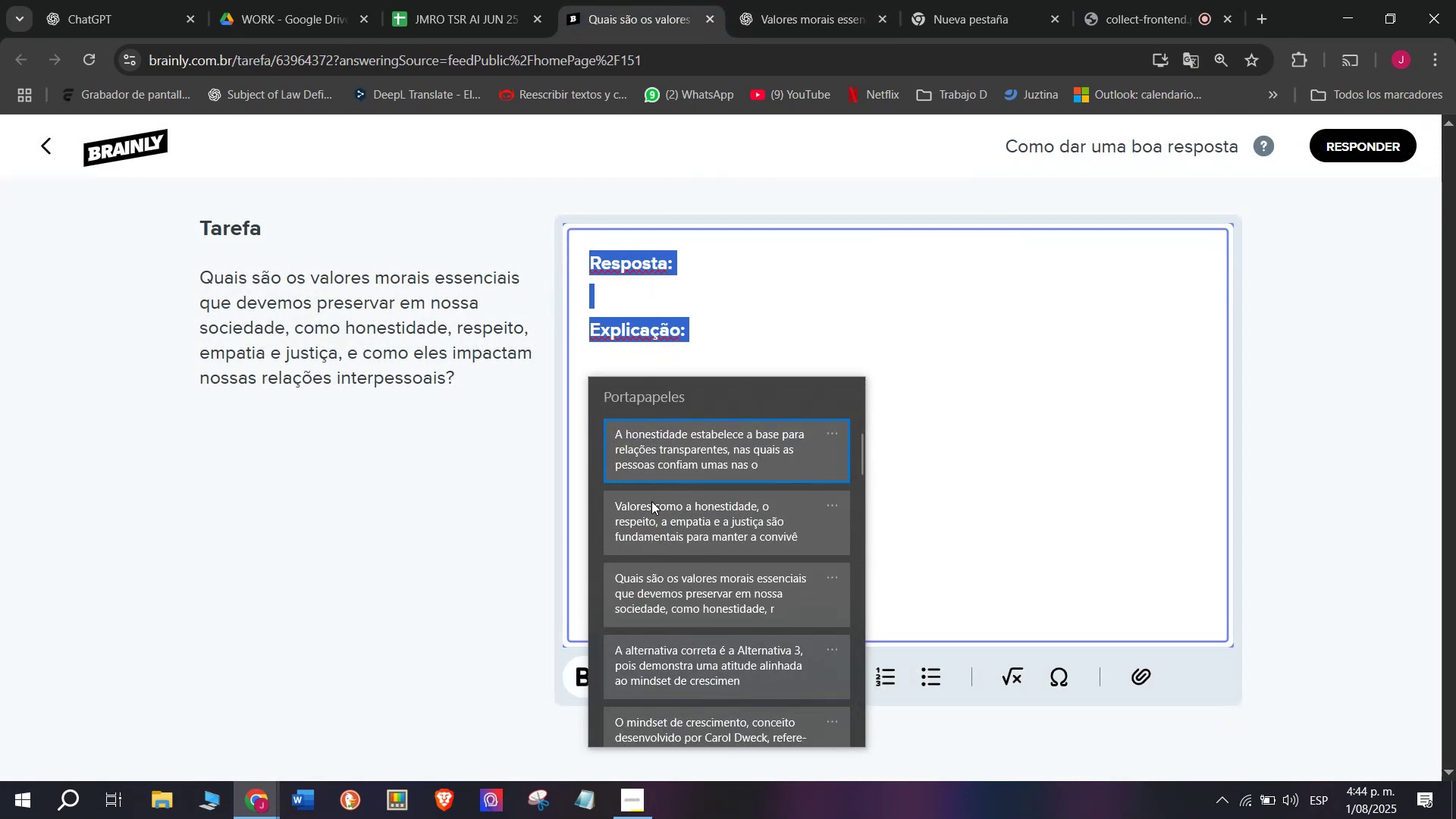 
key(Control+V)
 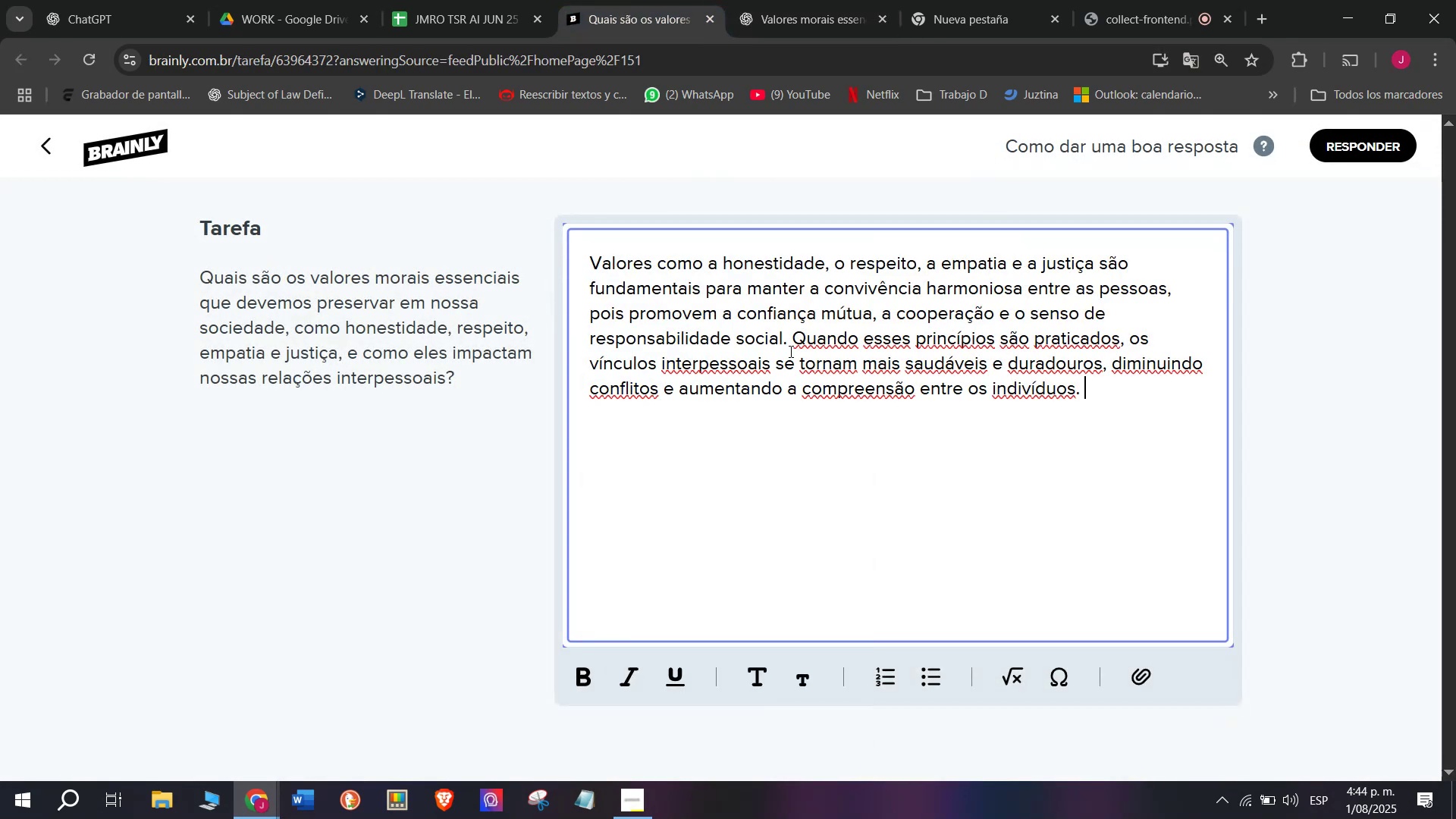 
left_click_drag(start_coordinate=[796, 332], to_coordinate=[1144, 400])
 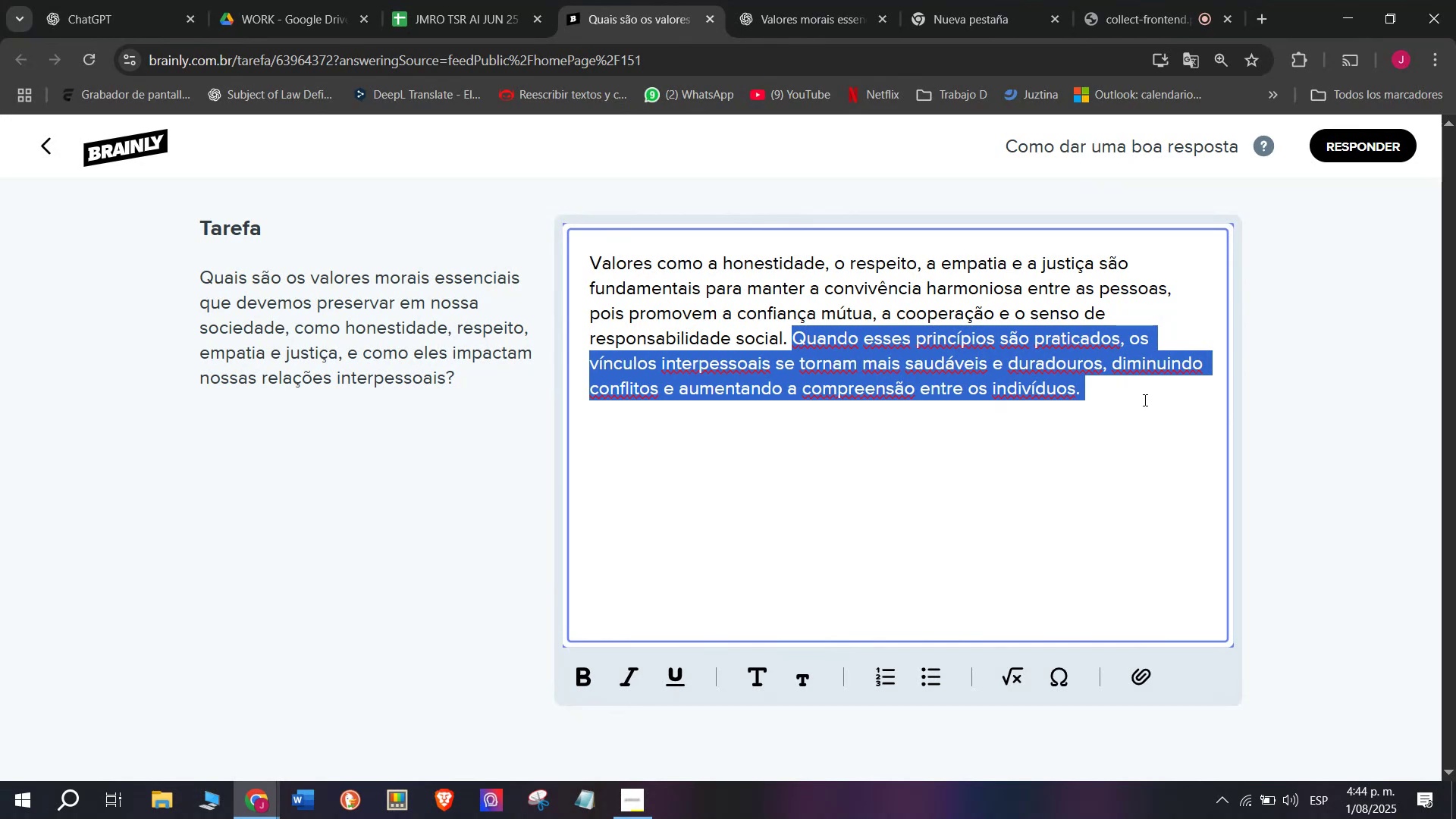 
key(Backspace)
 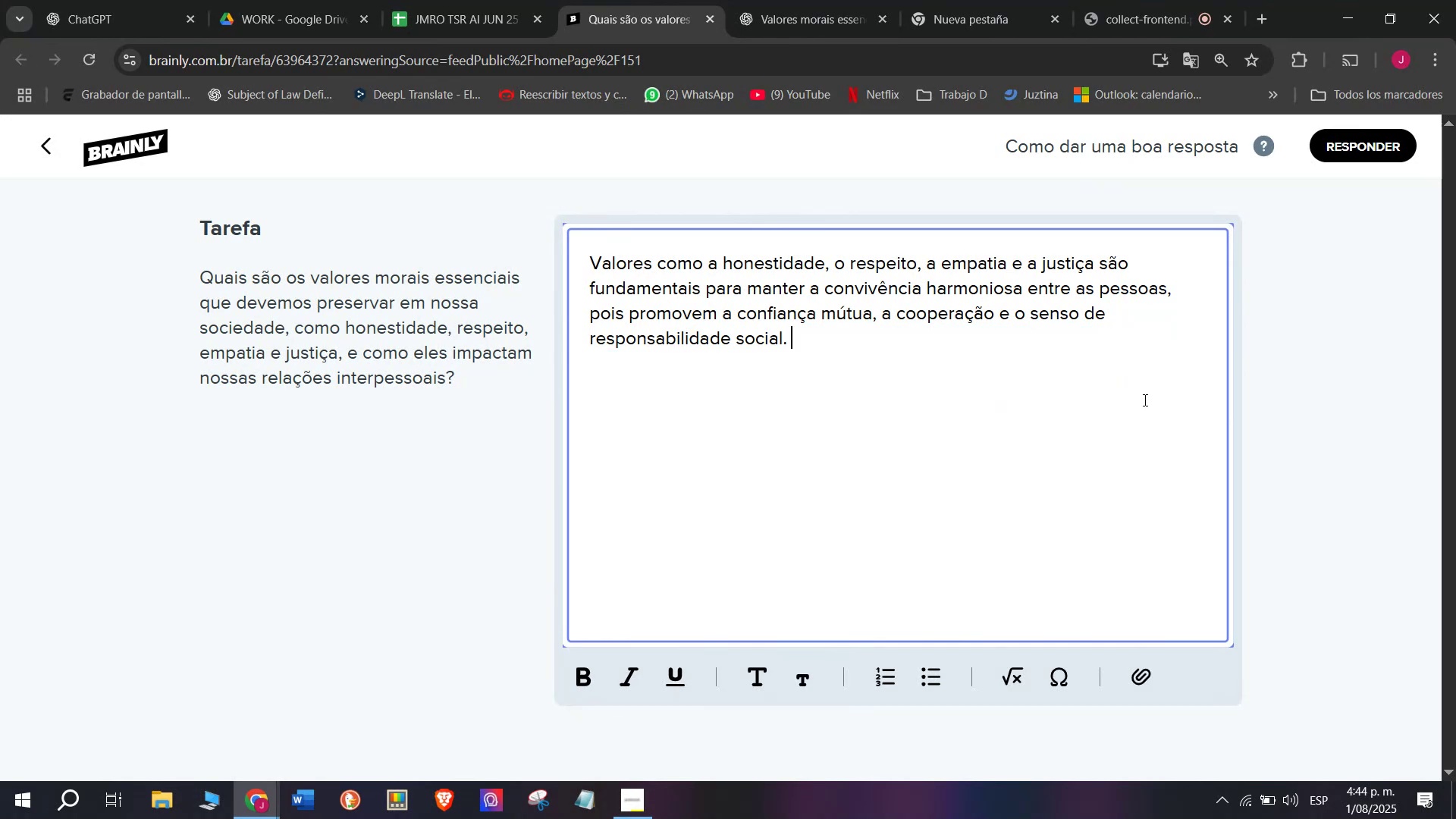 
key(Enter)
 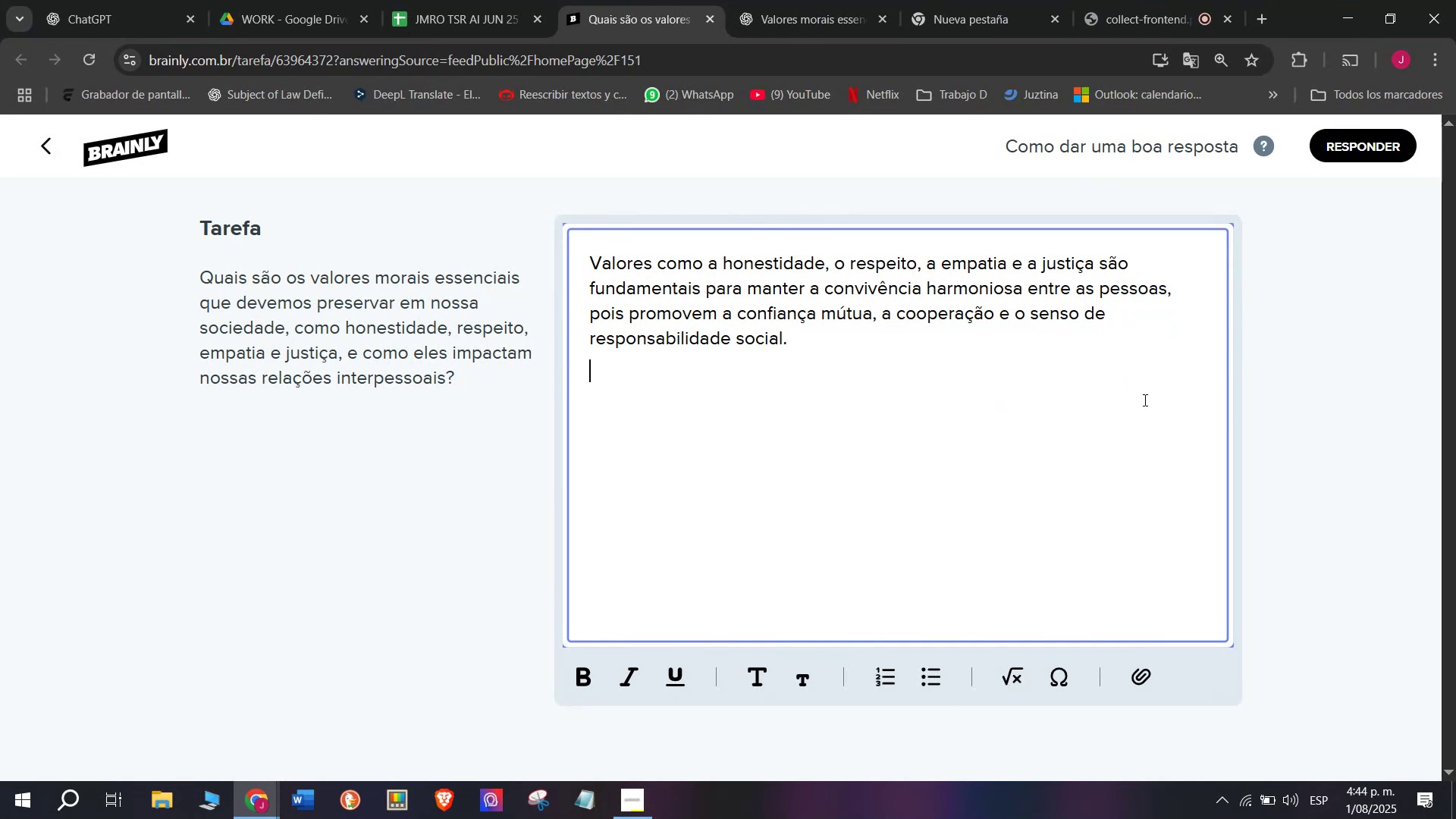 
key(Enter)
 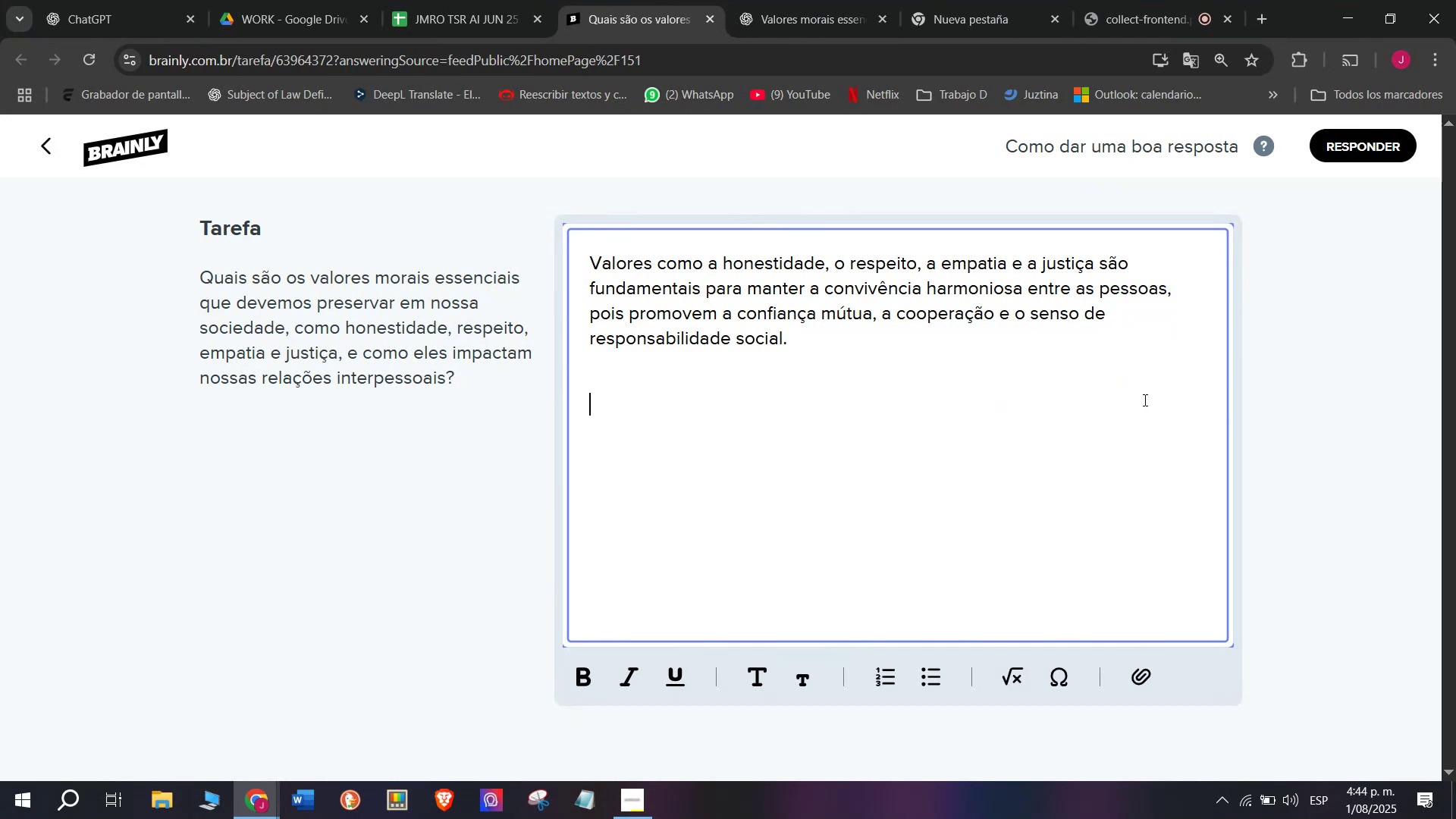 
key(Meta+MetaLeft)
 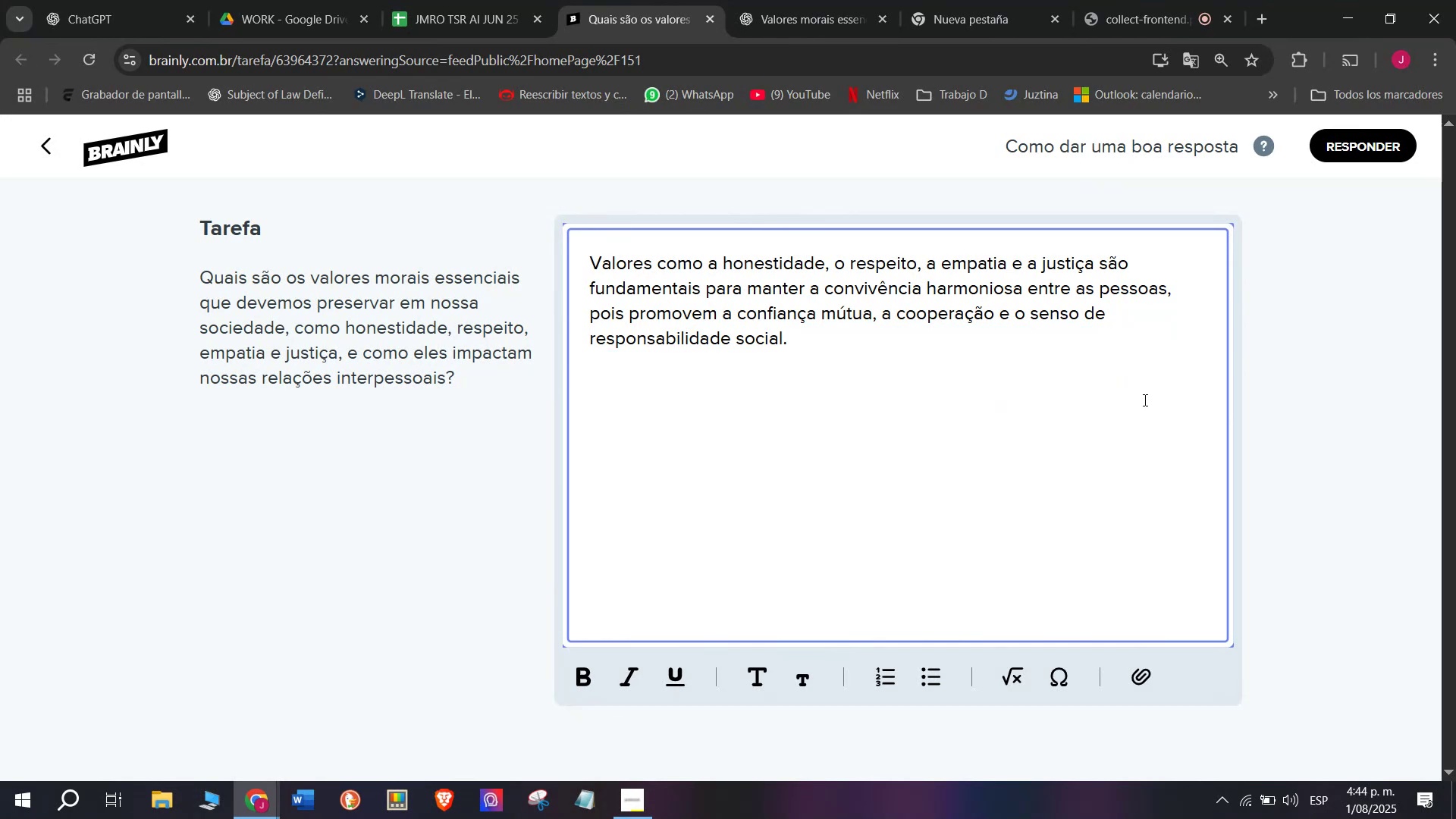 
key(Meta+V)
 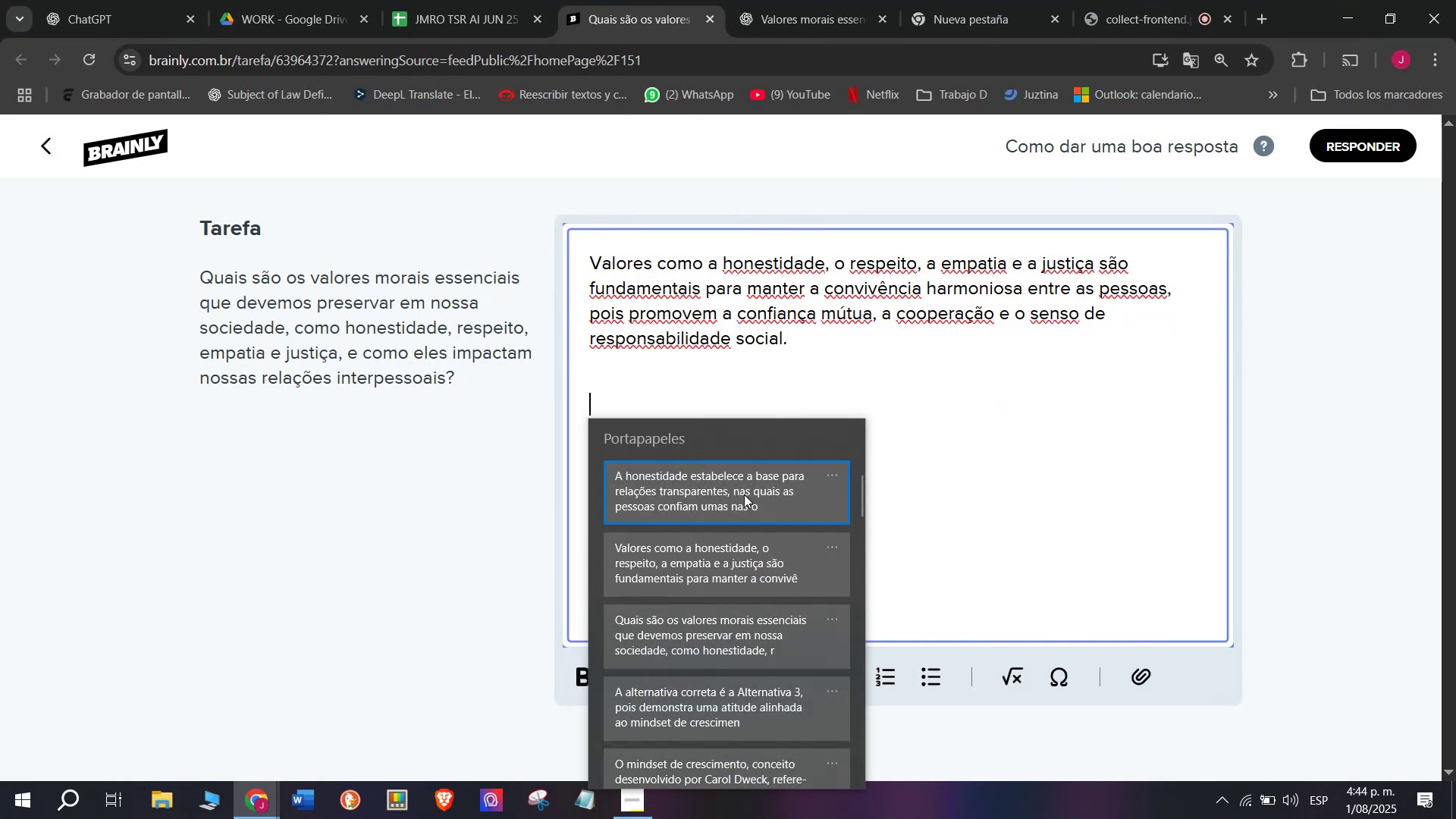 
key(Control+ControlLeft)
 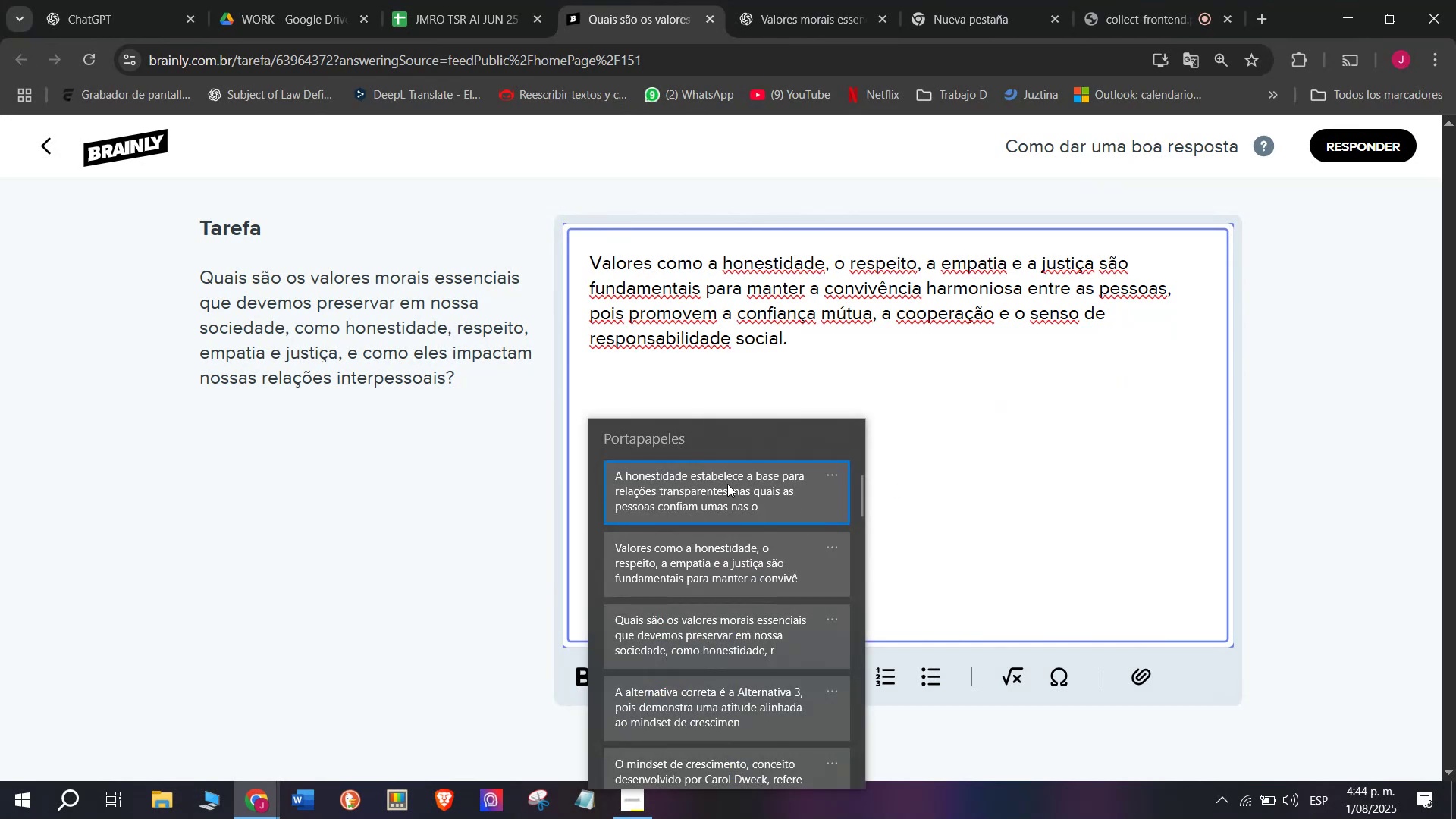 
key(Control+V)
 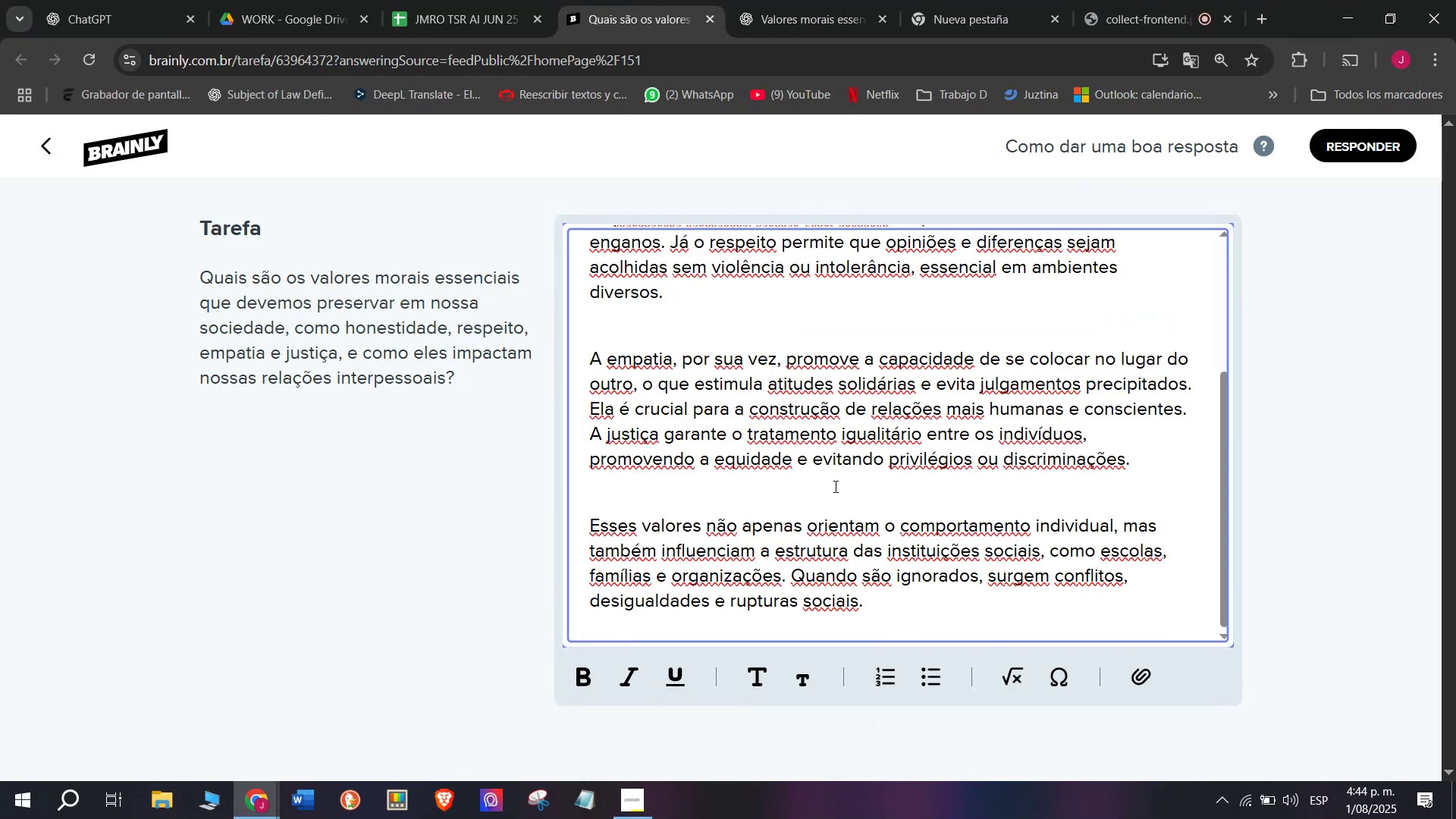 
wait(5.64)
 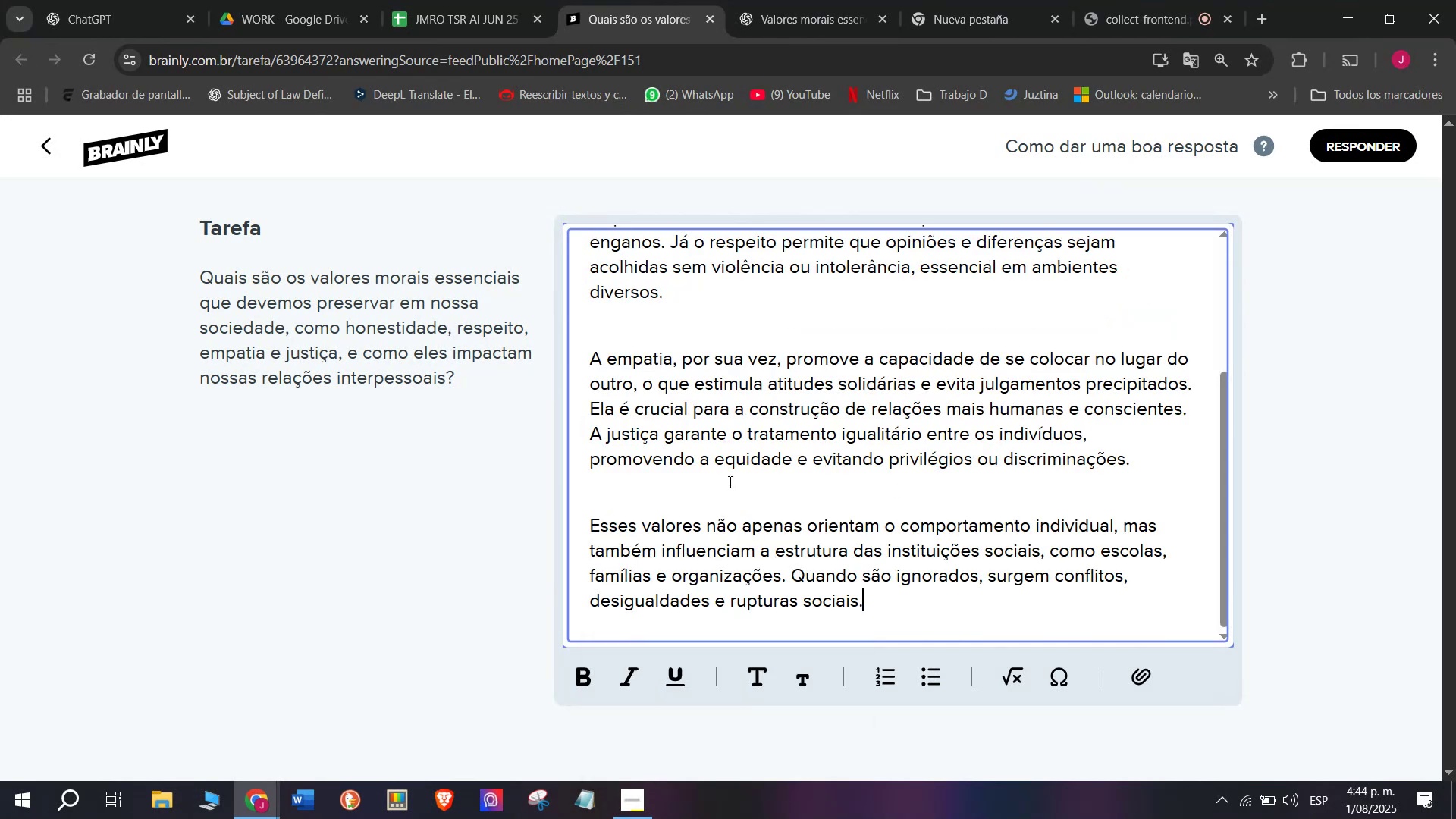 
scroll: coordinate [991, 430], scroll_direction: down, amount: 5.0
 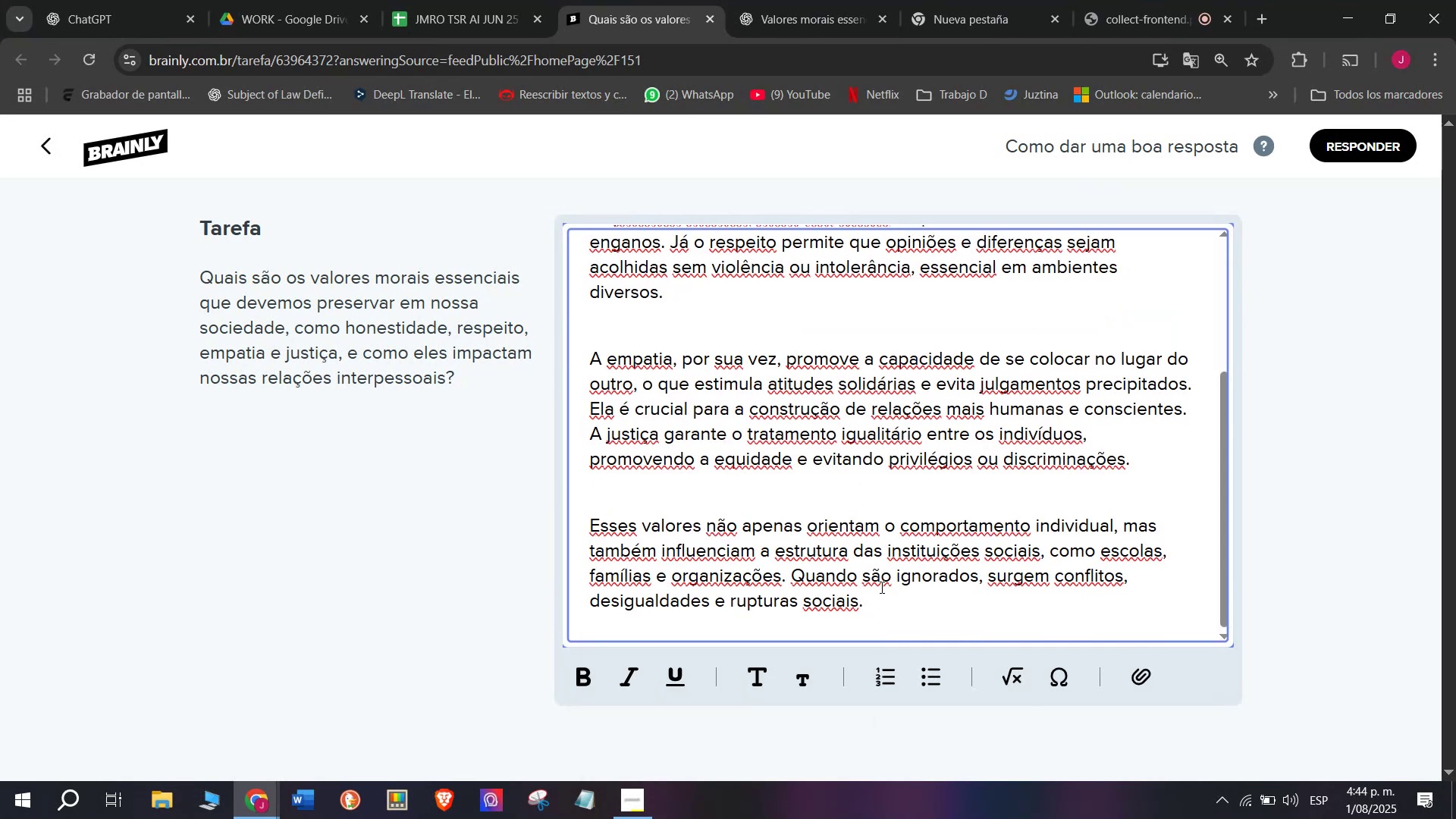 
left_click_drag(start_coordinate=[875, 604], to_coordinate=[451, 124])
 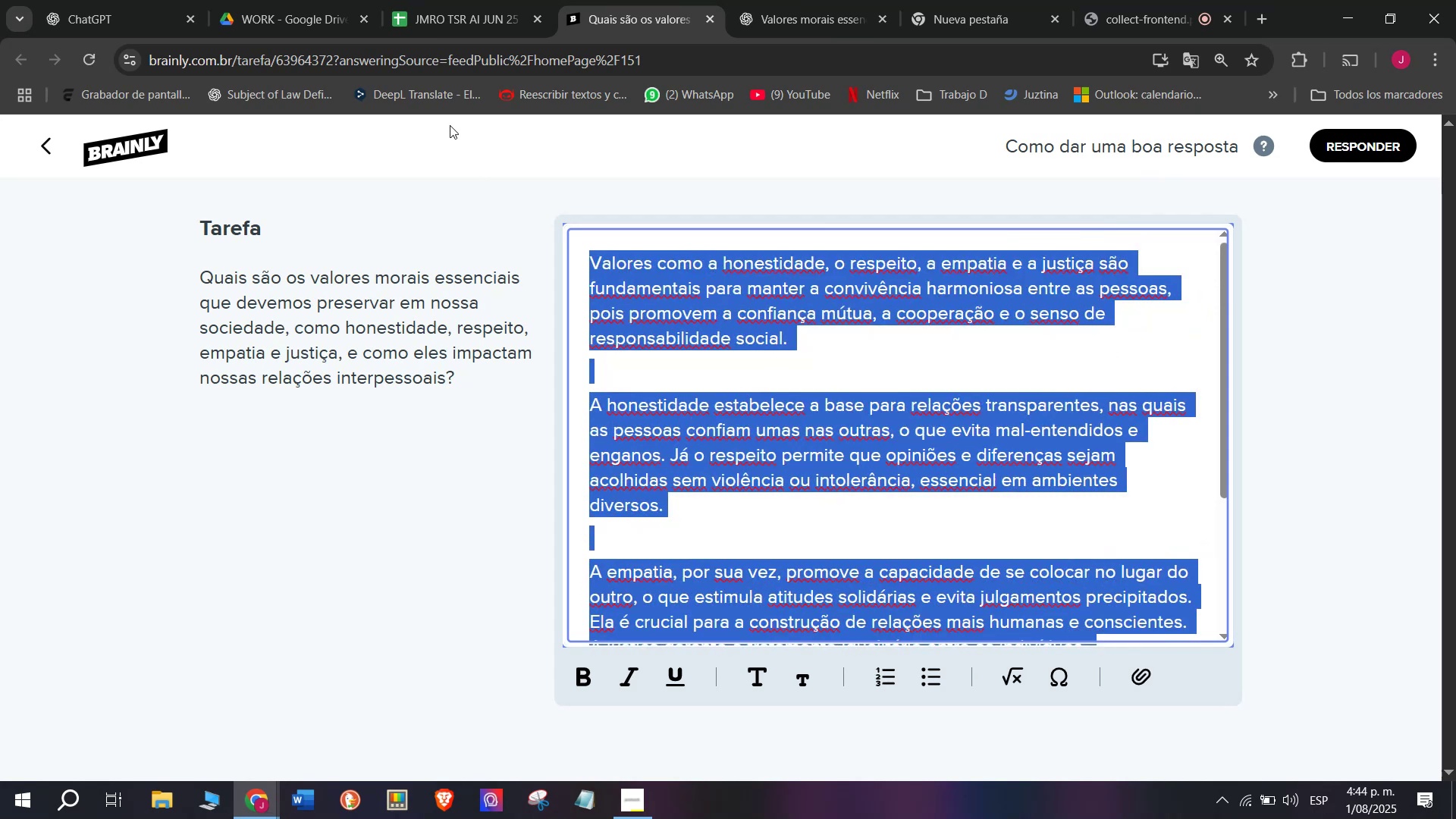 
key(Control+ControlLeft)
 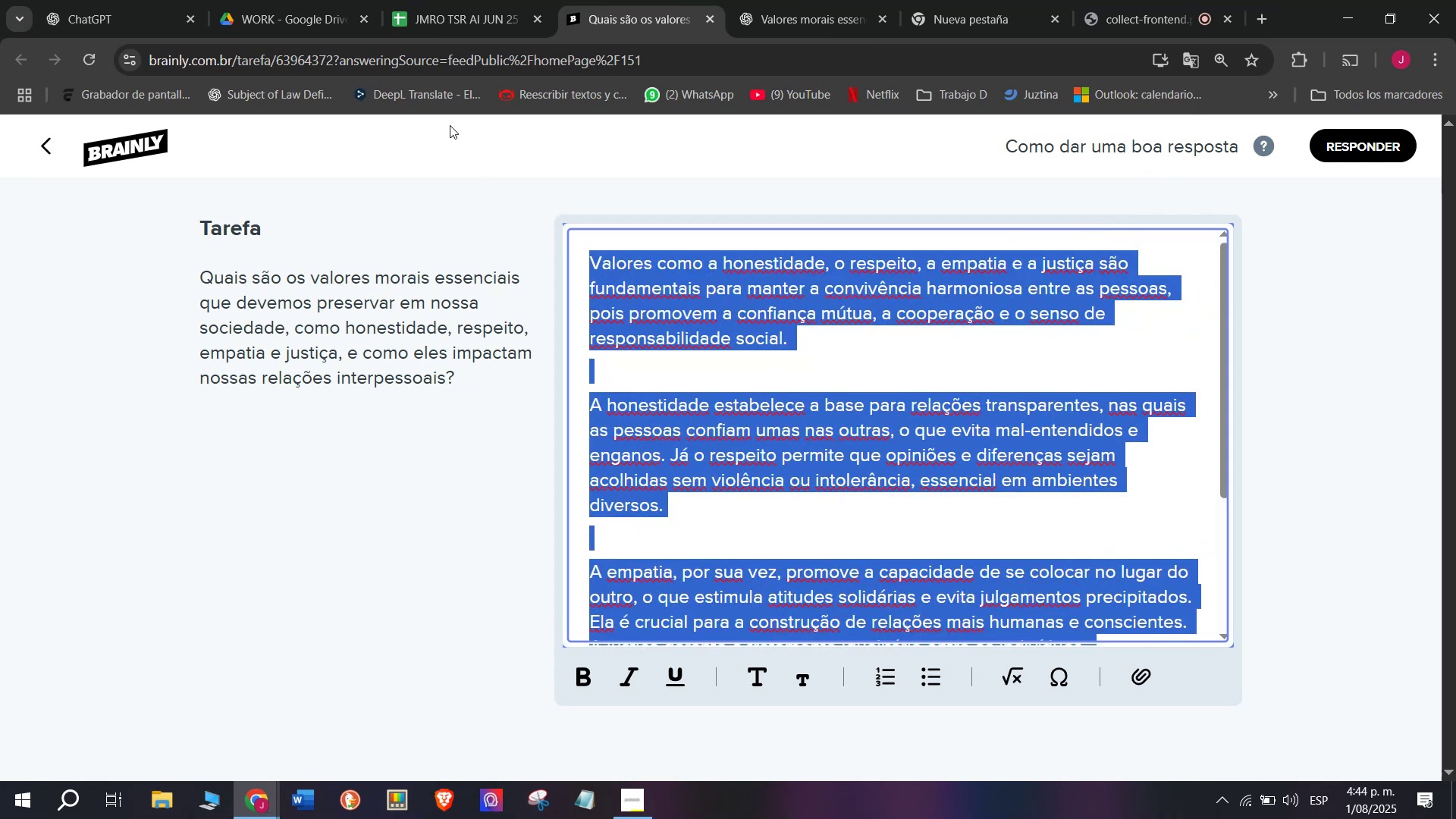 
key(Control+C)
 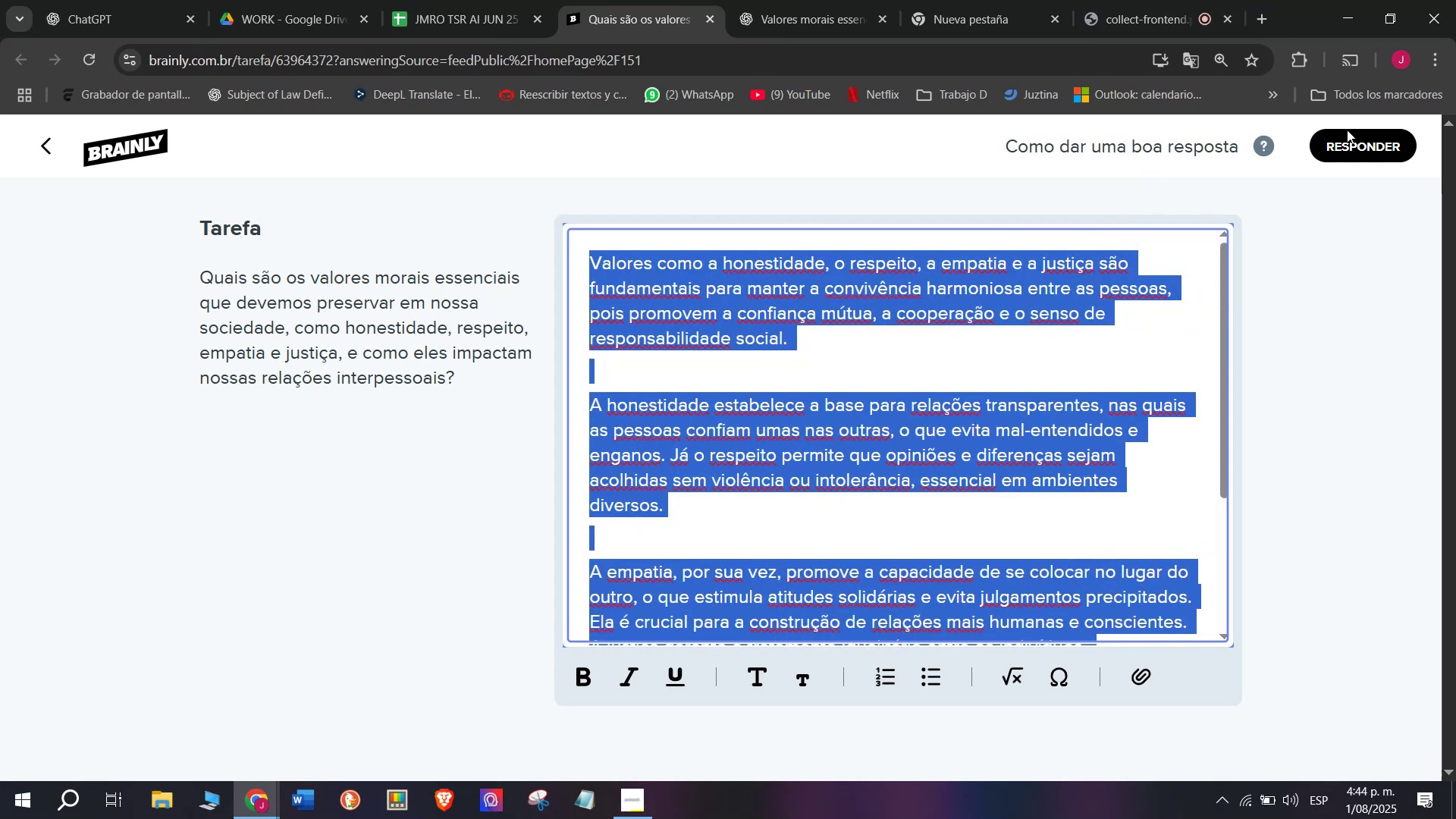 
left_click([435, 0])
 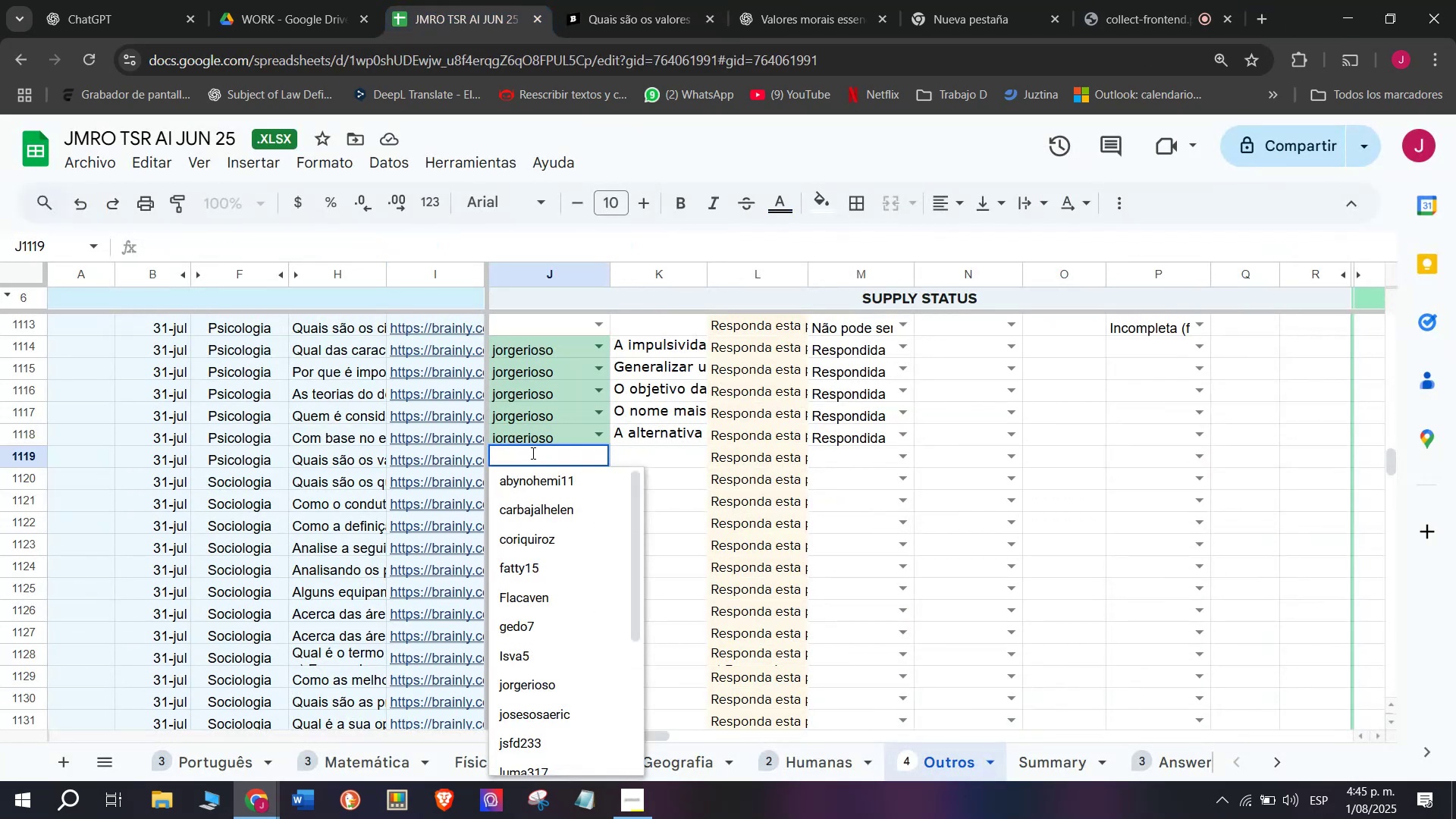 
key(J)
 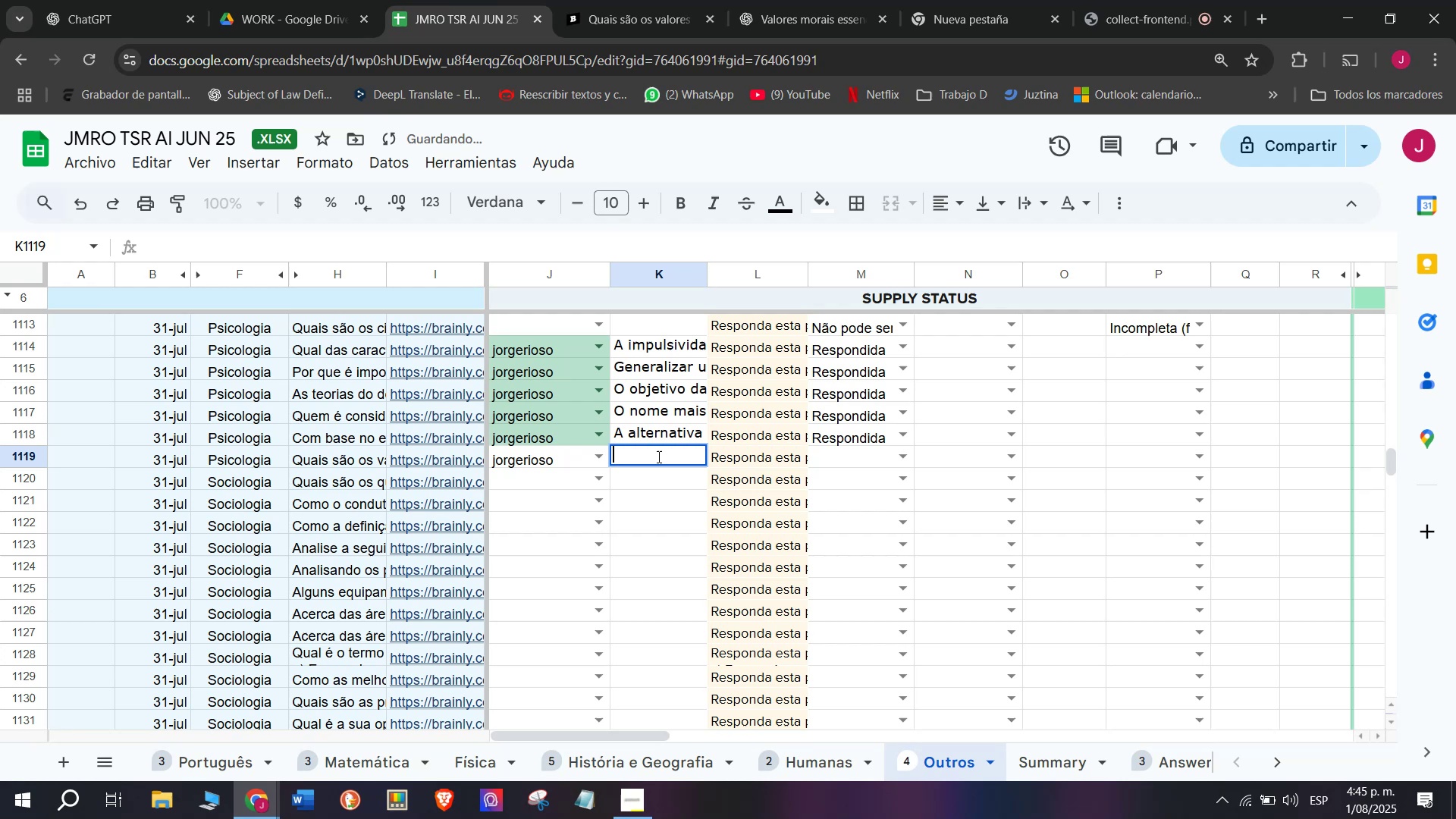 
key(Meta+MetaLeft)
 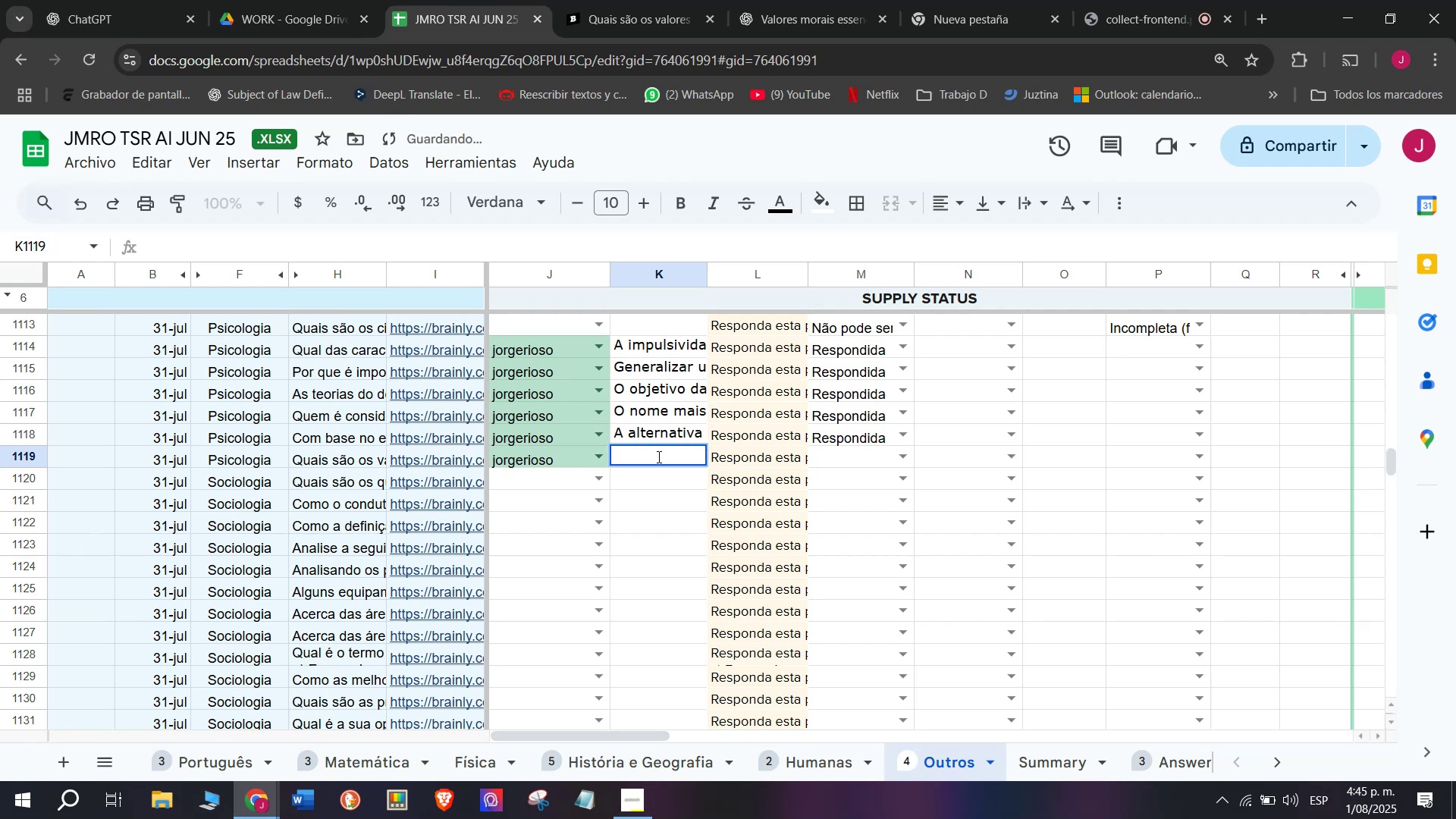 
key(Meta+V)
 